 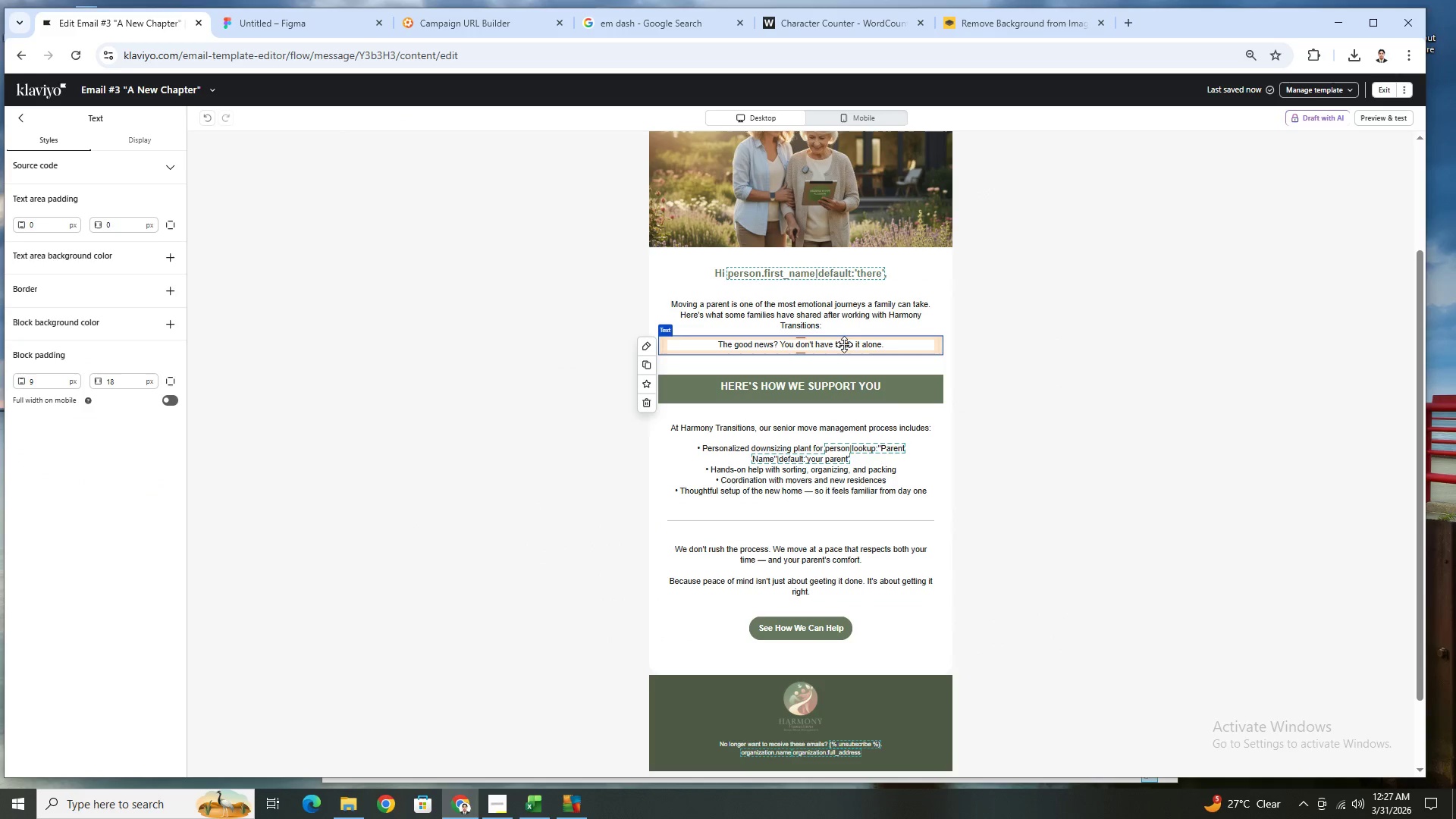 
left_click([648, 406])
 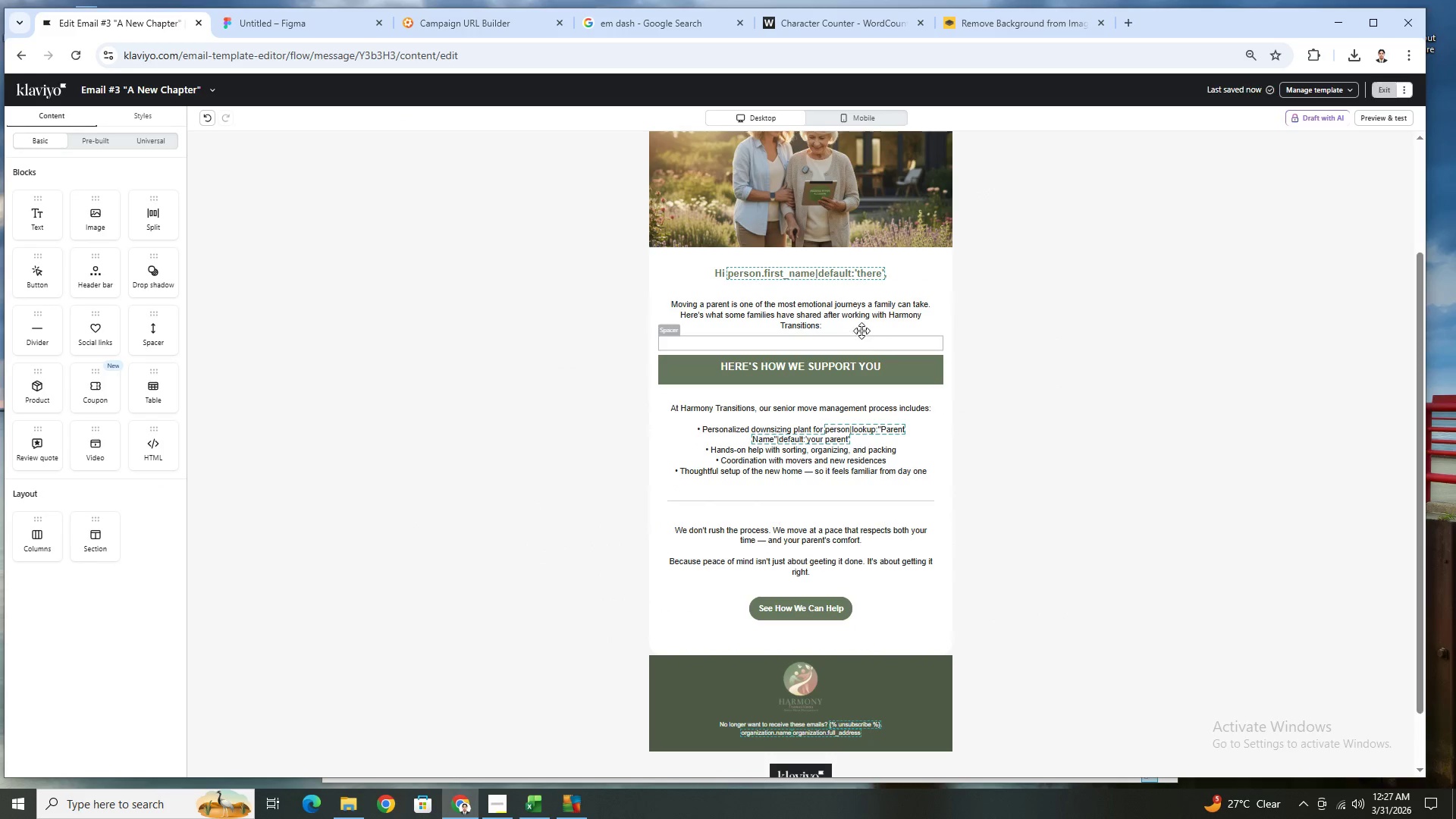 
double_click([852, 325])
 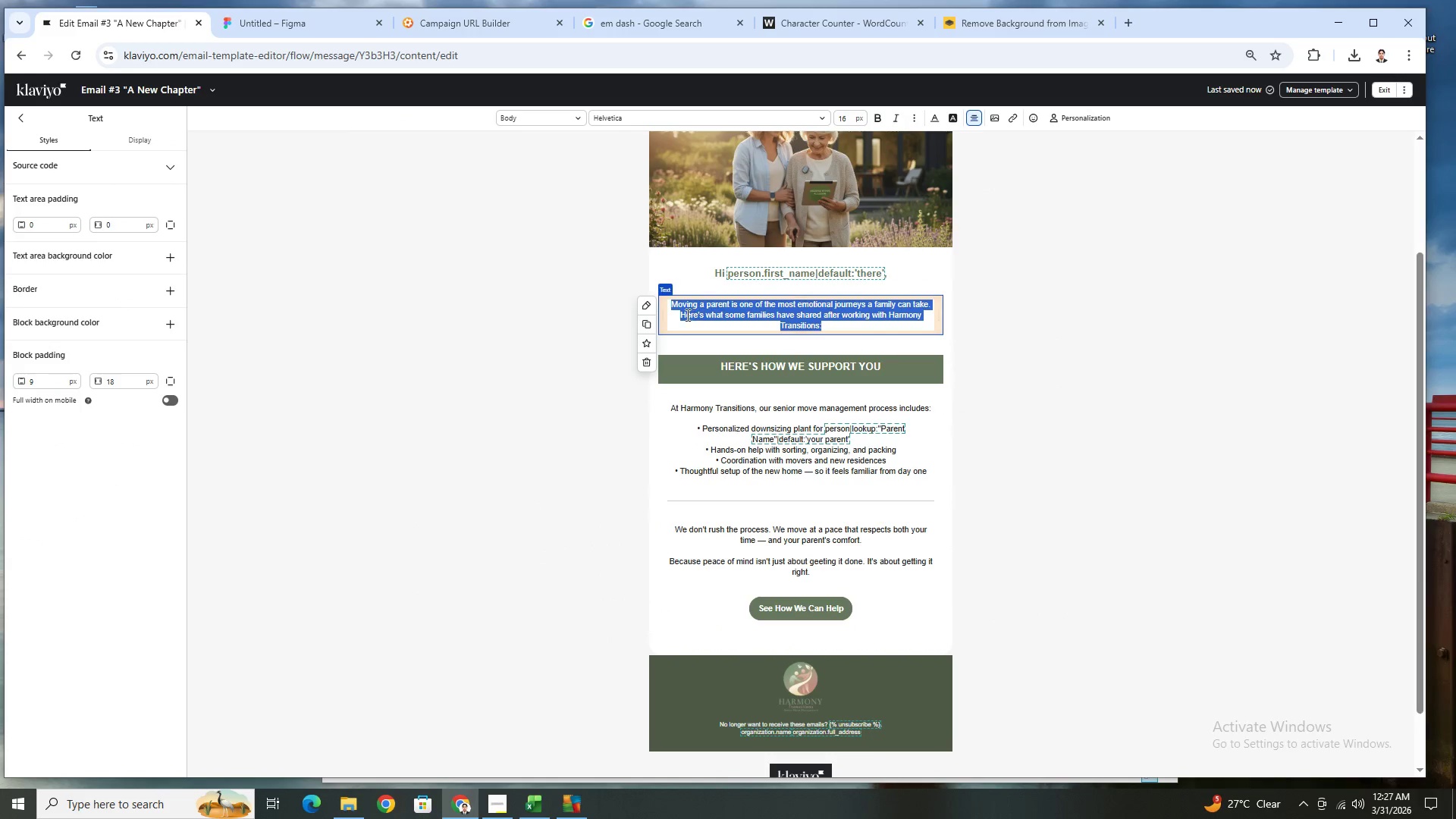 
left_click([679, 316])
 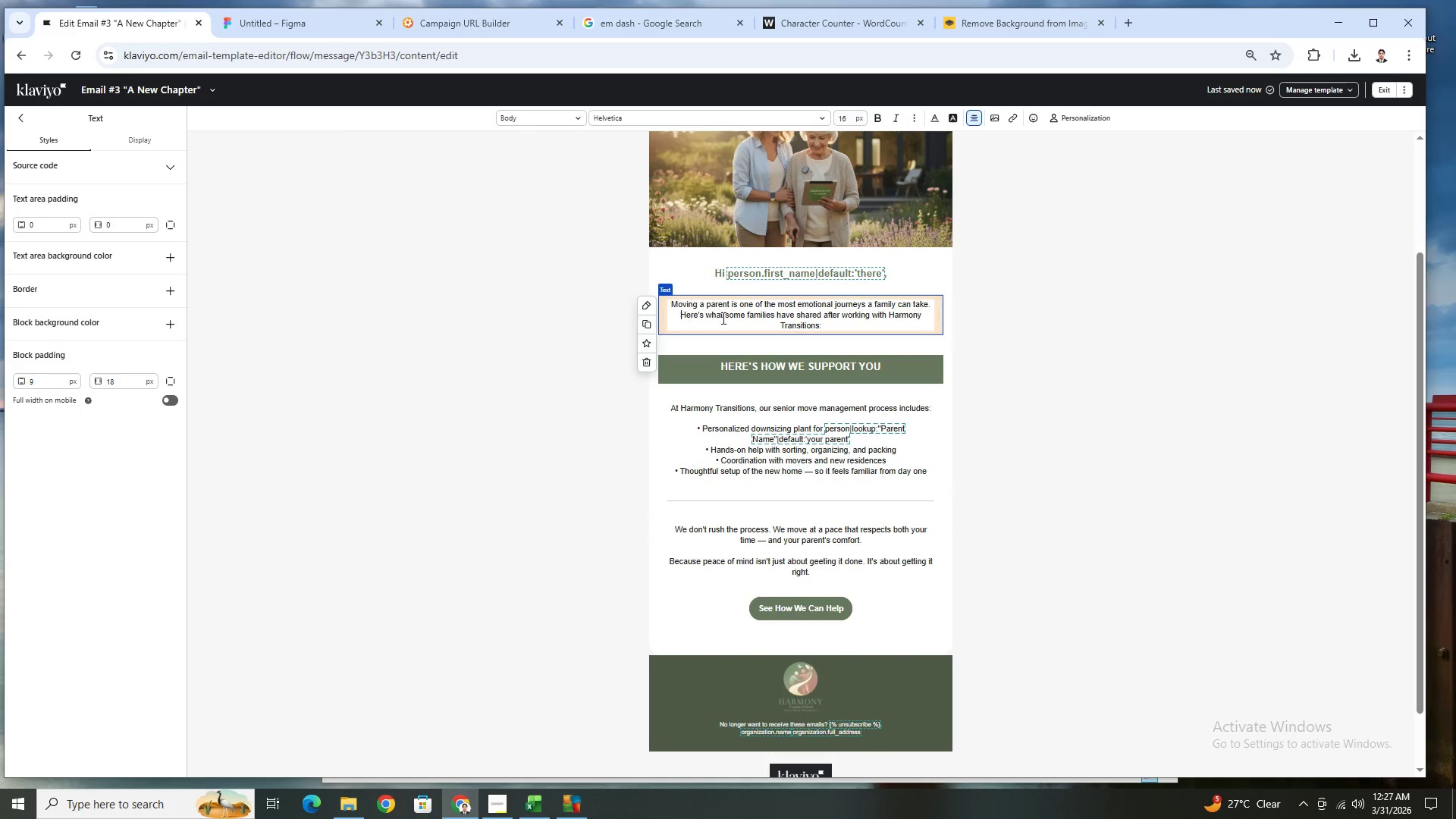 
key(Shift+ShiftRight)
 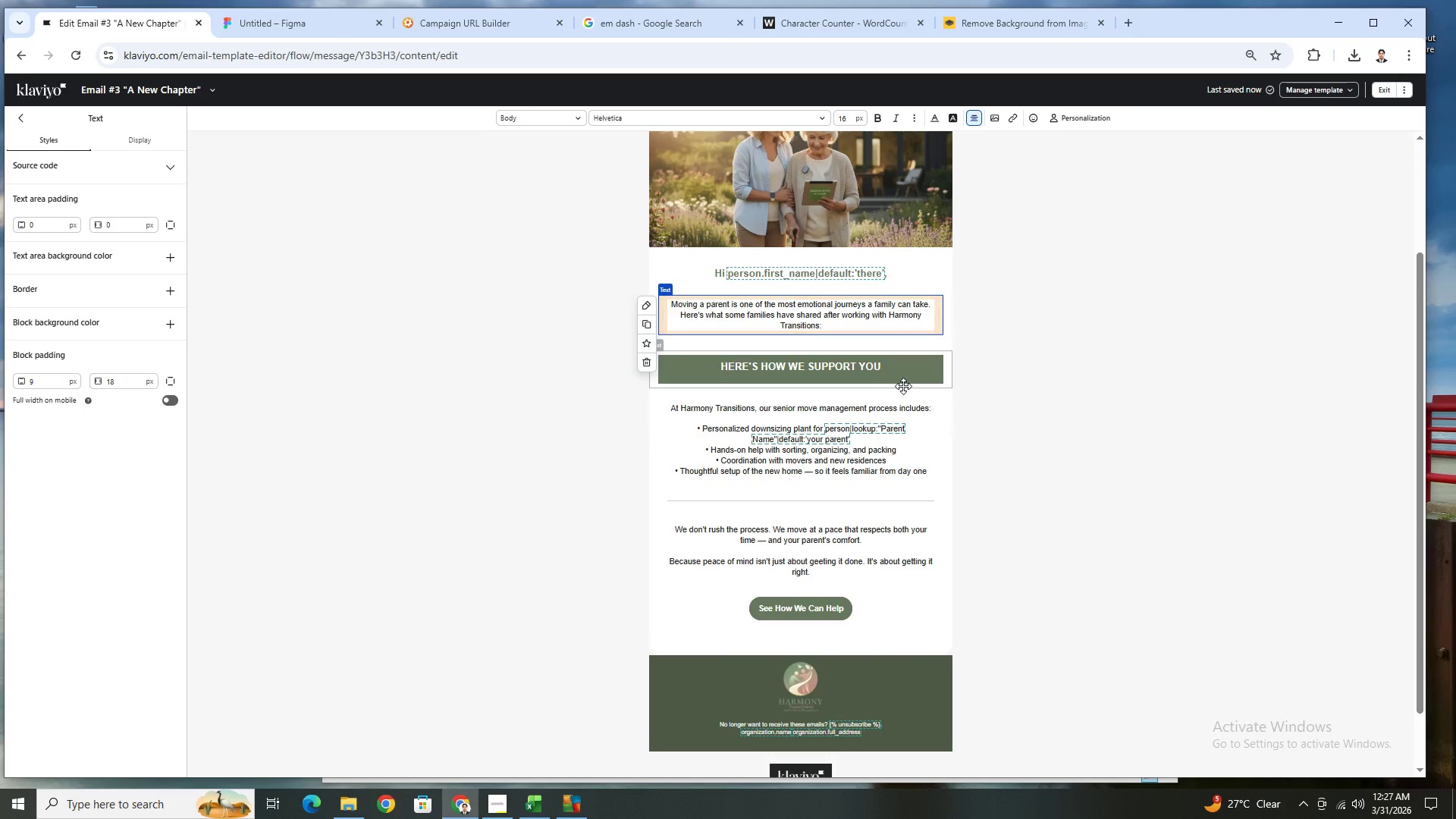 
key(Shift+ShiftRight)
 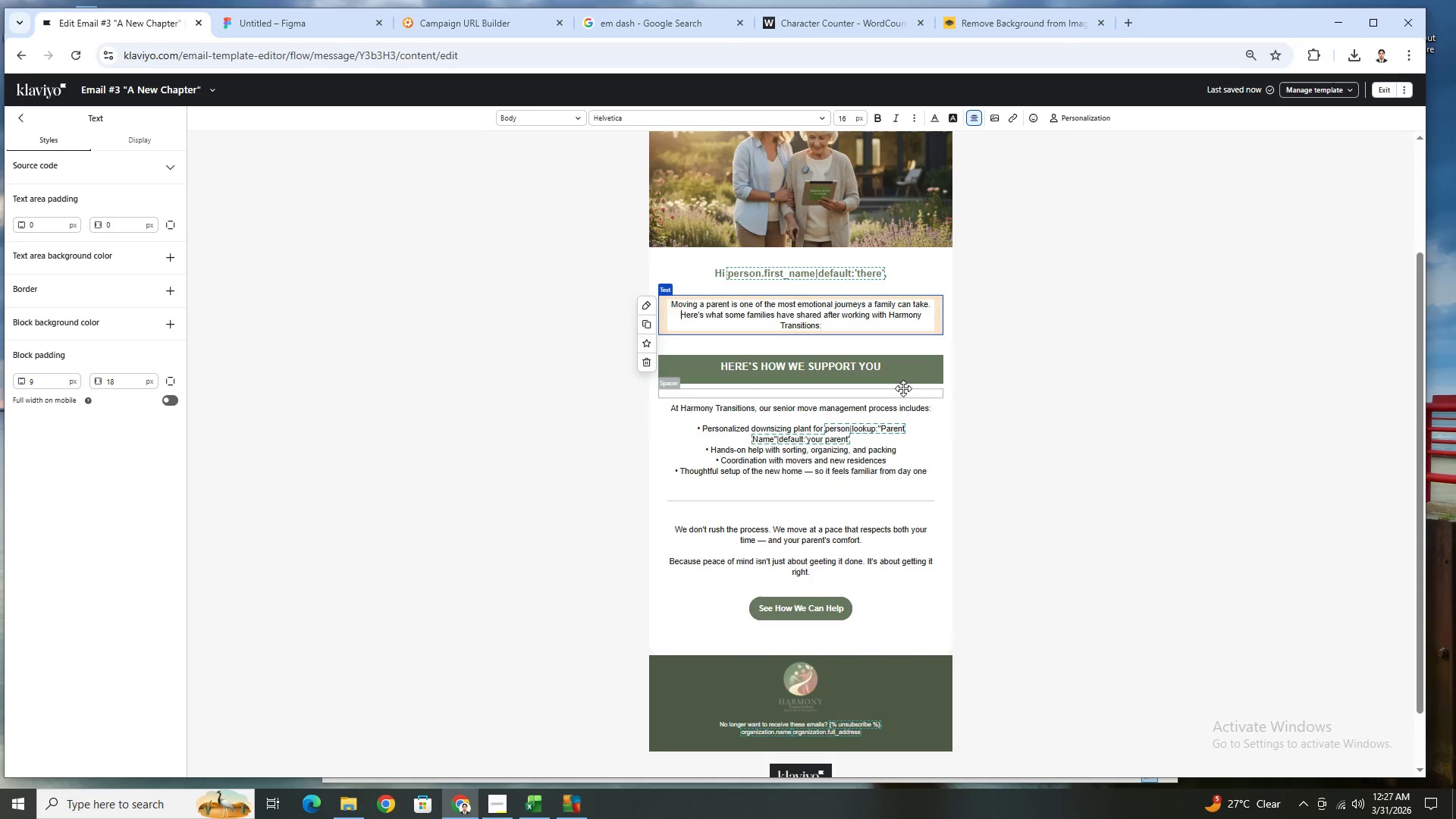 
key(Enter)
 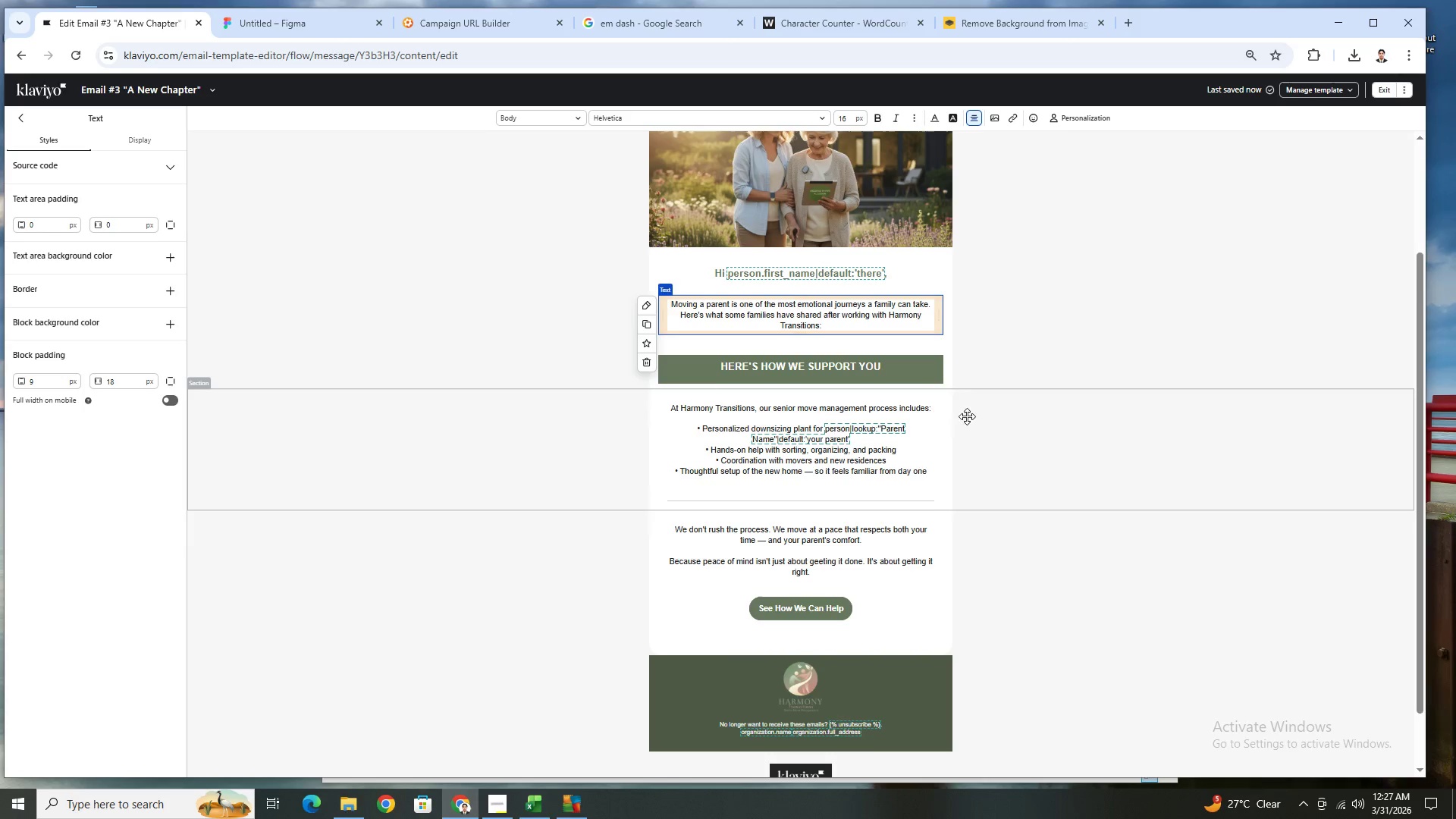 
key(Enter)
 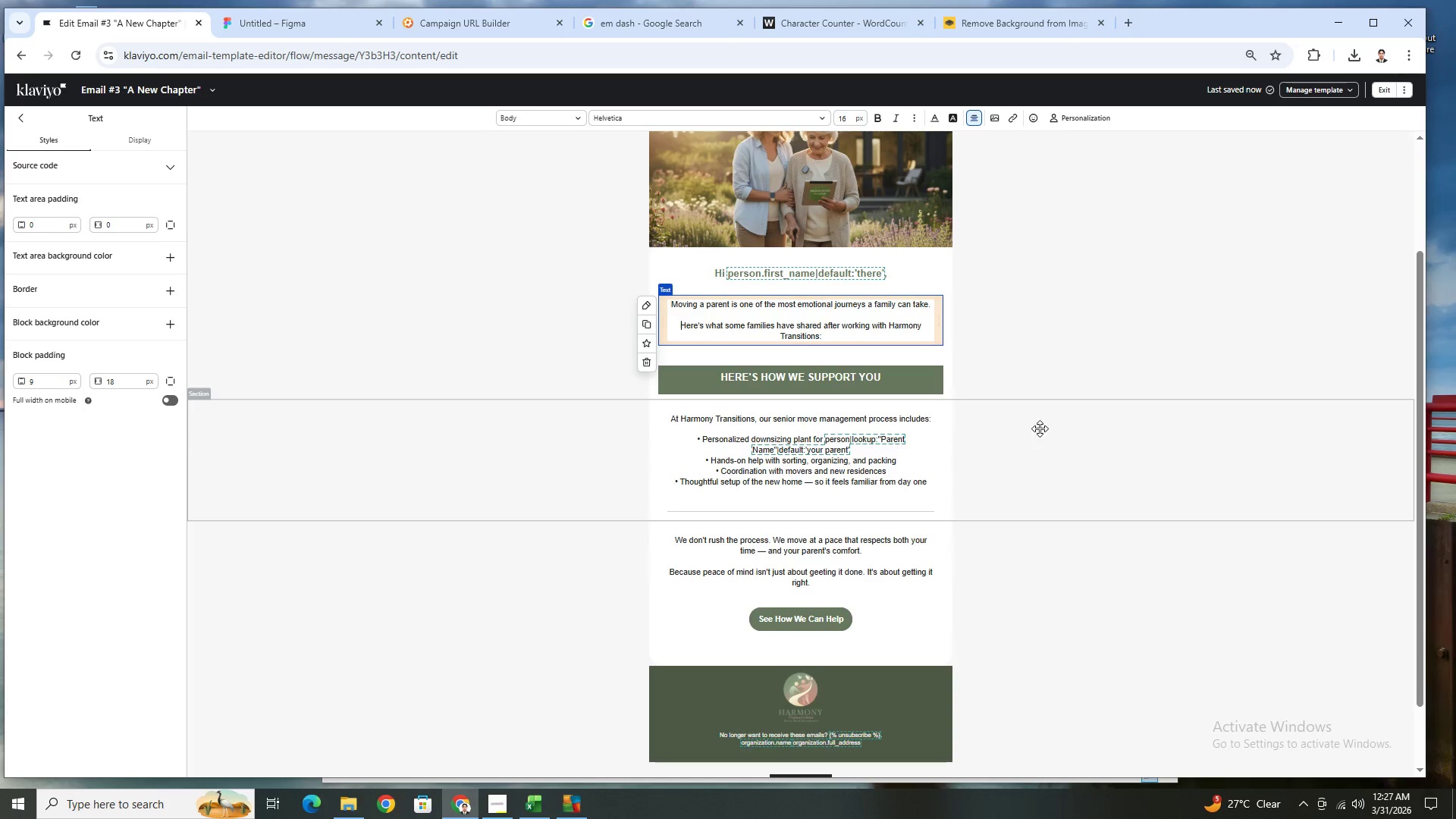 
left_click([1041, 430])
 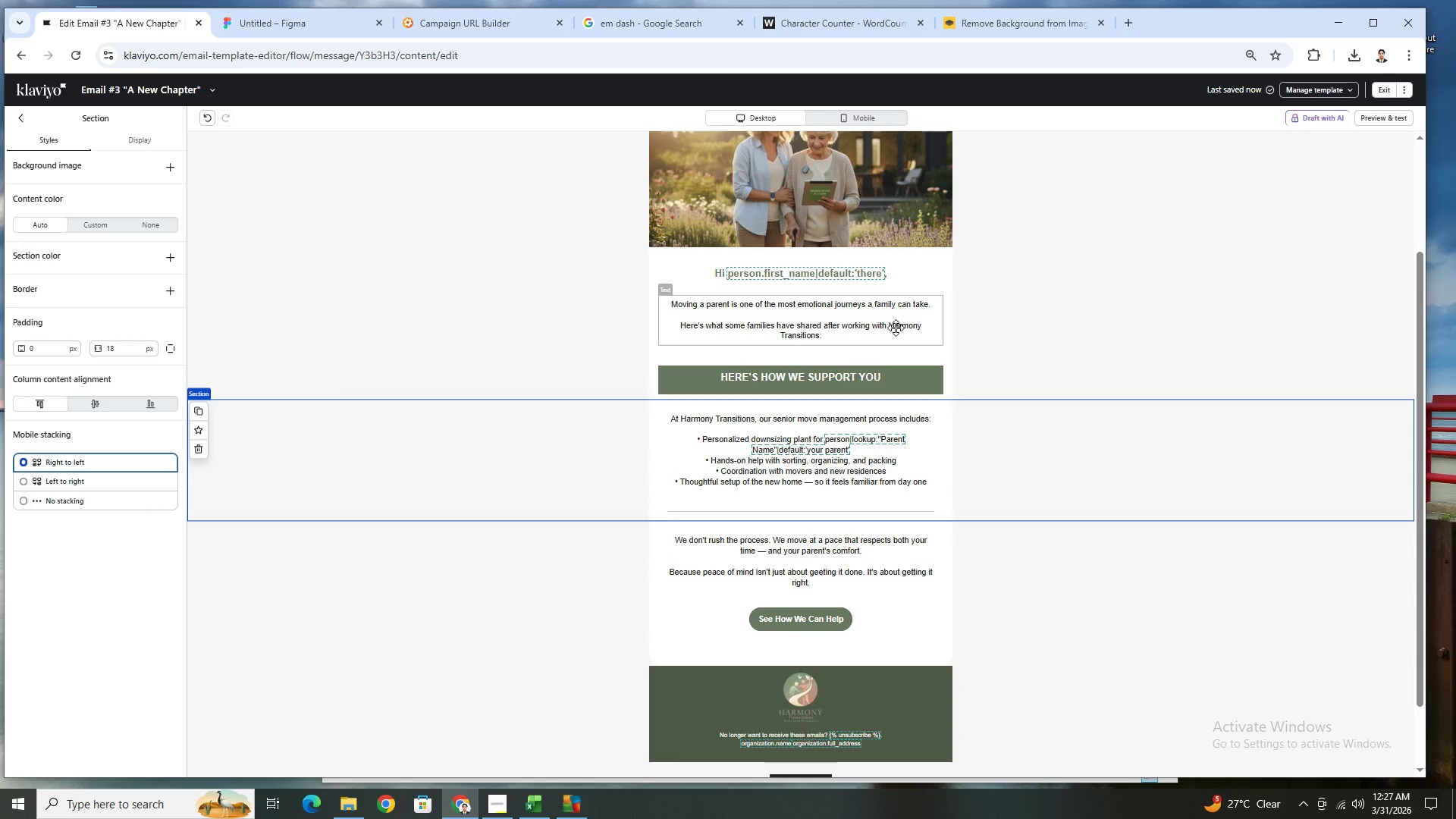 
hold_key(key=ControlLeft, duration=0.33)
scroll: coordinate [1045, 431], scroll_direction: up, amount: 2.0
 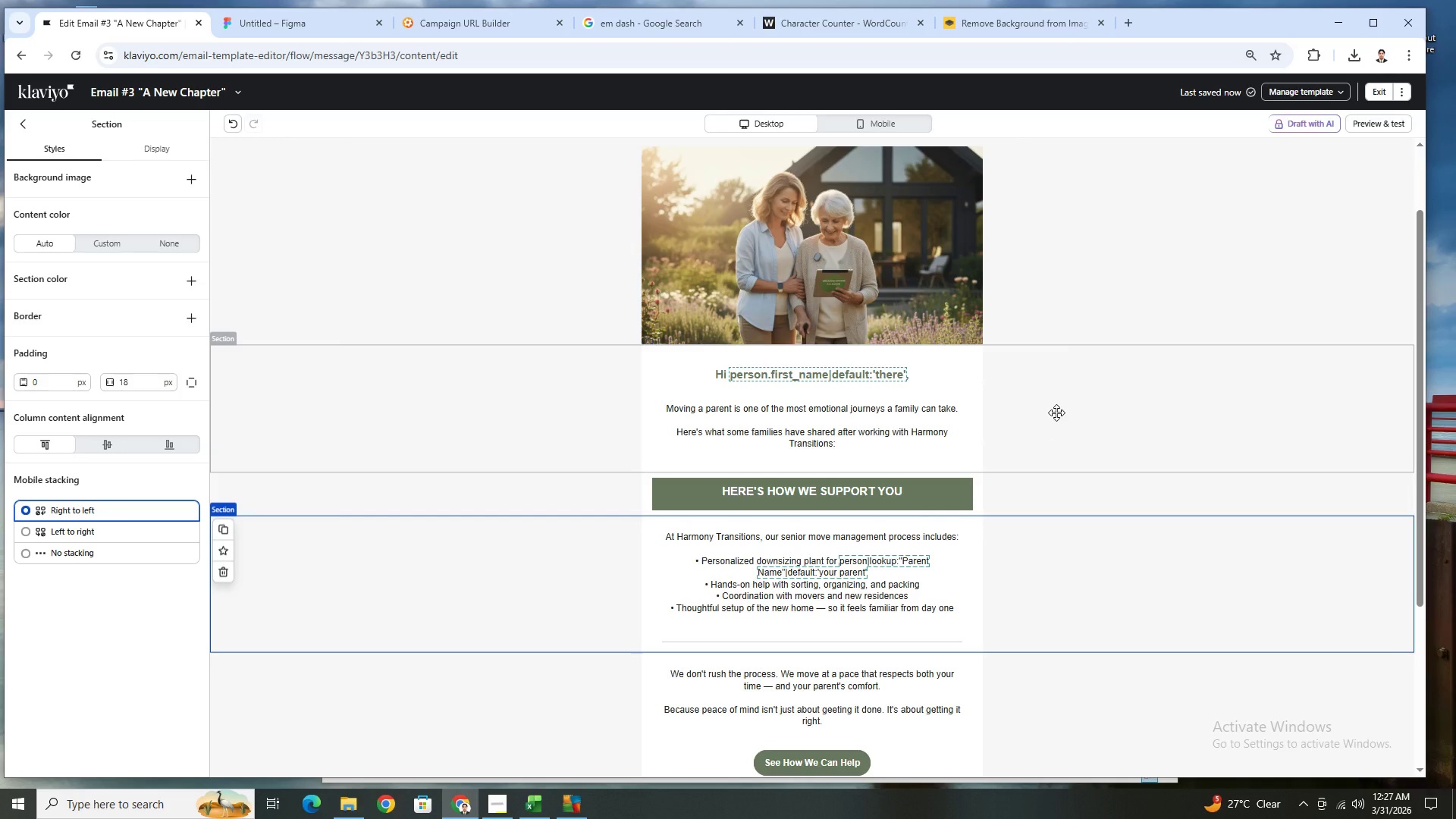 
wait(16.31)
 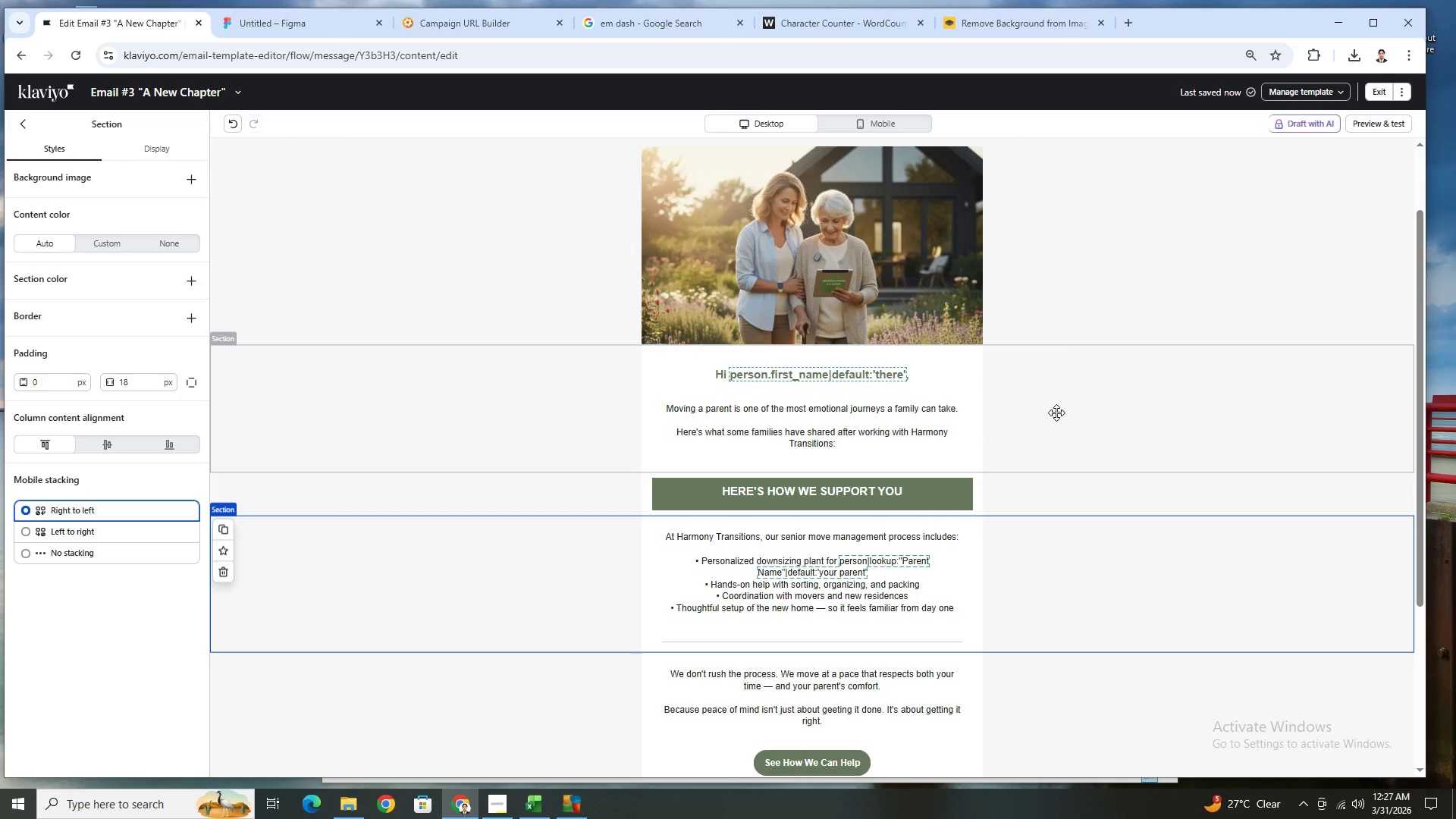 
scroll: coordinate [1070, 585], scroll_direction: down, amount: 1.0
 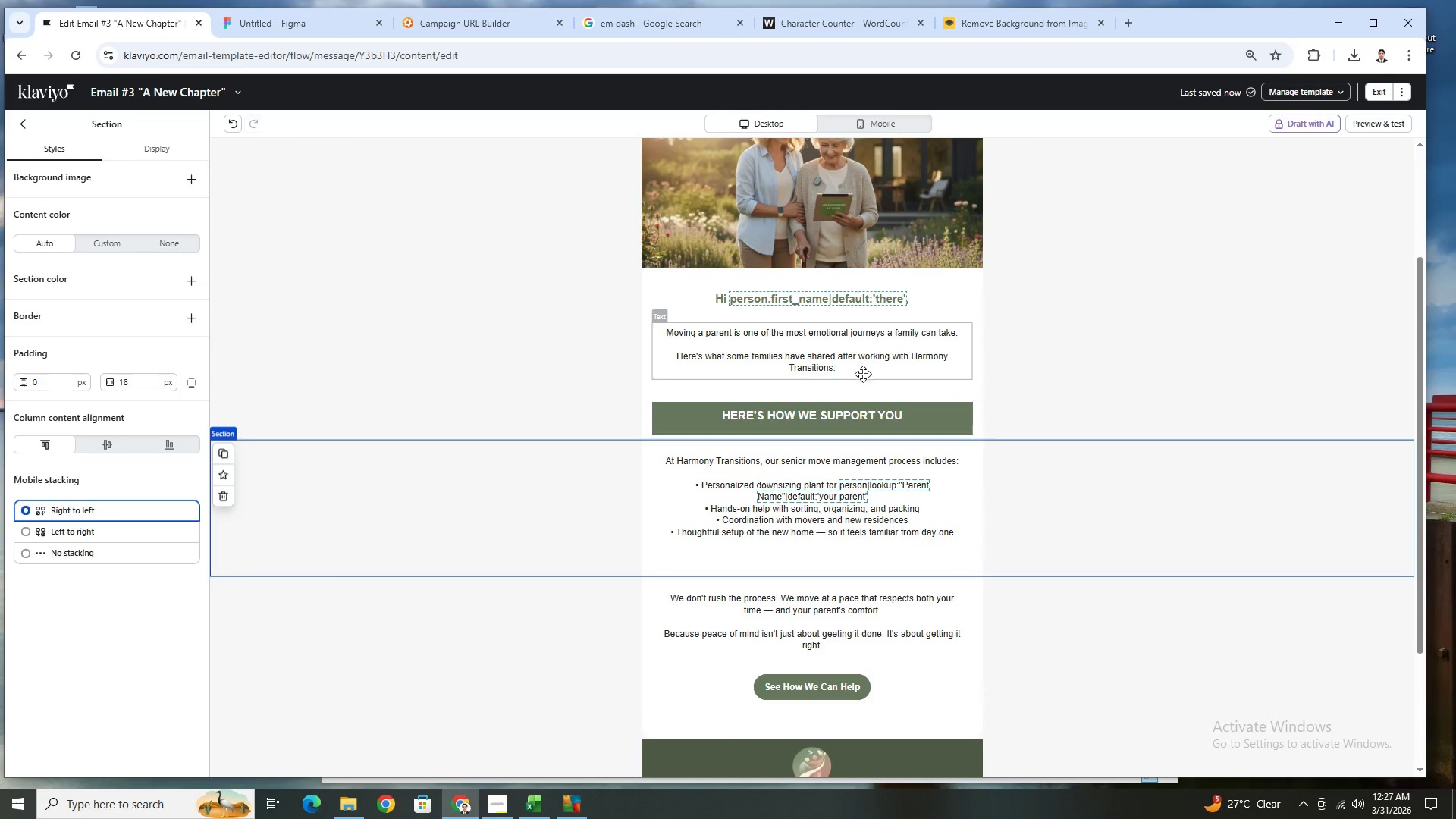 
left_click([866, 383])
 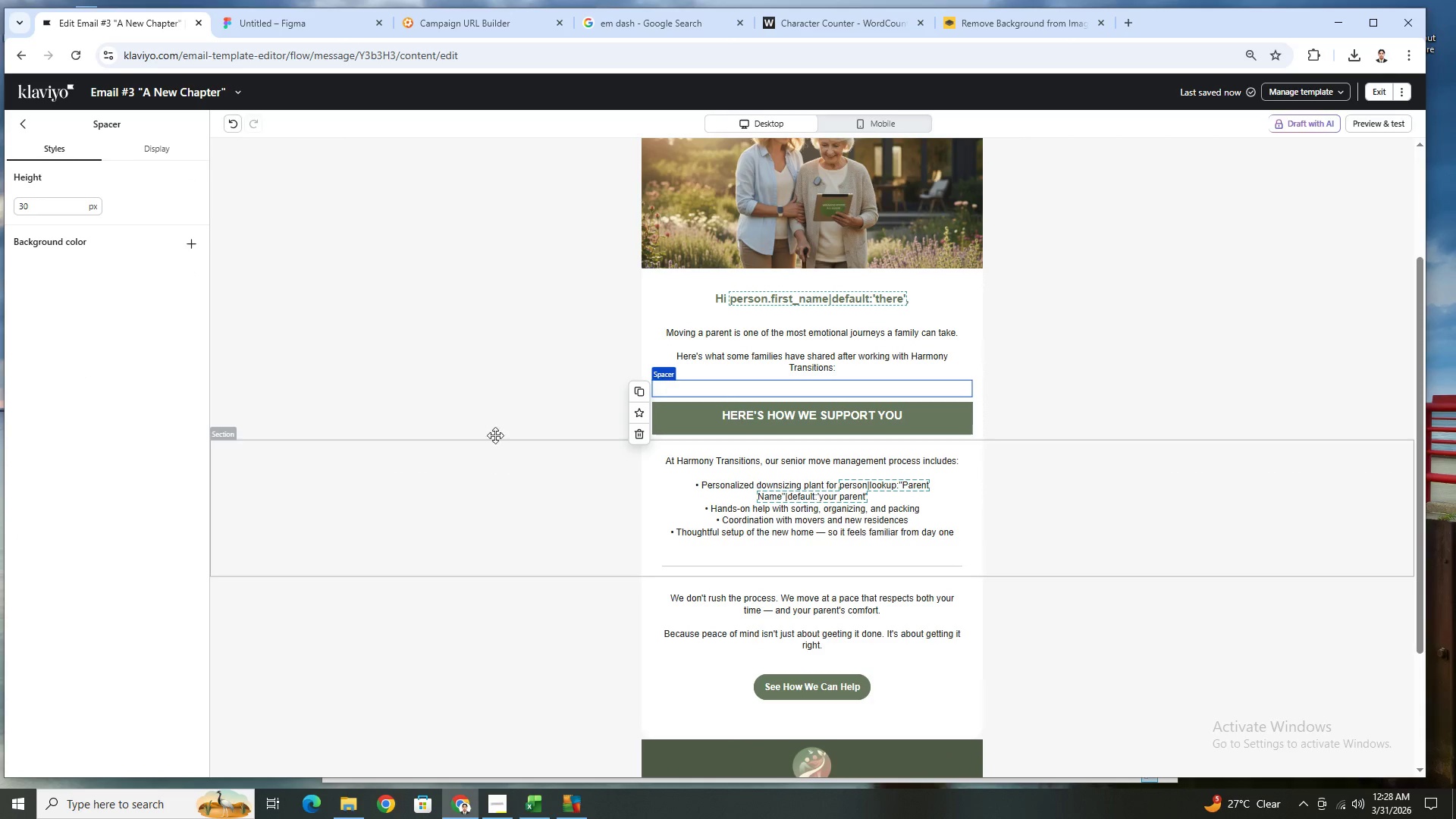 
left_click([564, 368])
 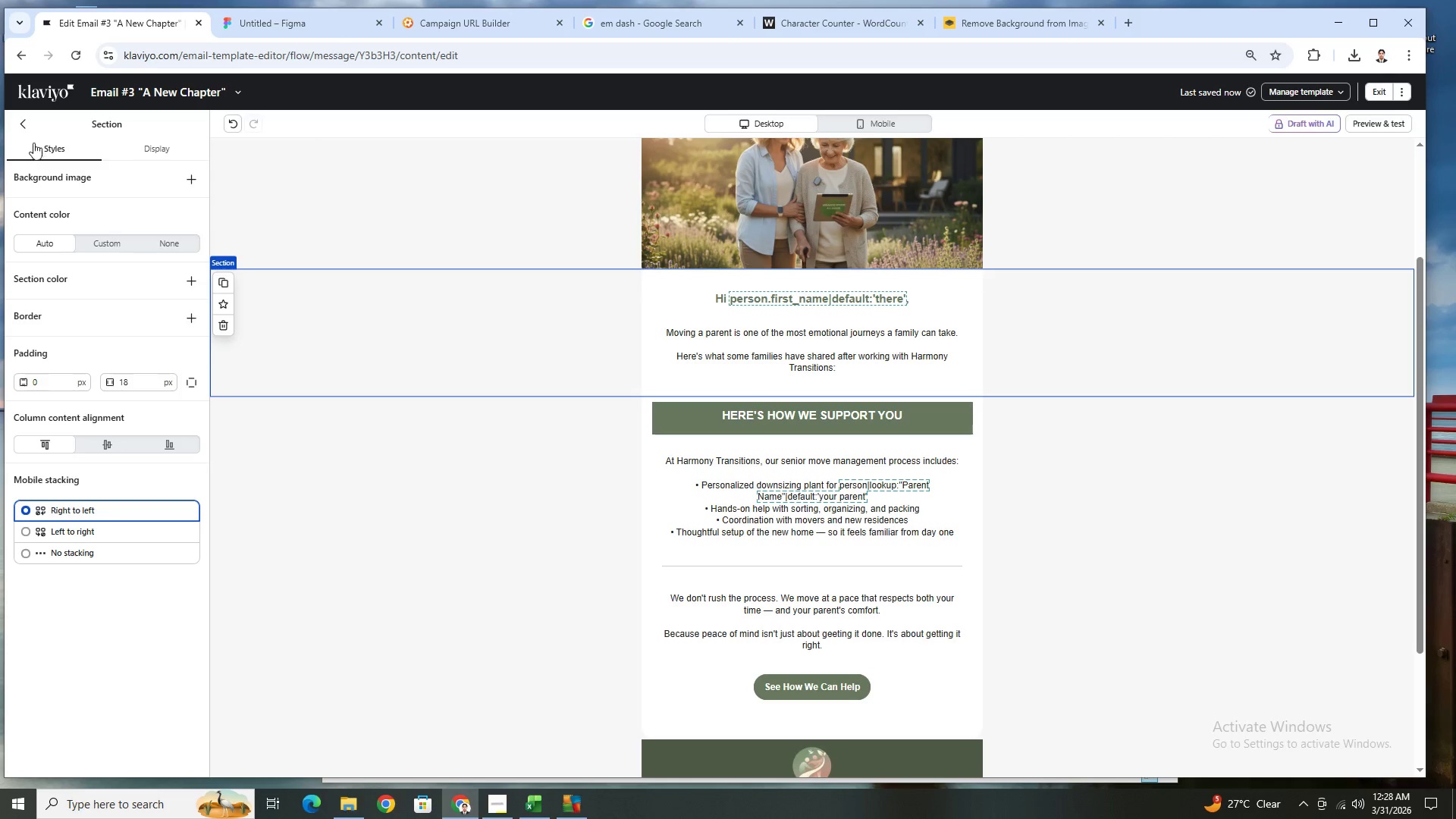 
mouse_move([33, 130])
 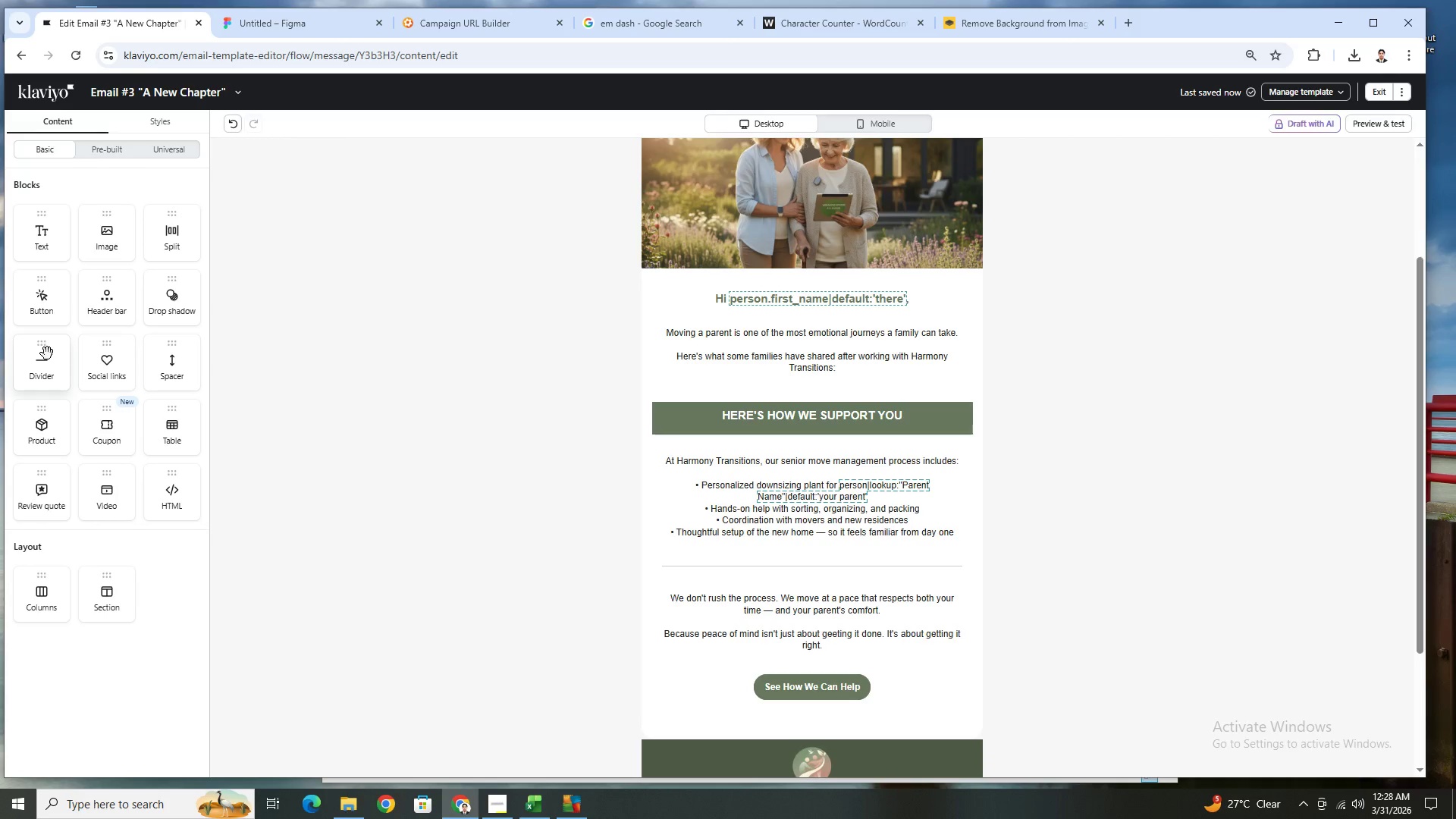 
wait(26.97)
 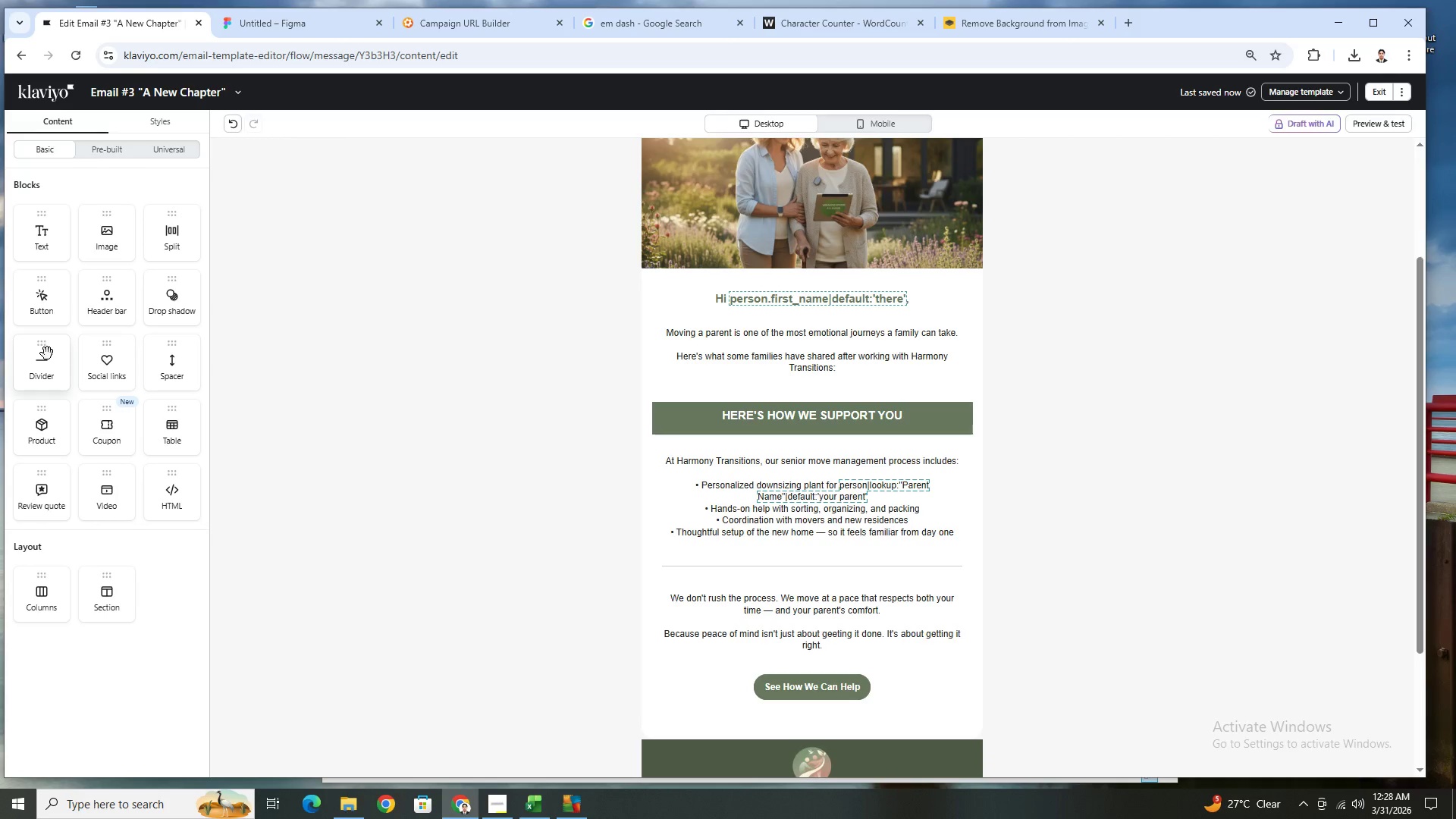 
left_click_drag(start_coordinate=[51, 598], to_coordinate=[720, 388])
 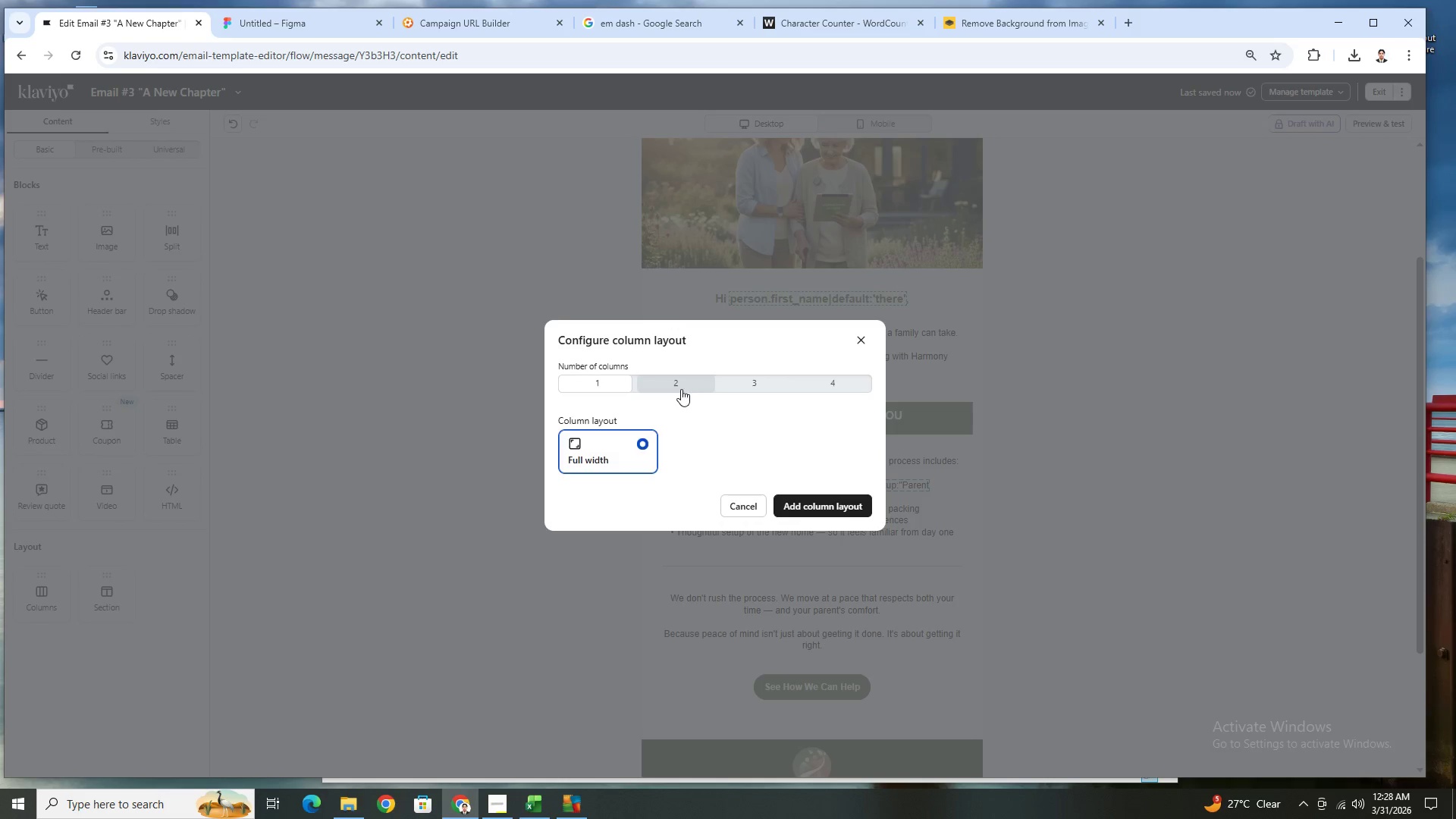 
left_click([674, 388])
 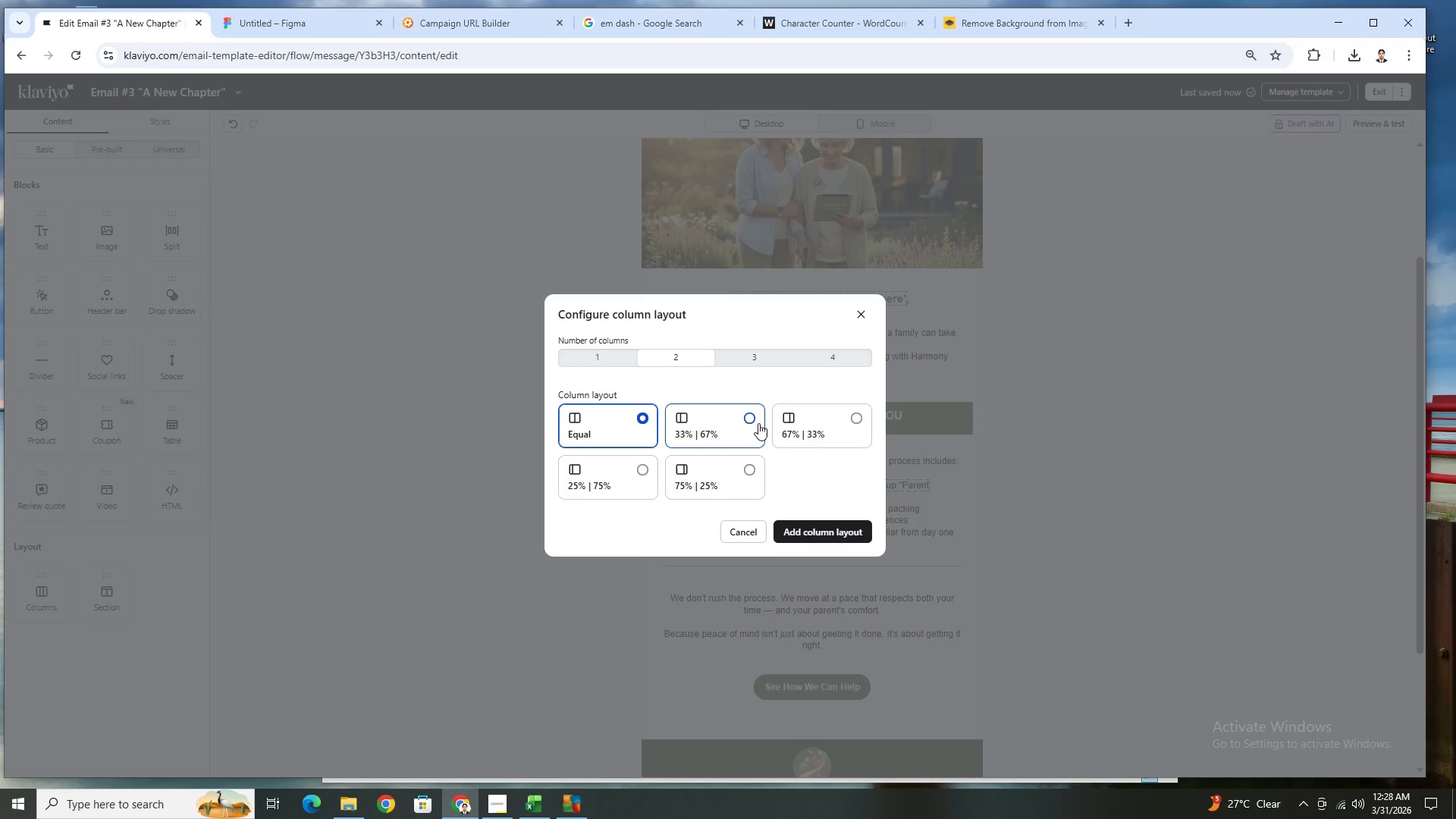 
left_click([754, 420])
 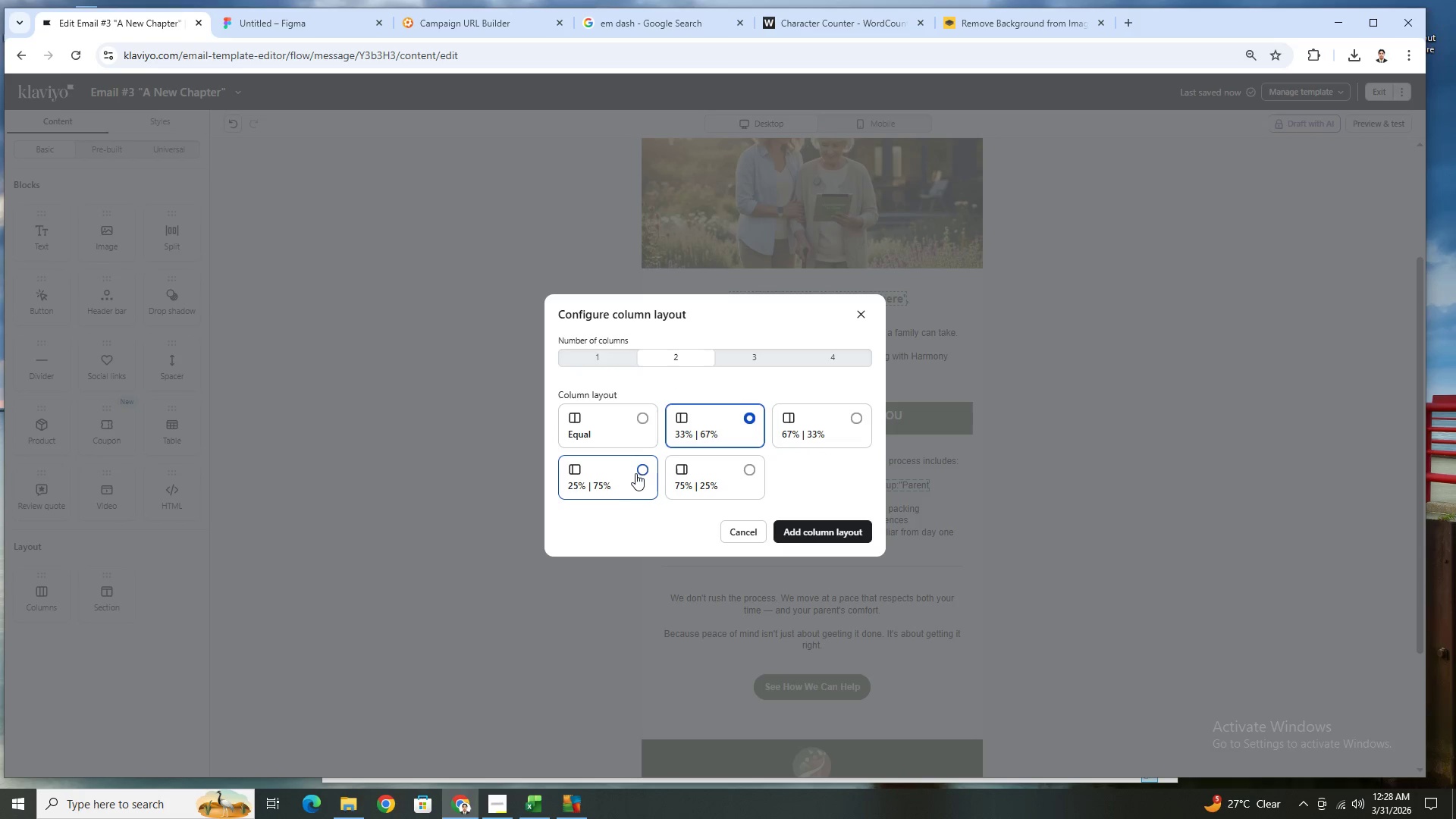 
left_click([640, 472])
 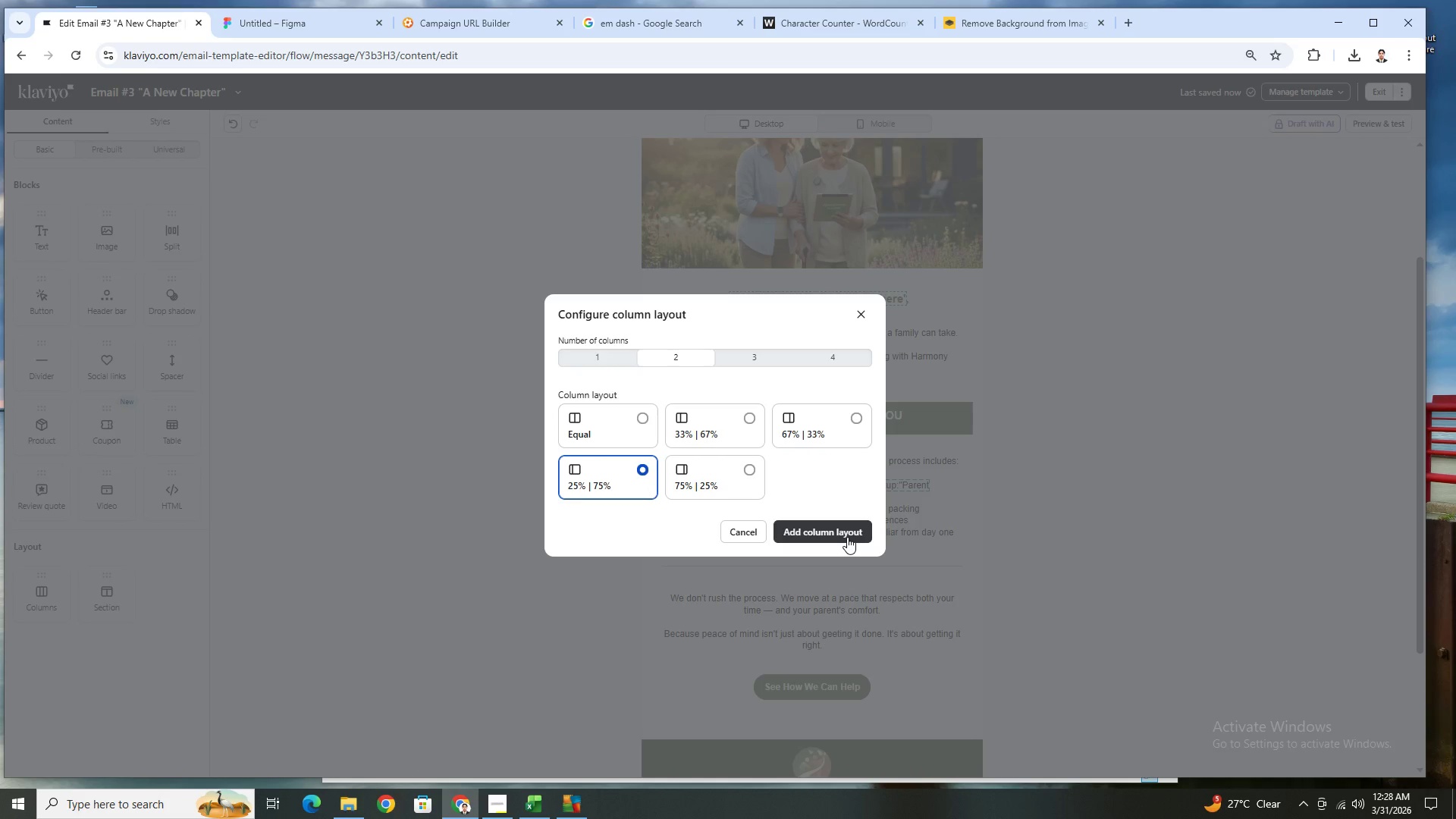 
left_click([847, 537])
 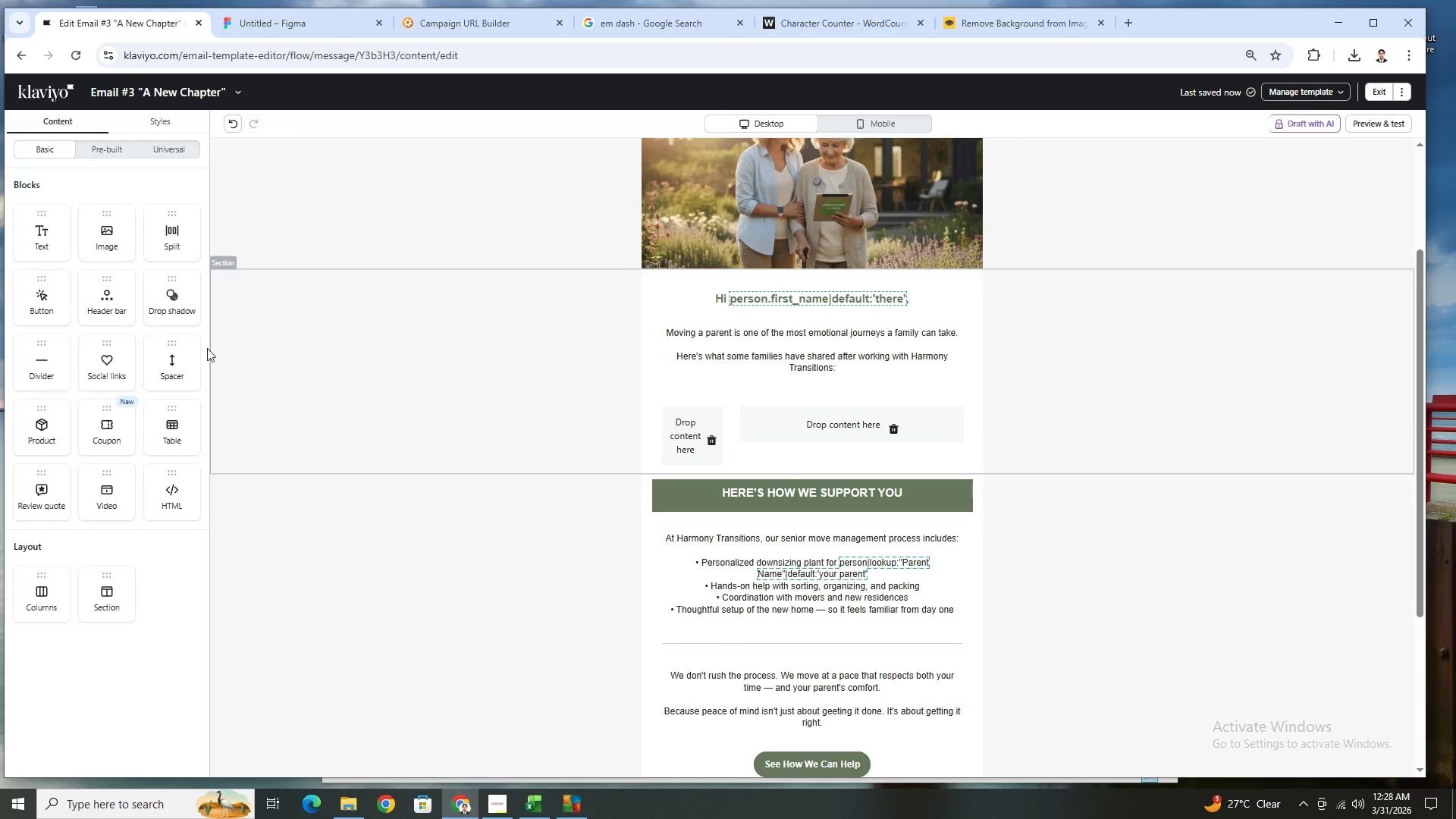 
left_click_drag(start_coordinate=[52, 244], to_coordinate=[717, 422])
 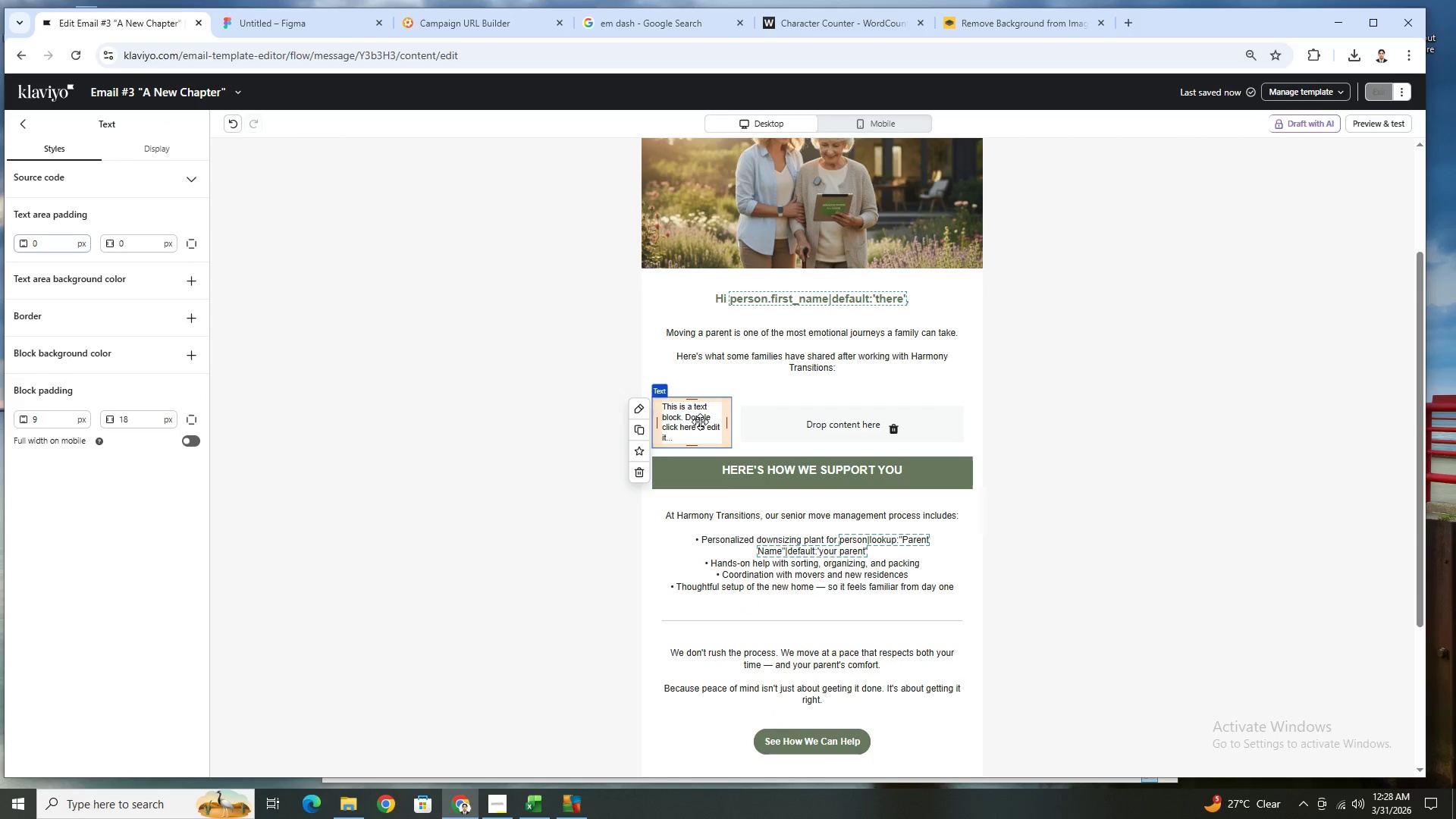 
double_click([700, 422])
 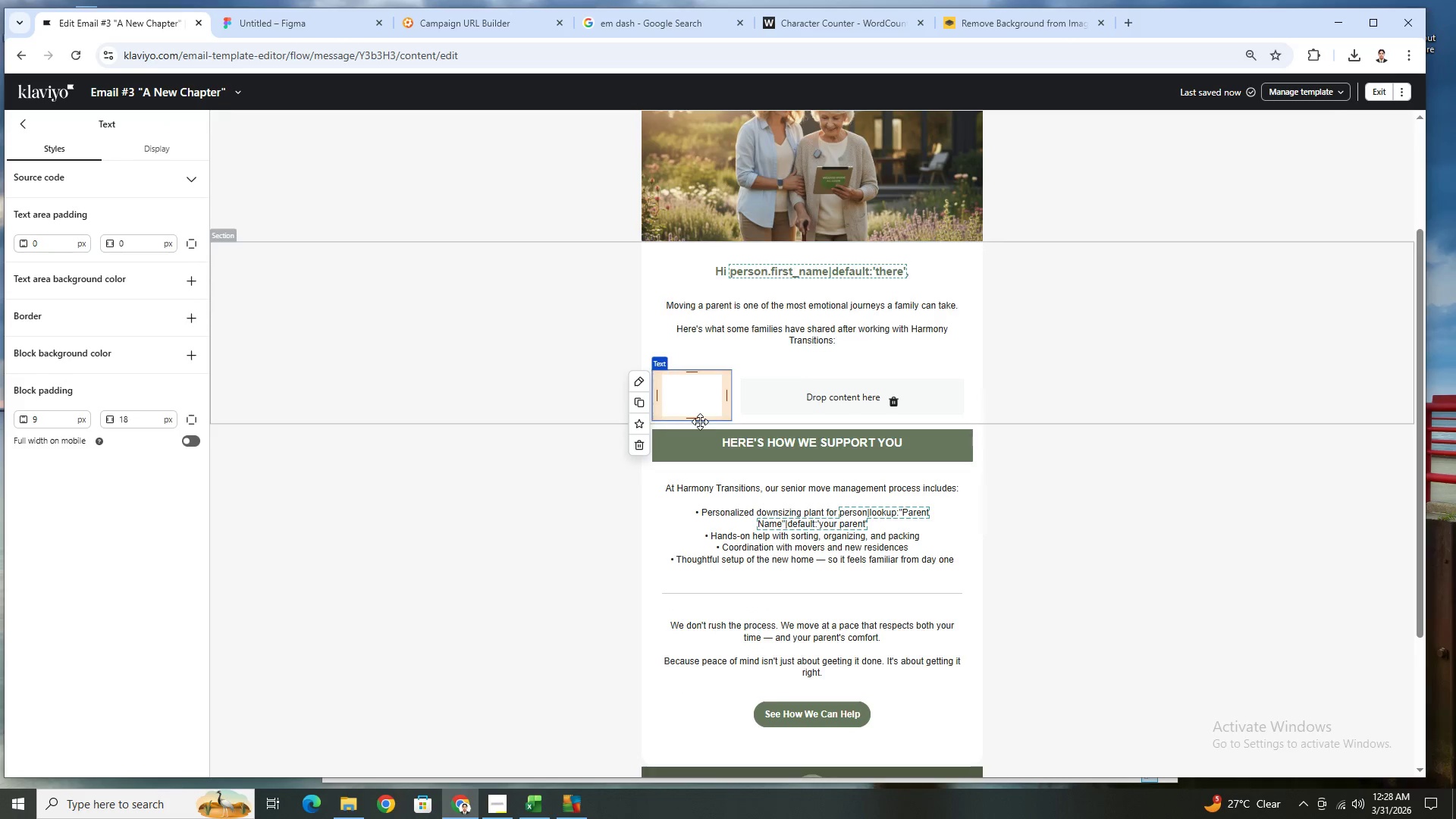 
triple_click([700, 422])
 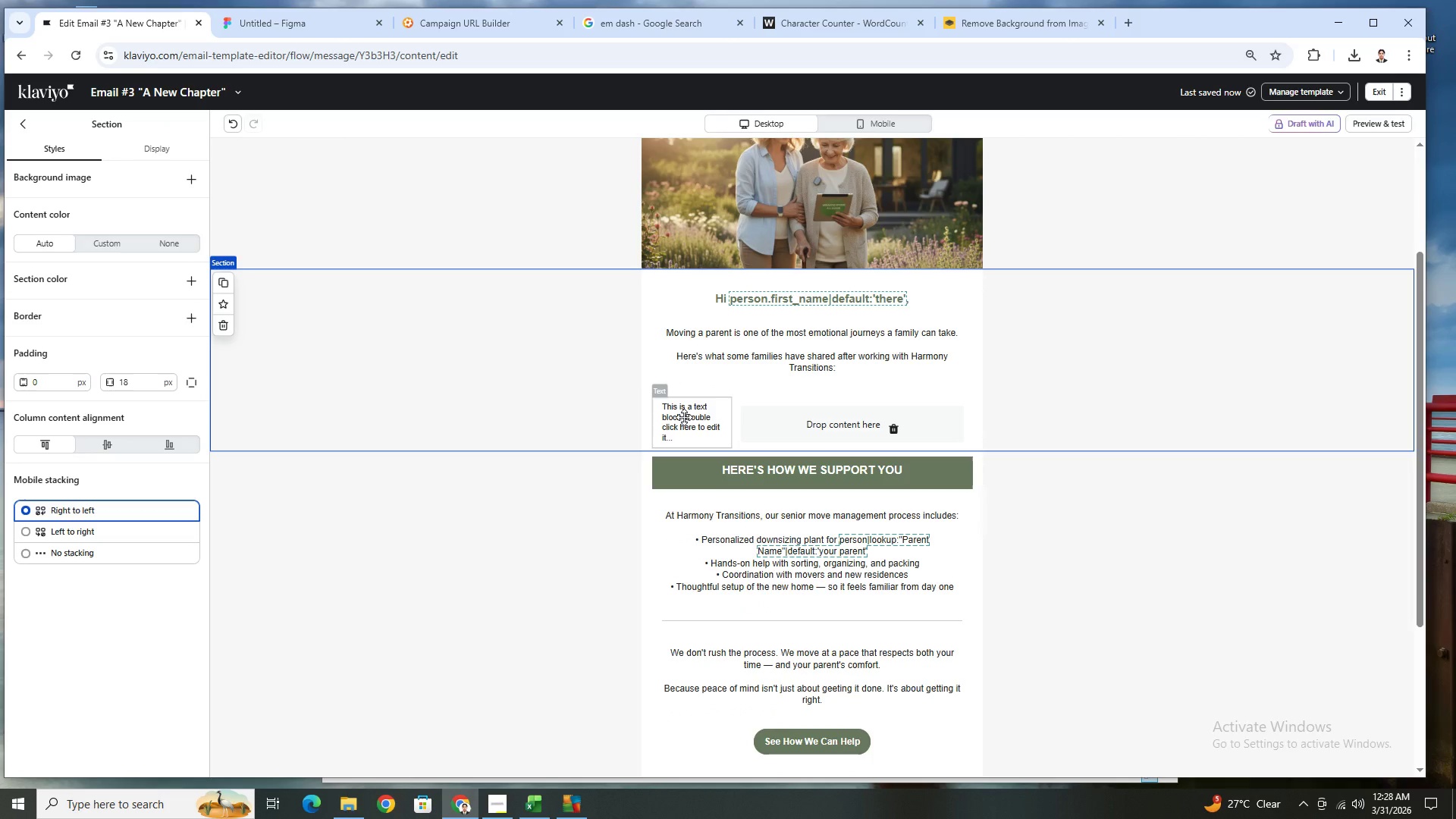 
double_click([684, 417])
 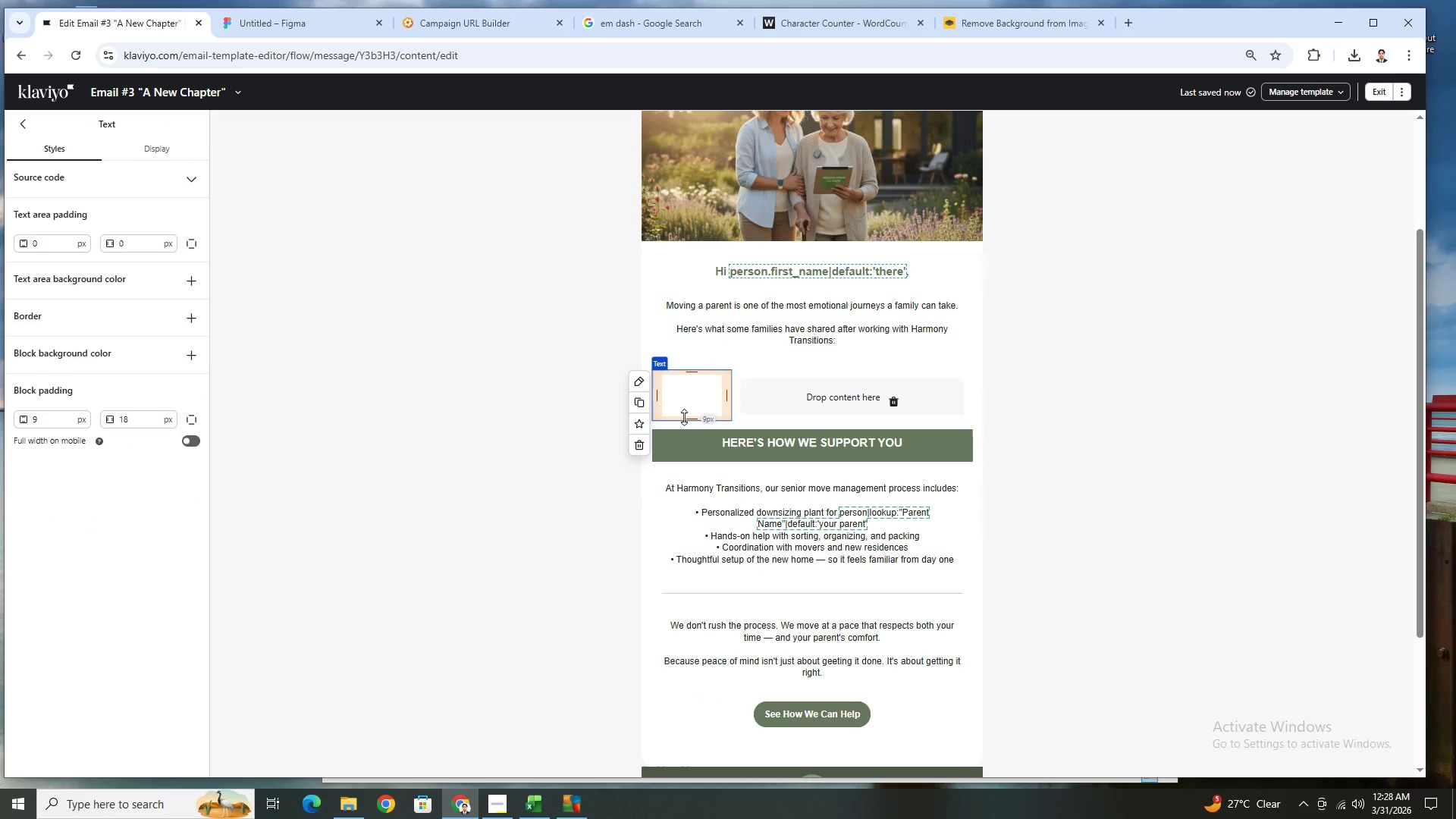 
triple_click([684, 417])
 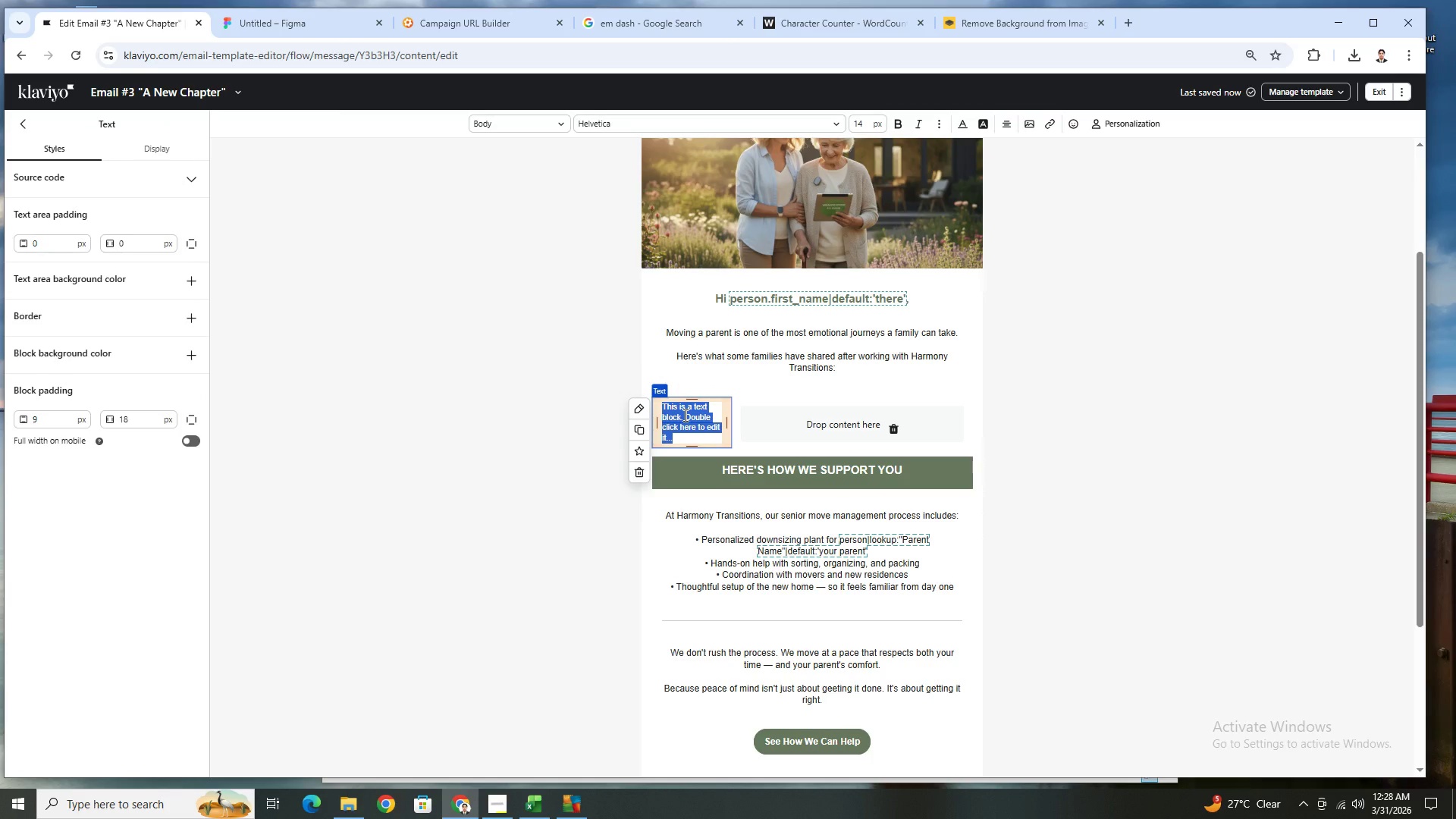 
key(Shift+Backslash)
 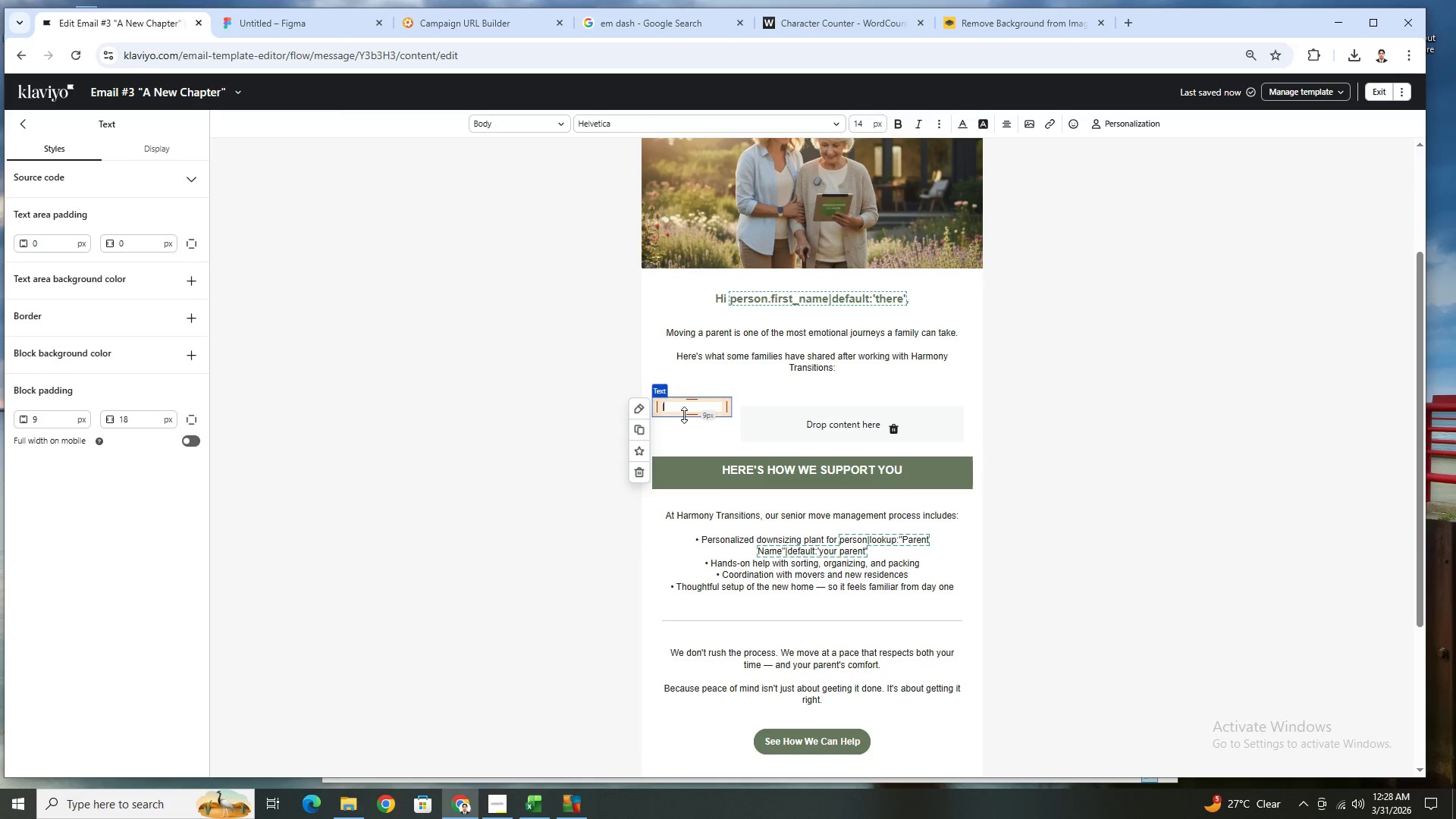 
key(Enter)
 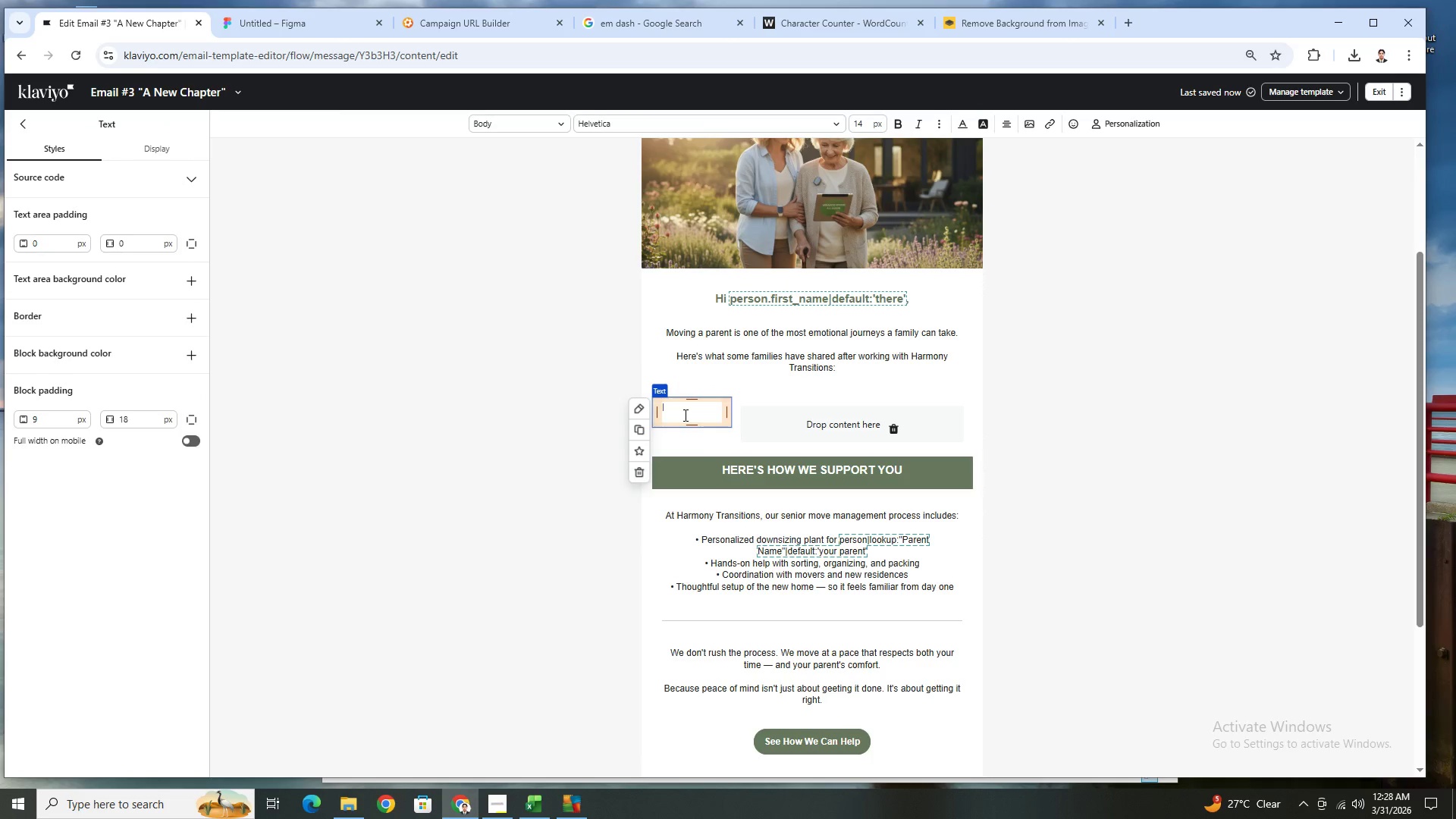 
key(Shift+Backslash)
 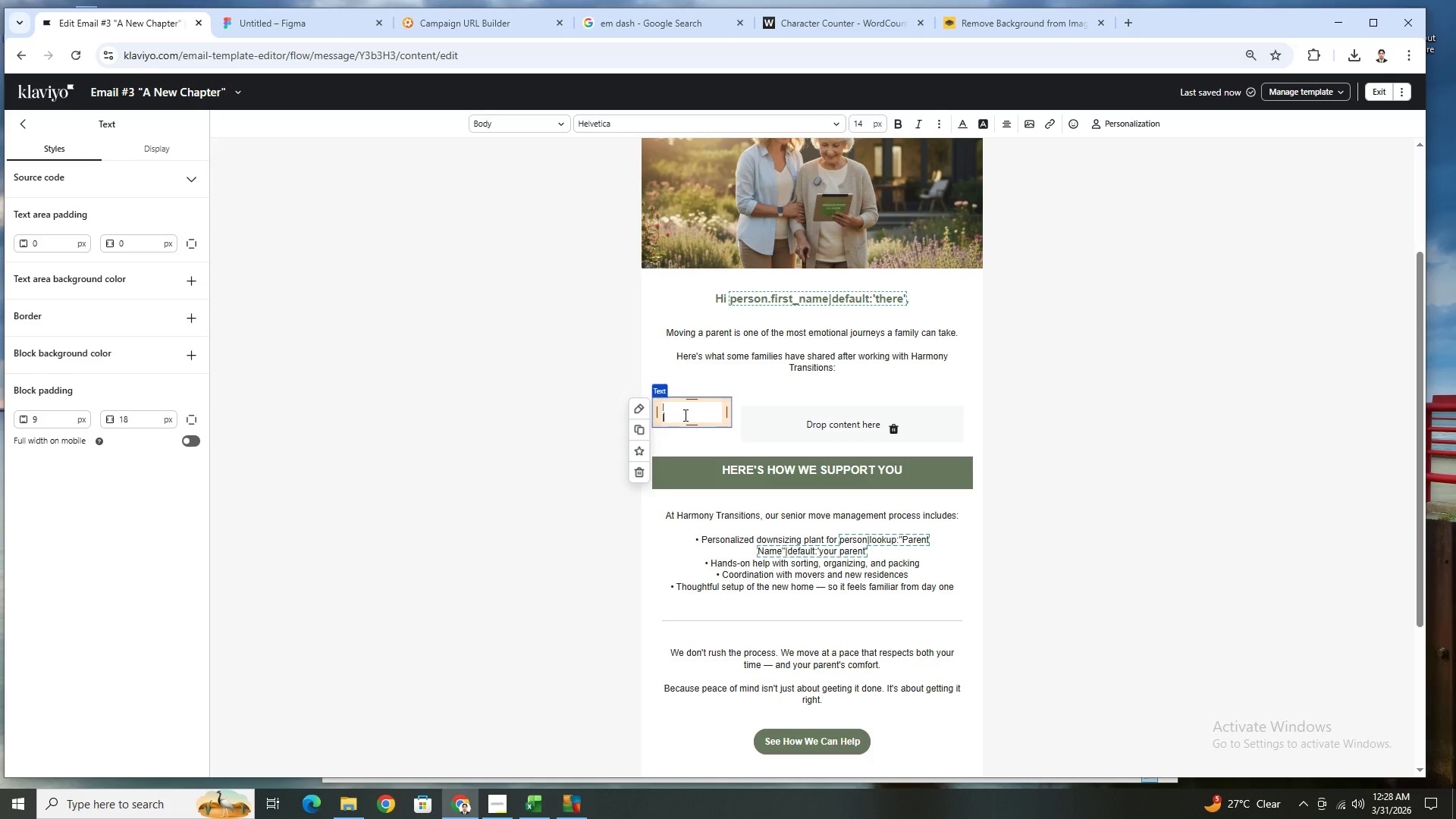 
key(Backspace)
 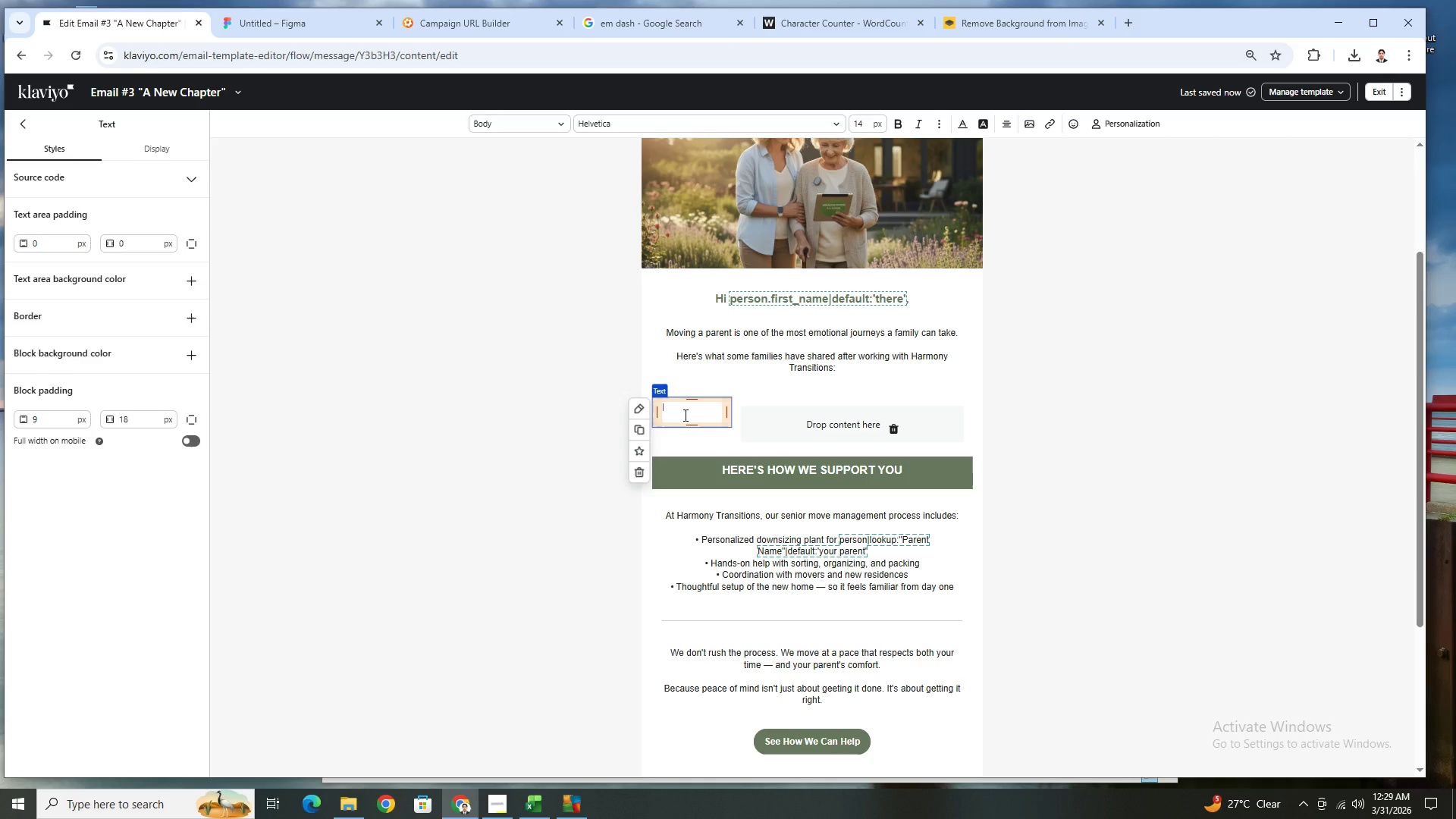 
key(Backspace)
 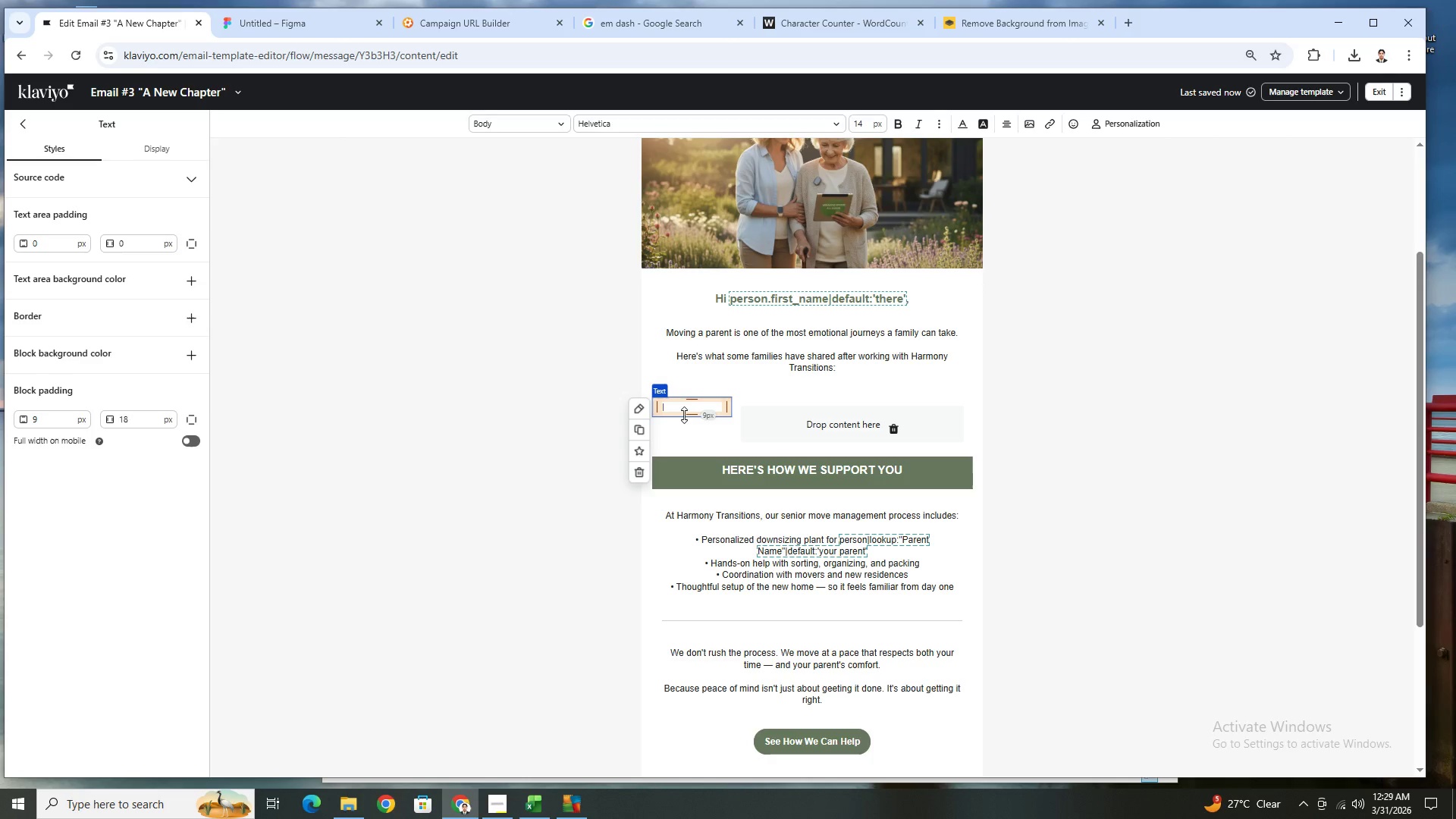 
wait(10.02)
 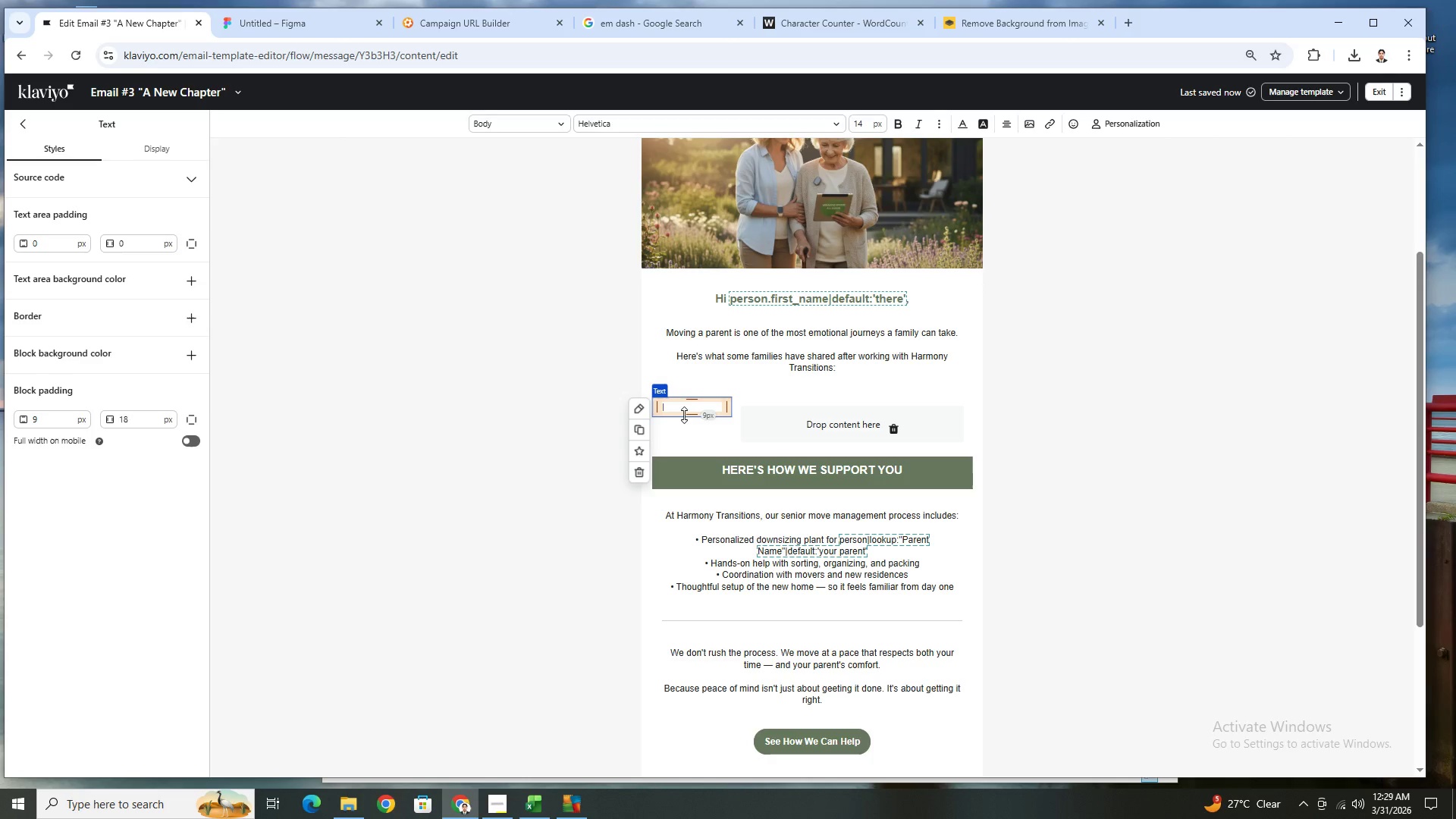 
left_click([1166, 591])
 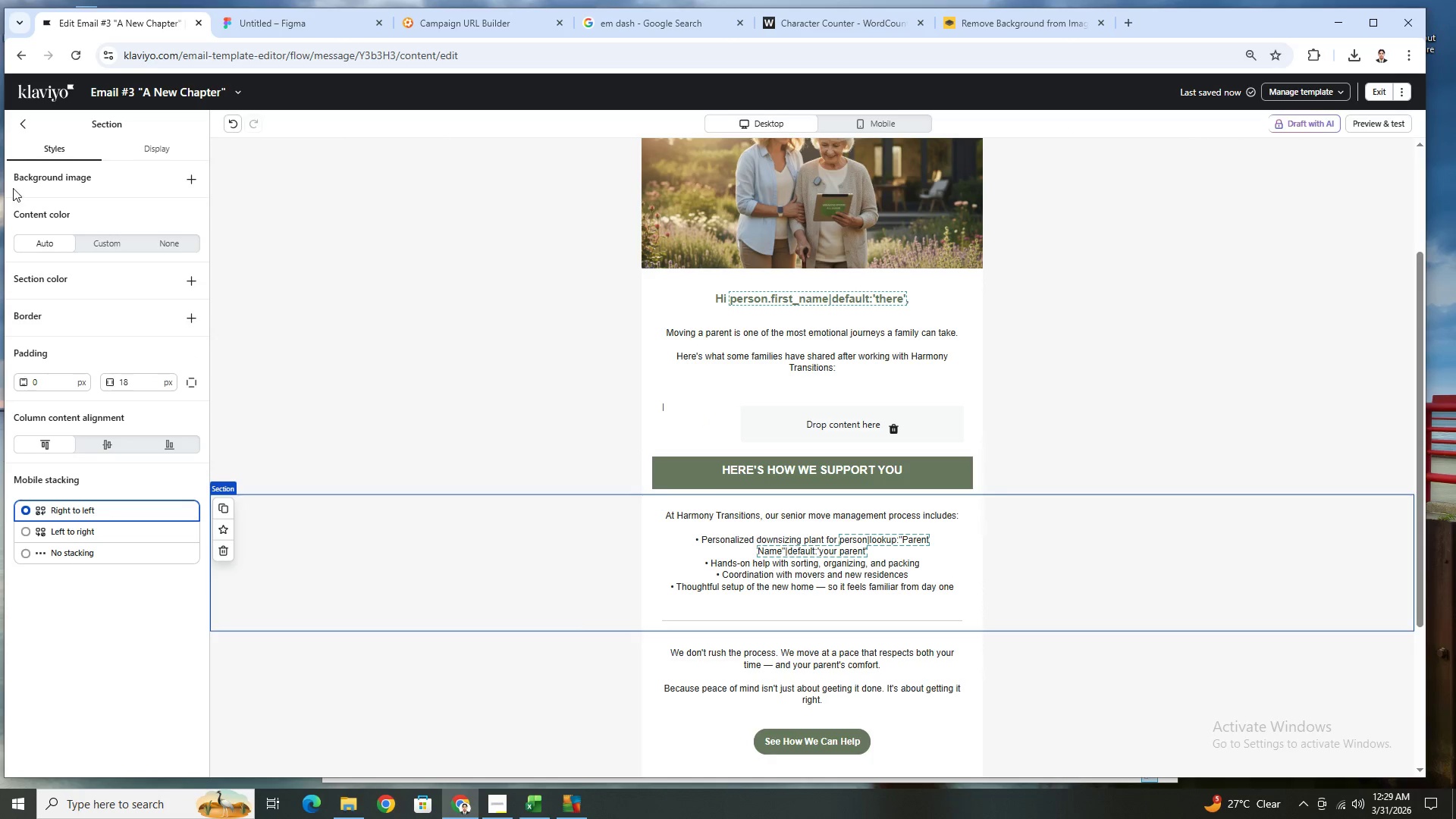 
left_click([25, 129])
 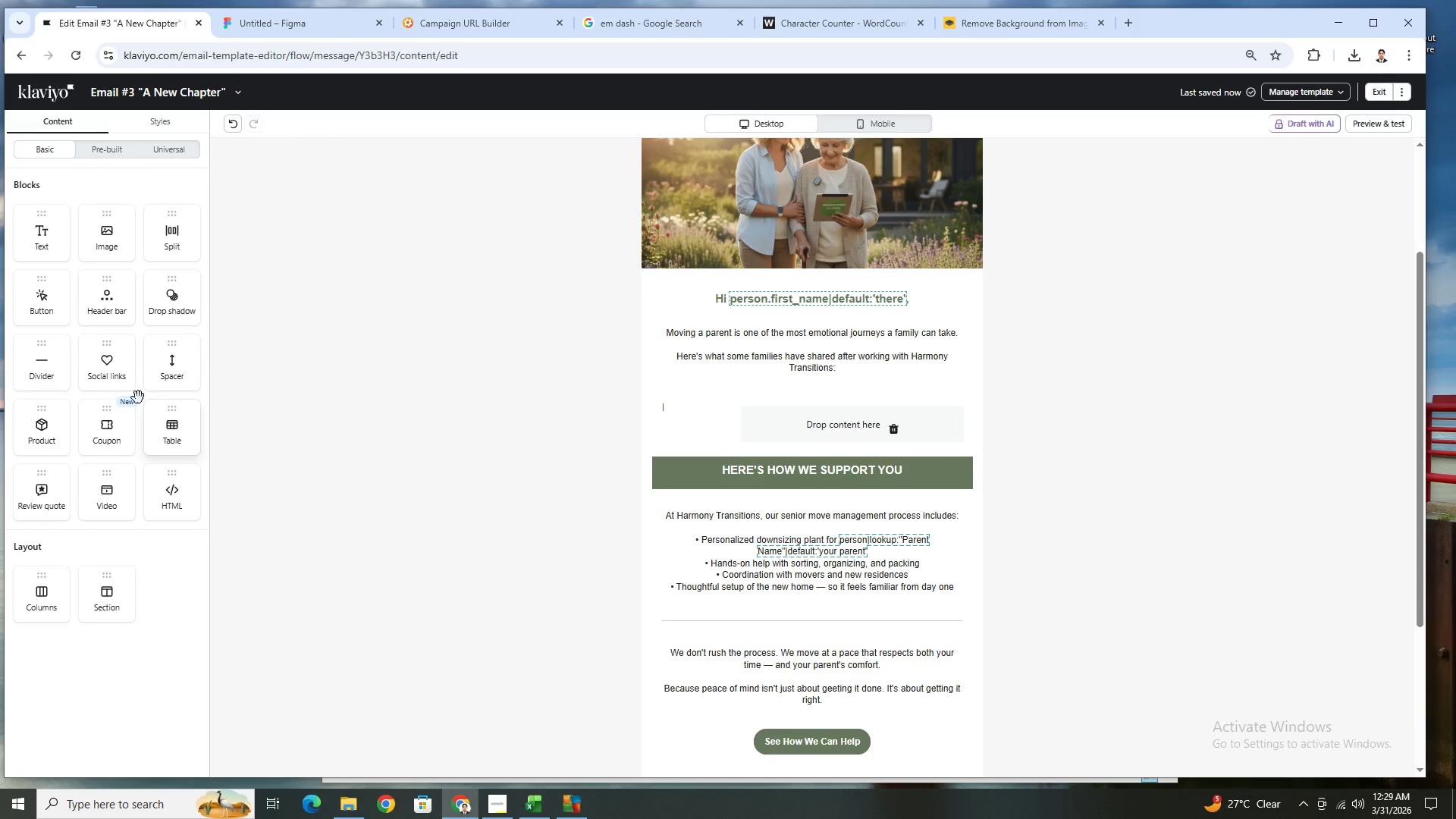 
left_click_drag(start_coordinate=[30, 243], to_coordinate=[808, 428])
 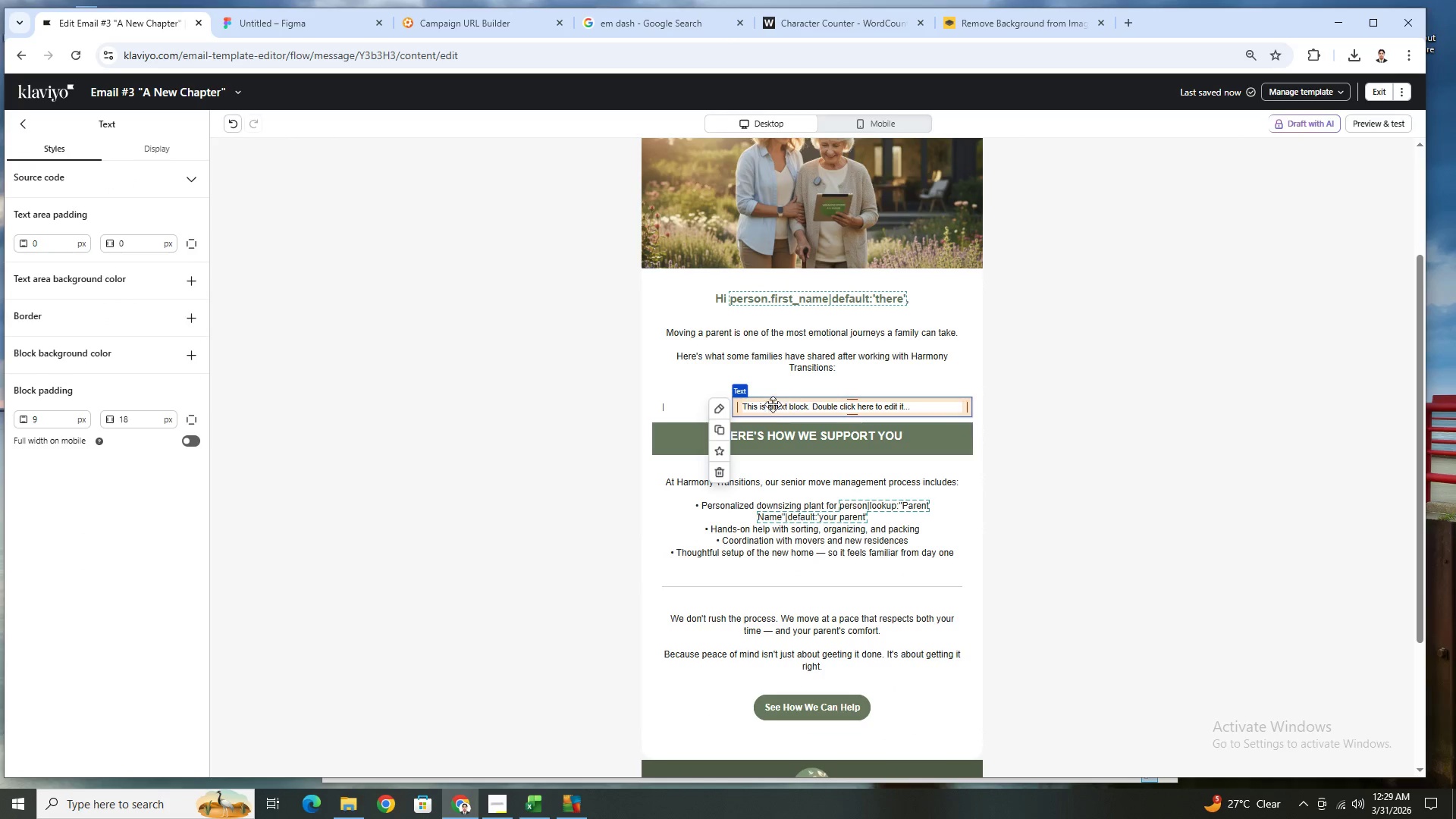 
wait(6.09)
 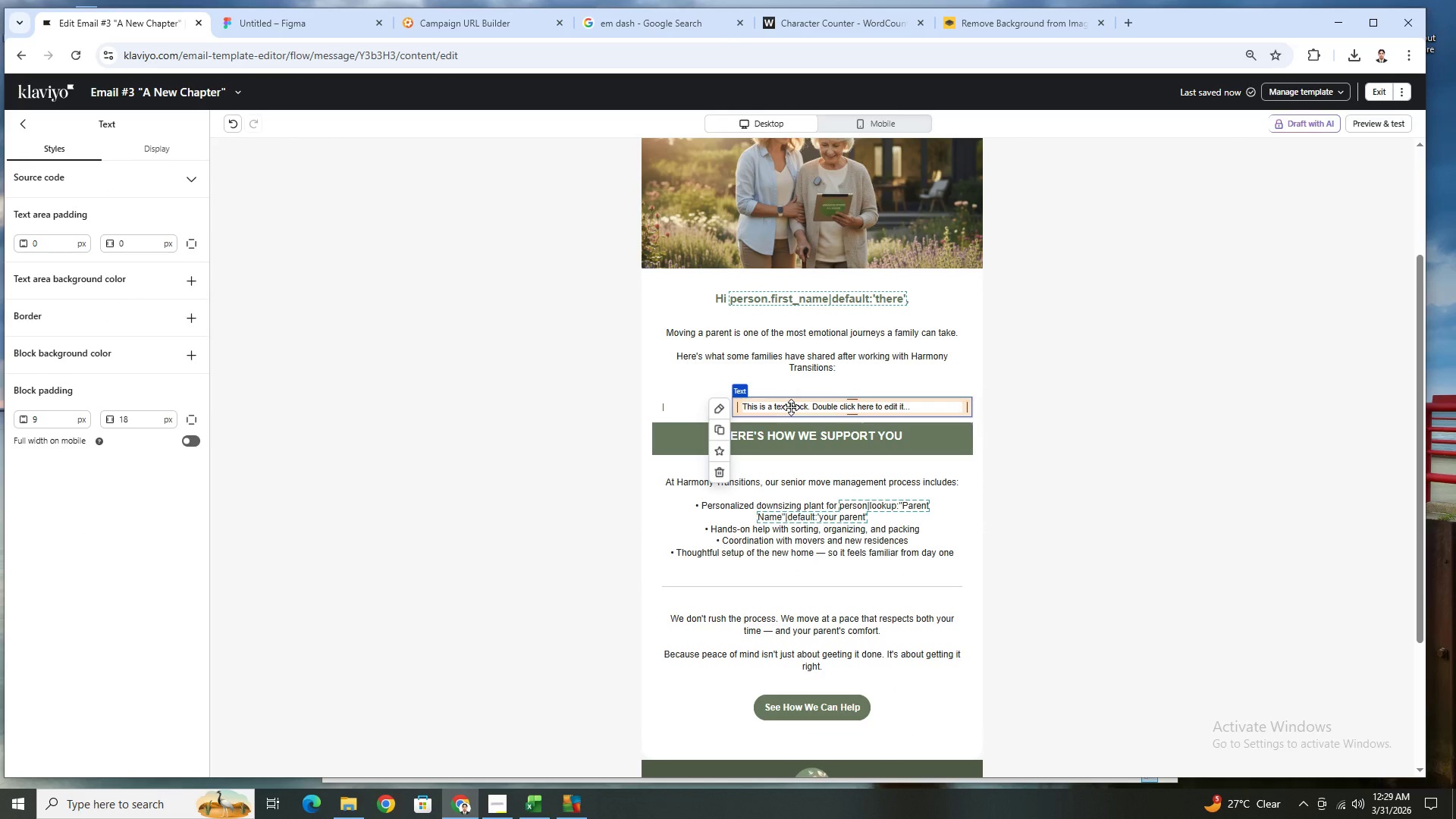 
left_click([698, 404])
 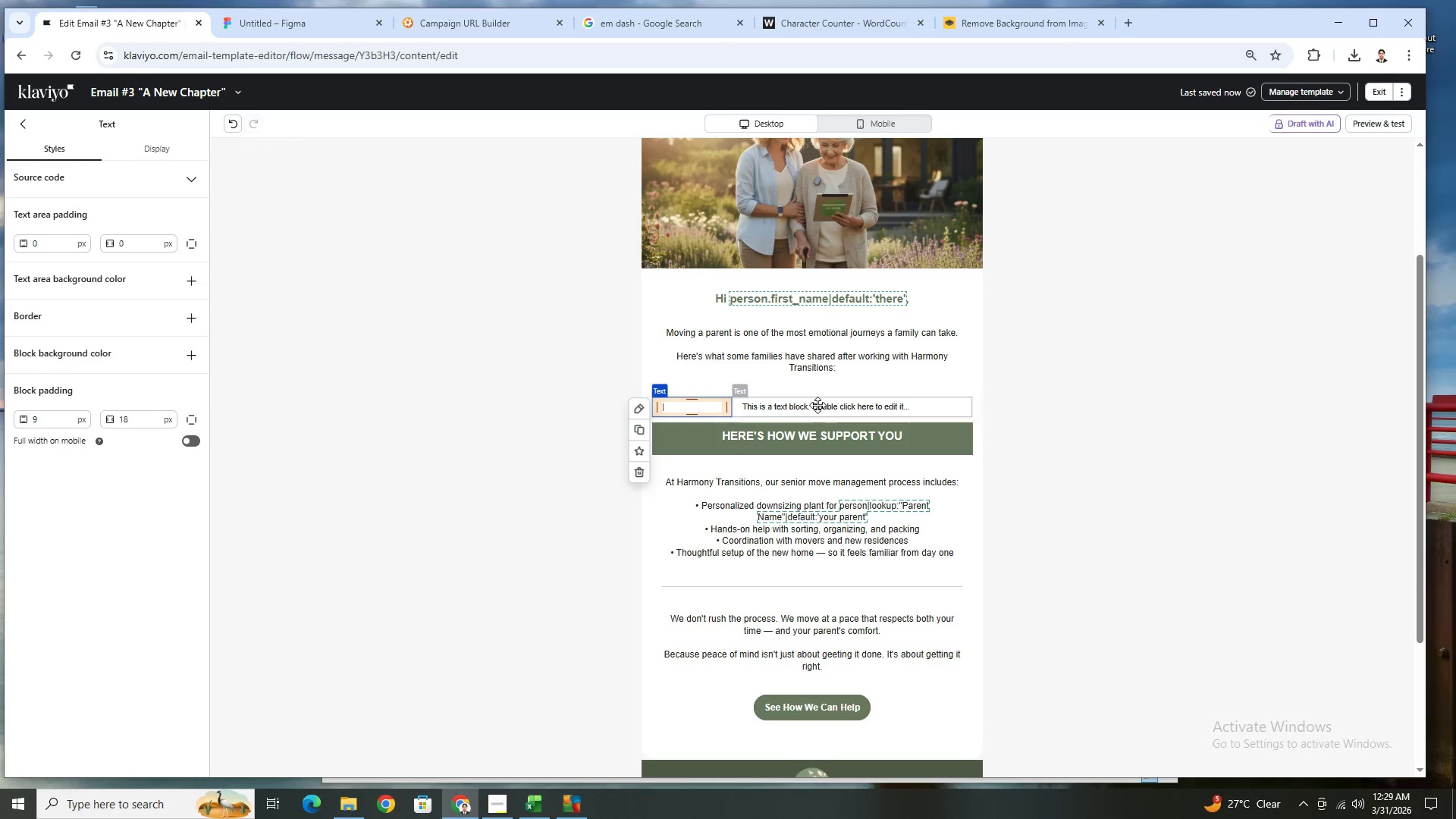 
left_click([817, 406])
 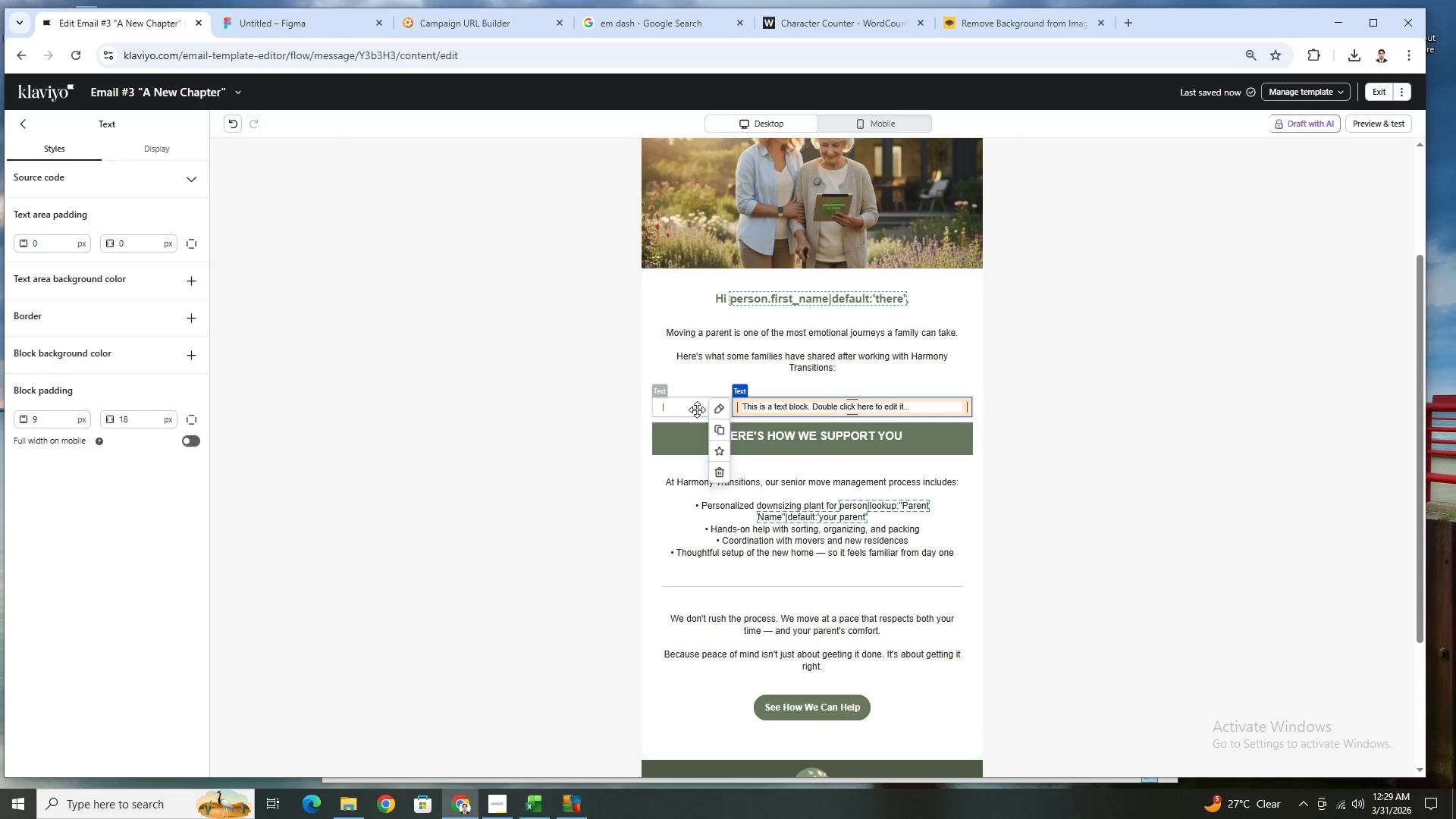 
left_click([696, 407])
 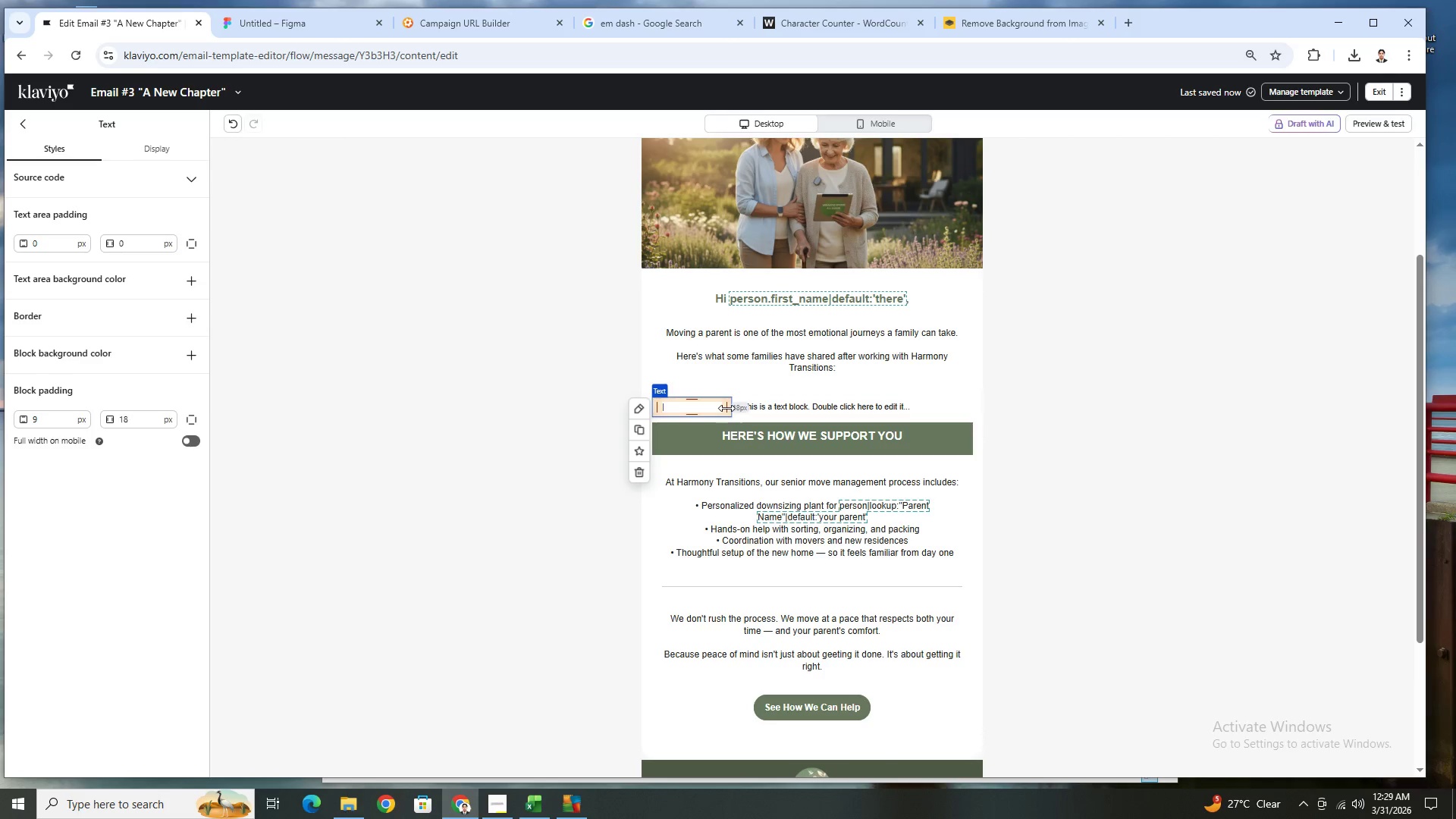 
left_click_drag(start_coordinate=[726, 408], to_coordinate=[692, 406])
 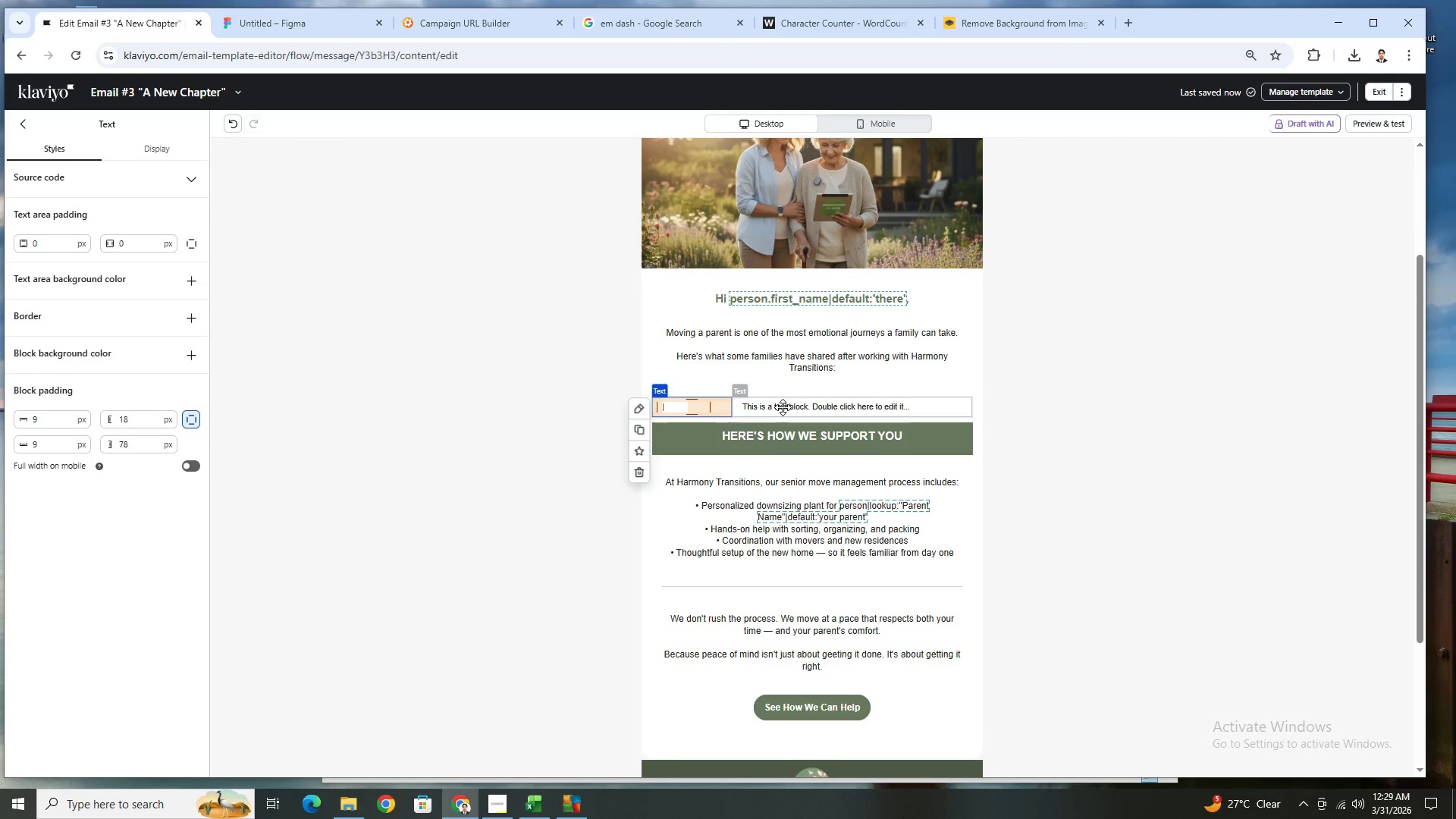 
left_click([783, 407])
 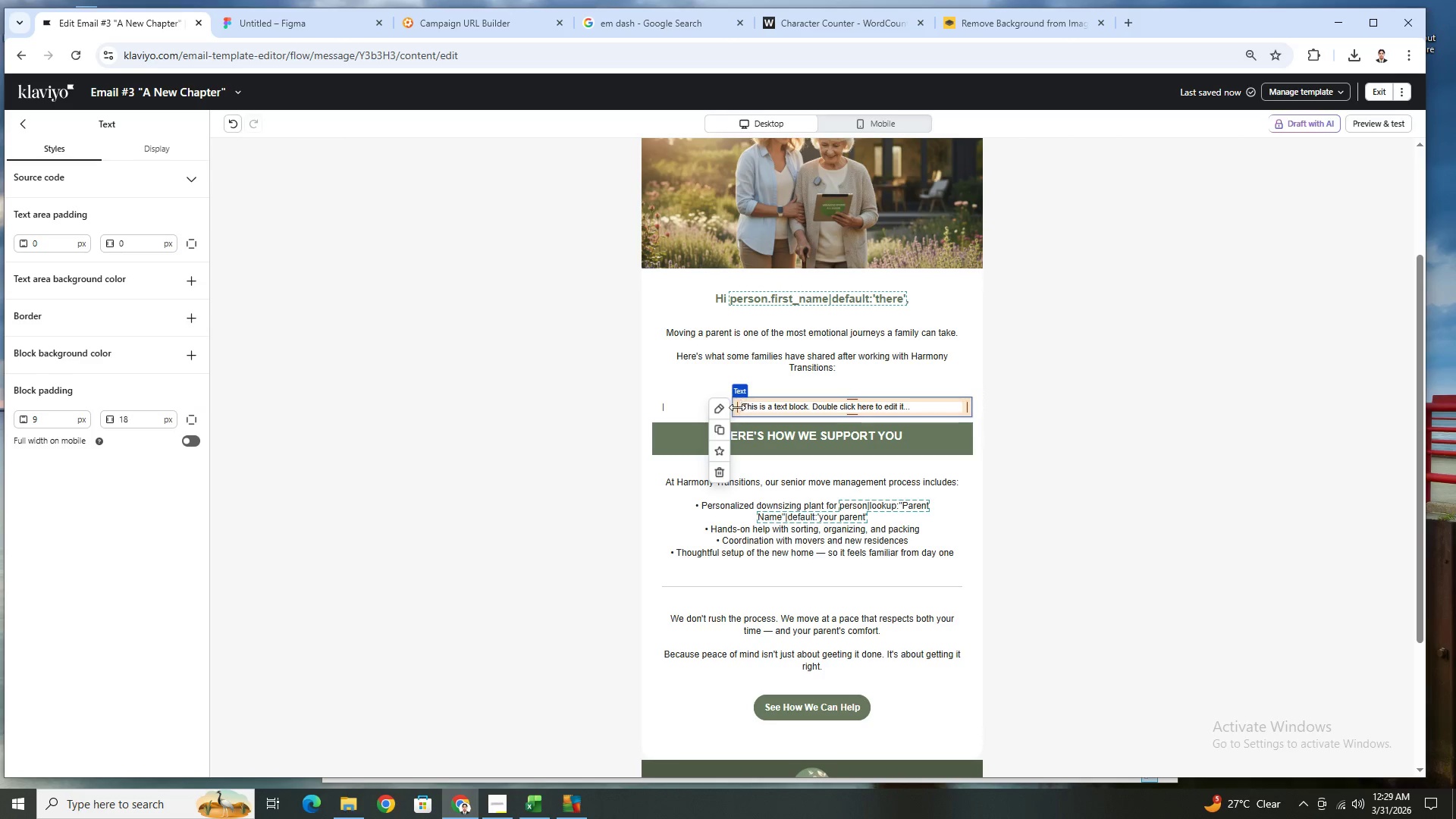 
left_click_drag(start_coordinate=[737, 407], to_coordinate=[697, 404])
 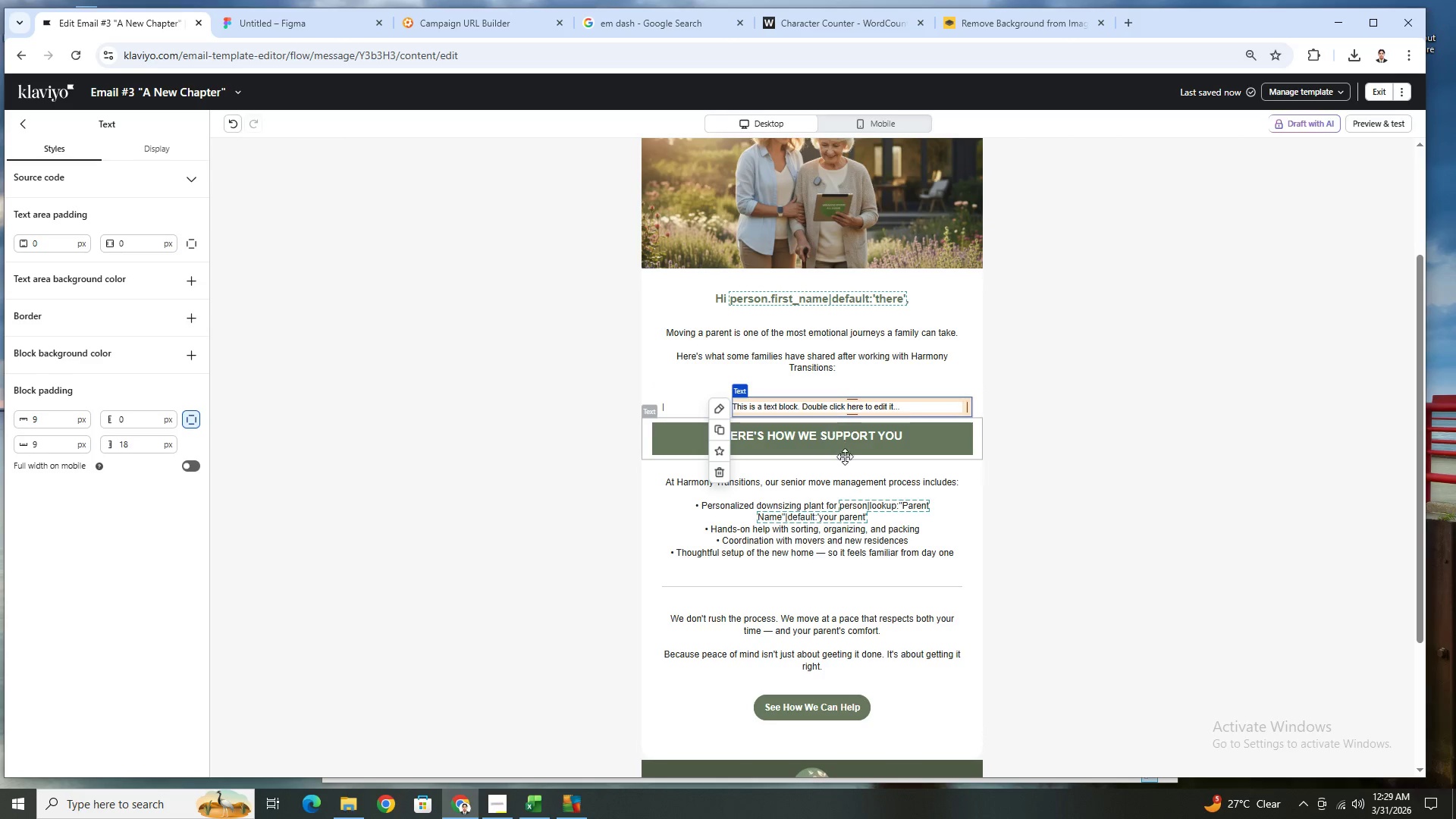 
left_click([845, 458])
 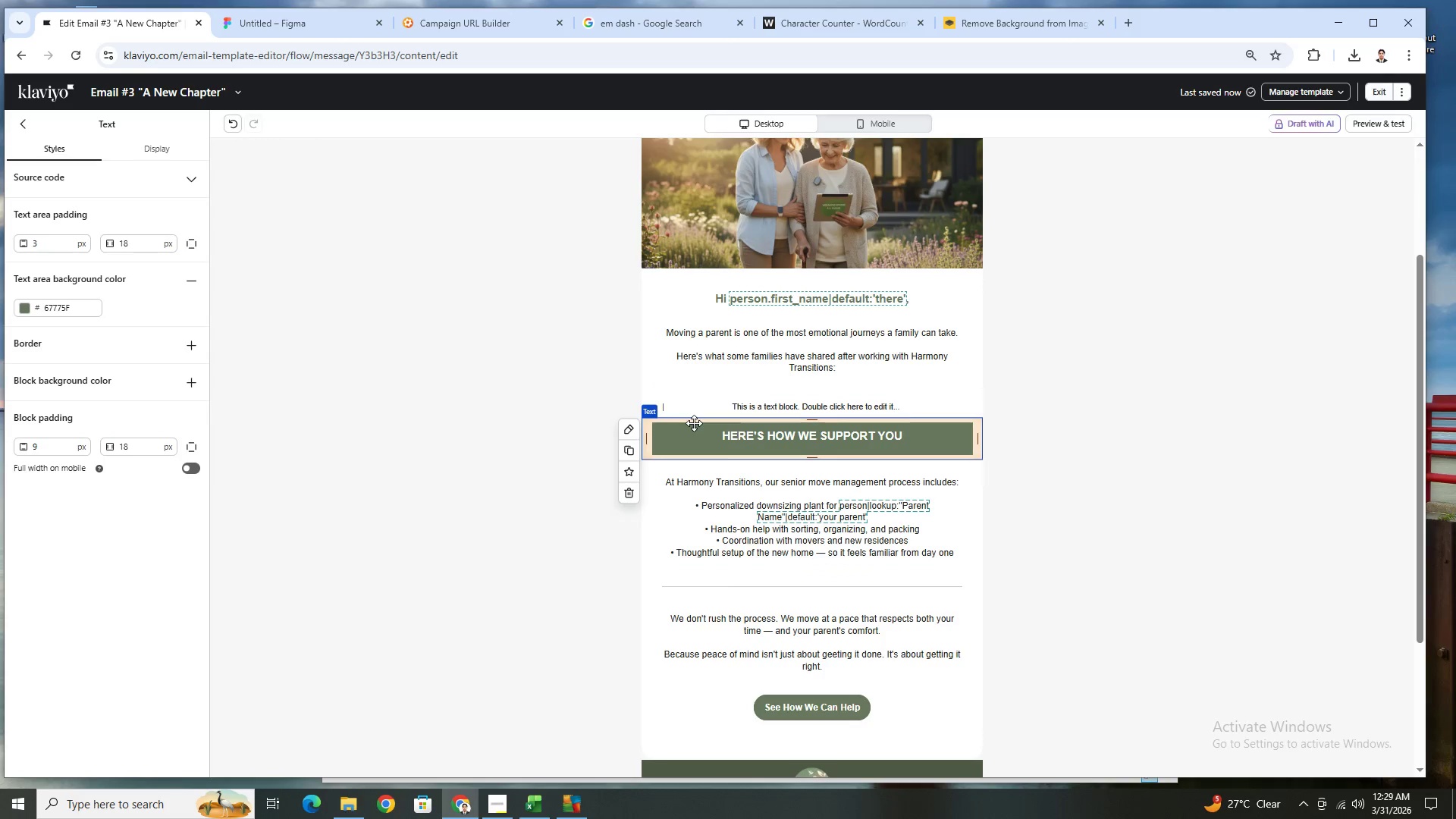 
left_click([694, 410])
 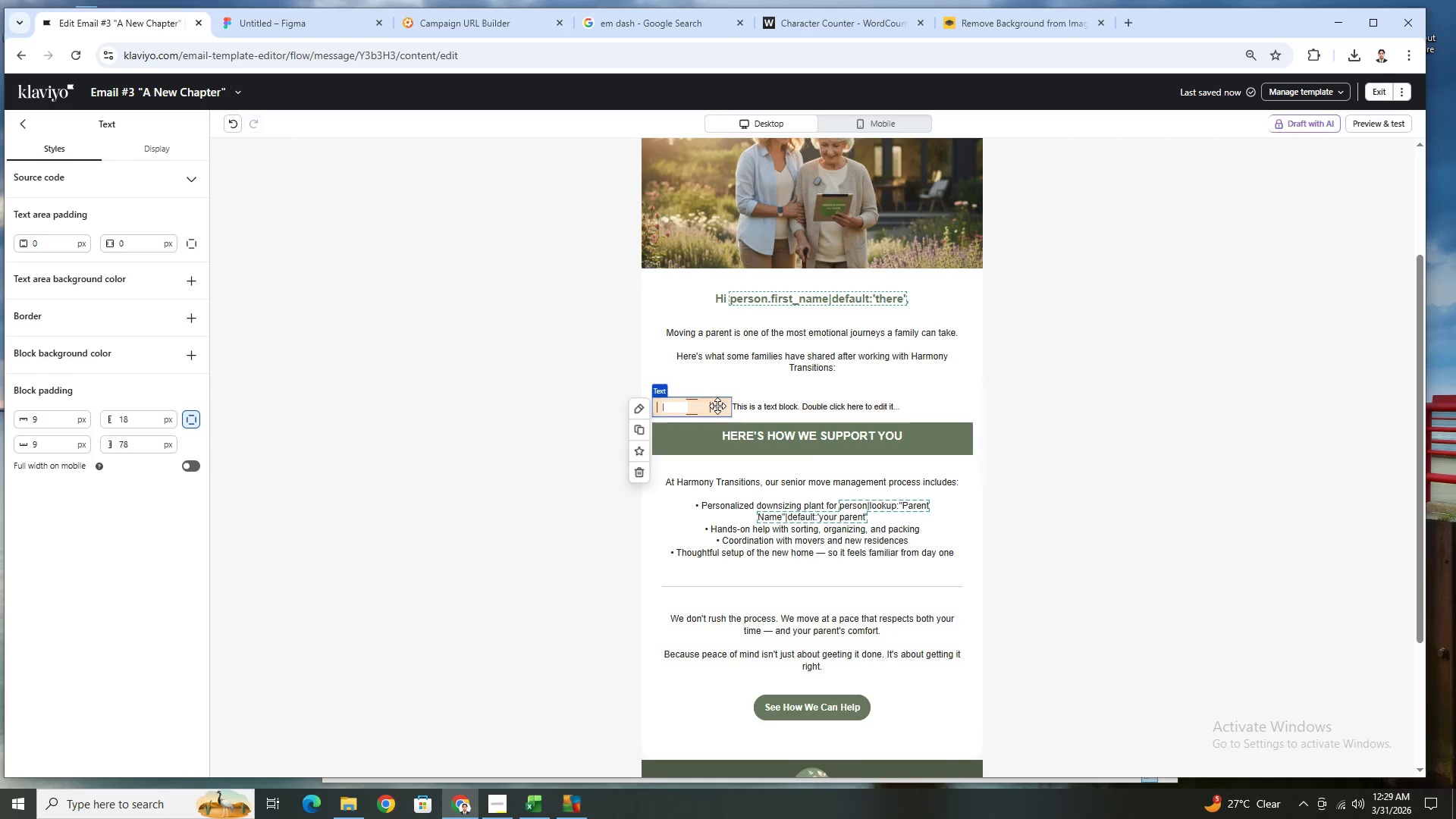 
left_click([744, 407])
 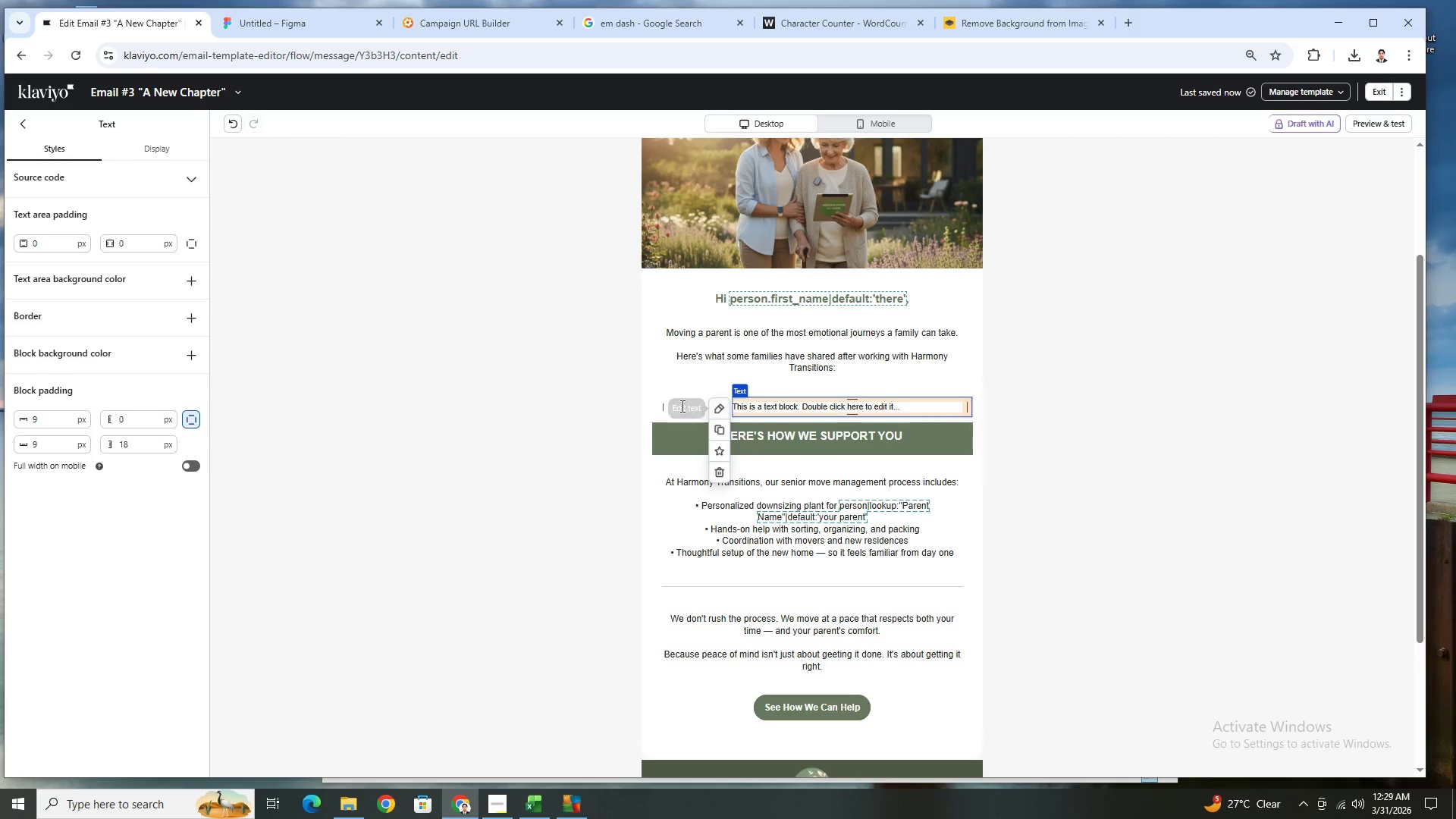 
left_click([671, 406])
 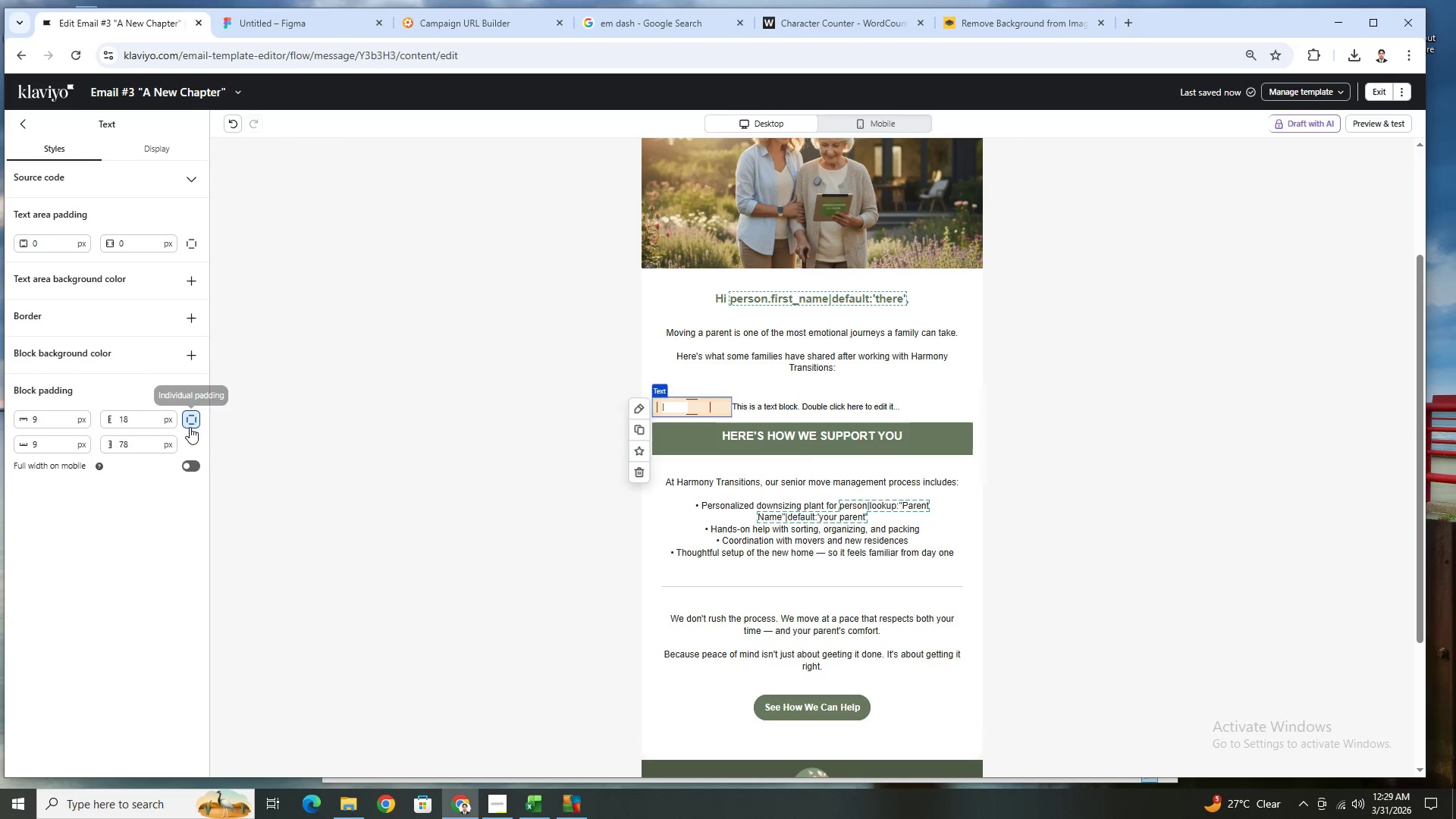 
wait(7.7)
 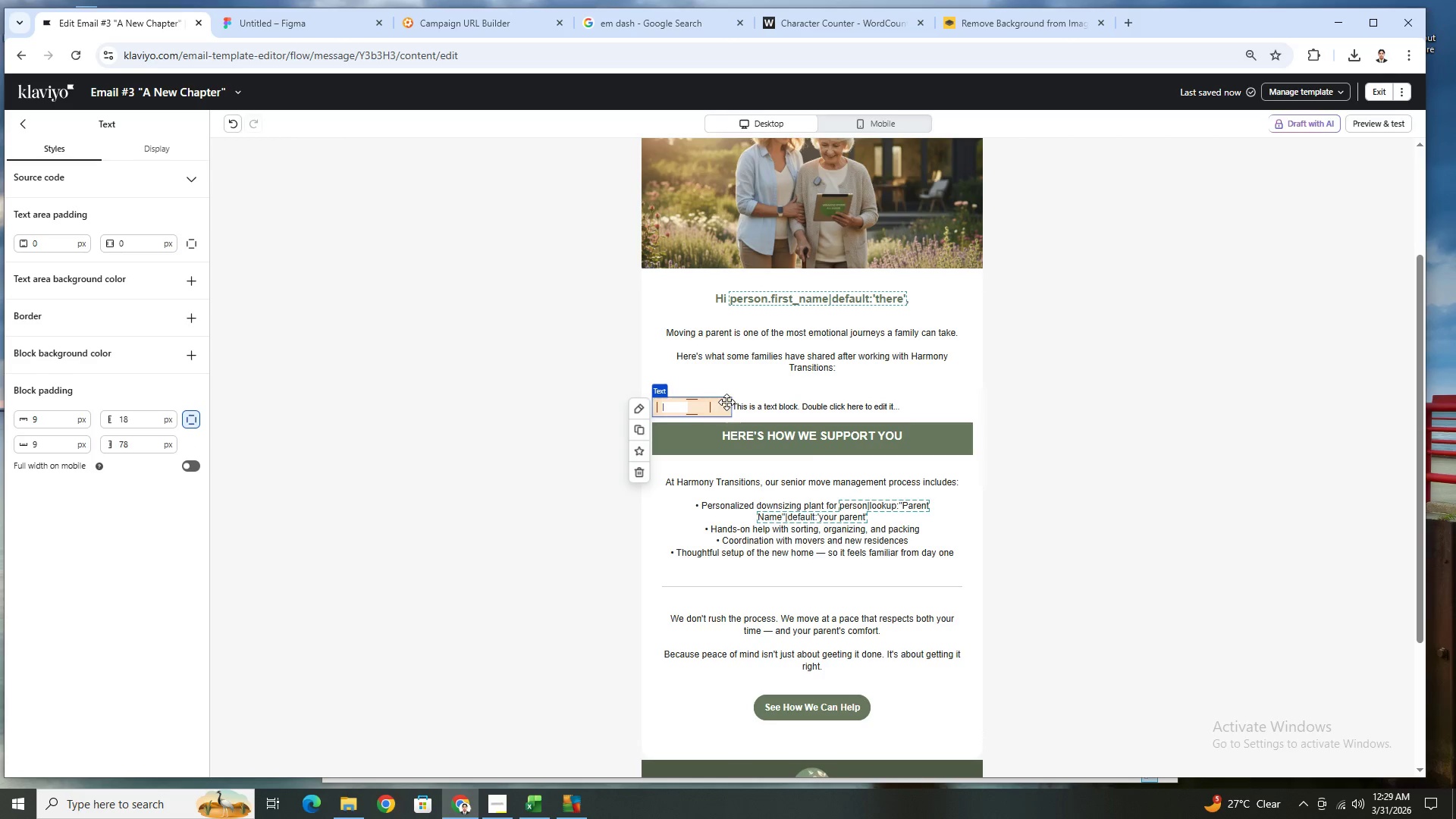 
left_click([692, 406])
 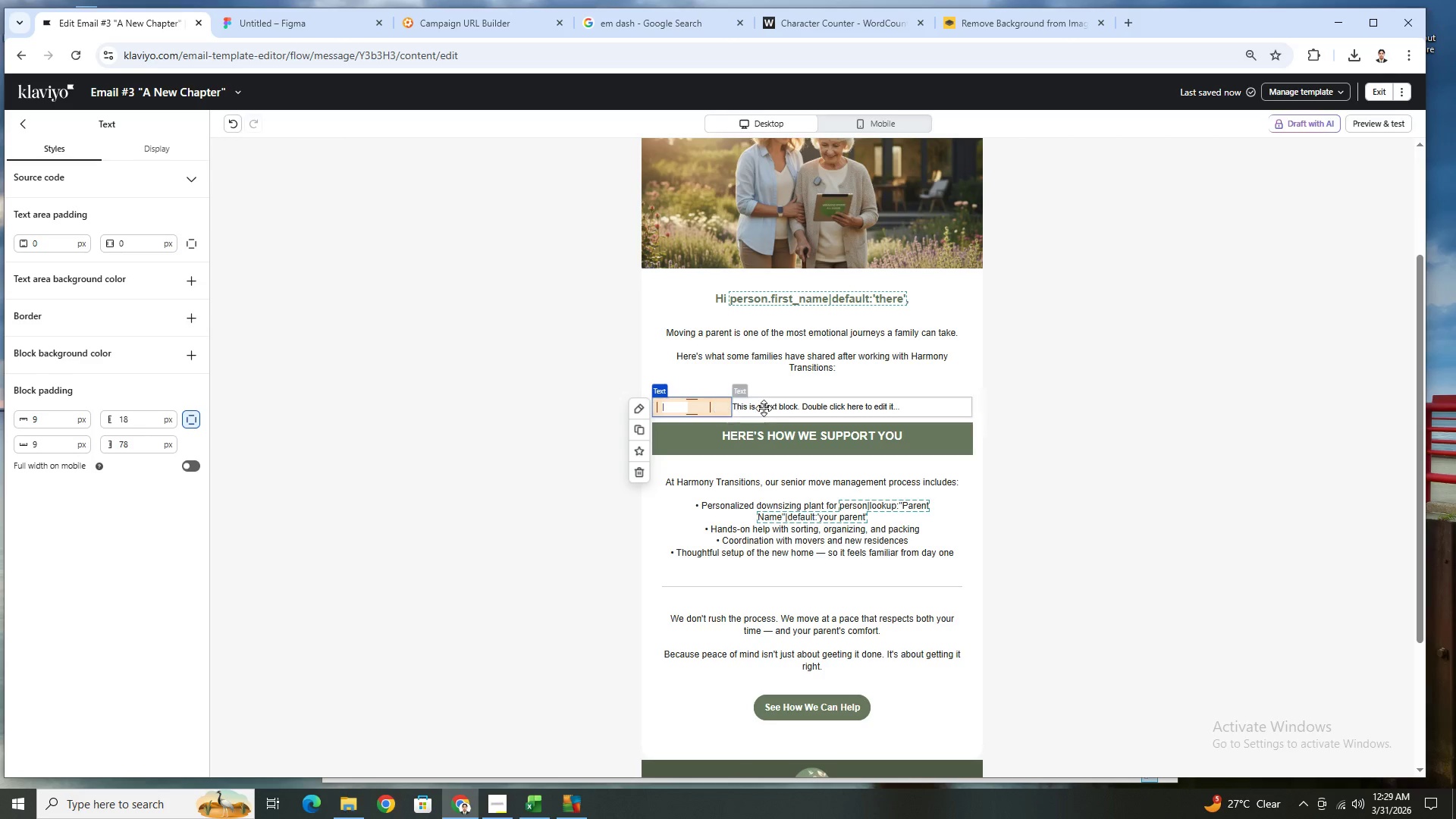 
left_click([765, 406])
 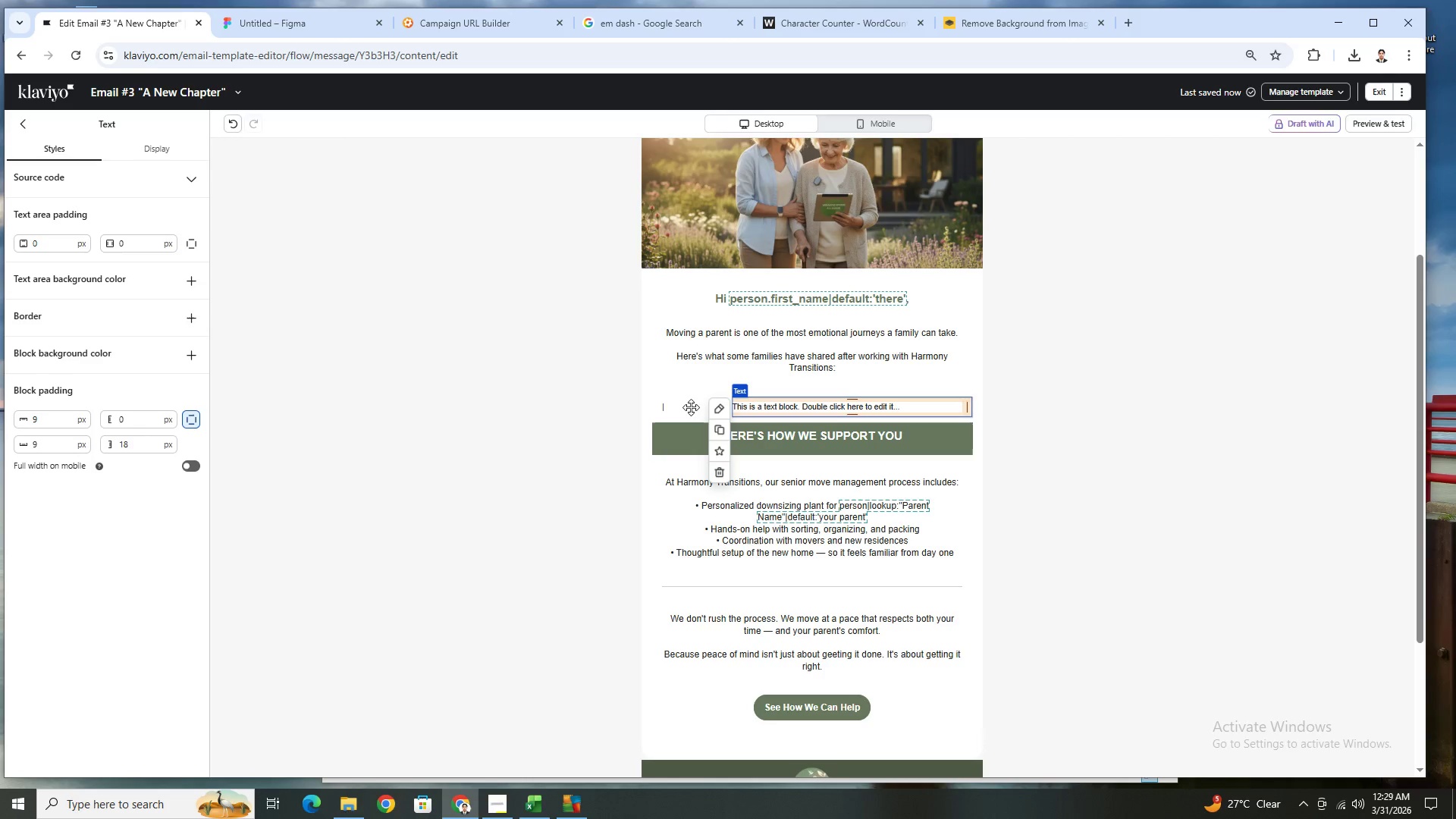 
left_click([691, 407])
 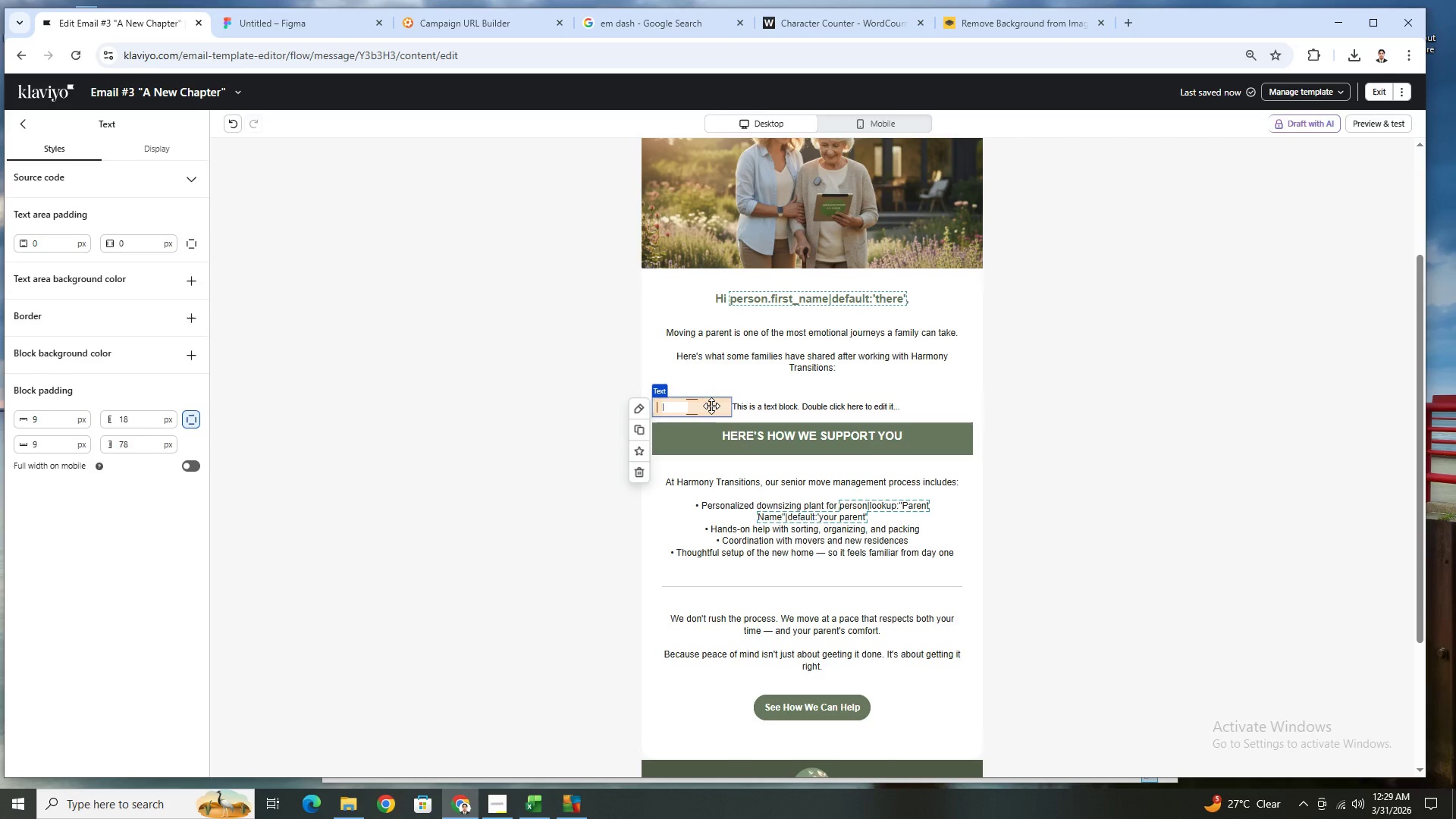 
left_click_drag(start_coordinate=[711, 406], to_coordinate=[726, 408])
 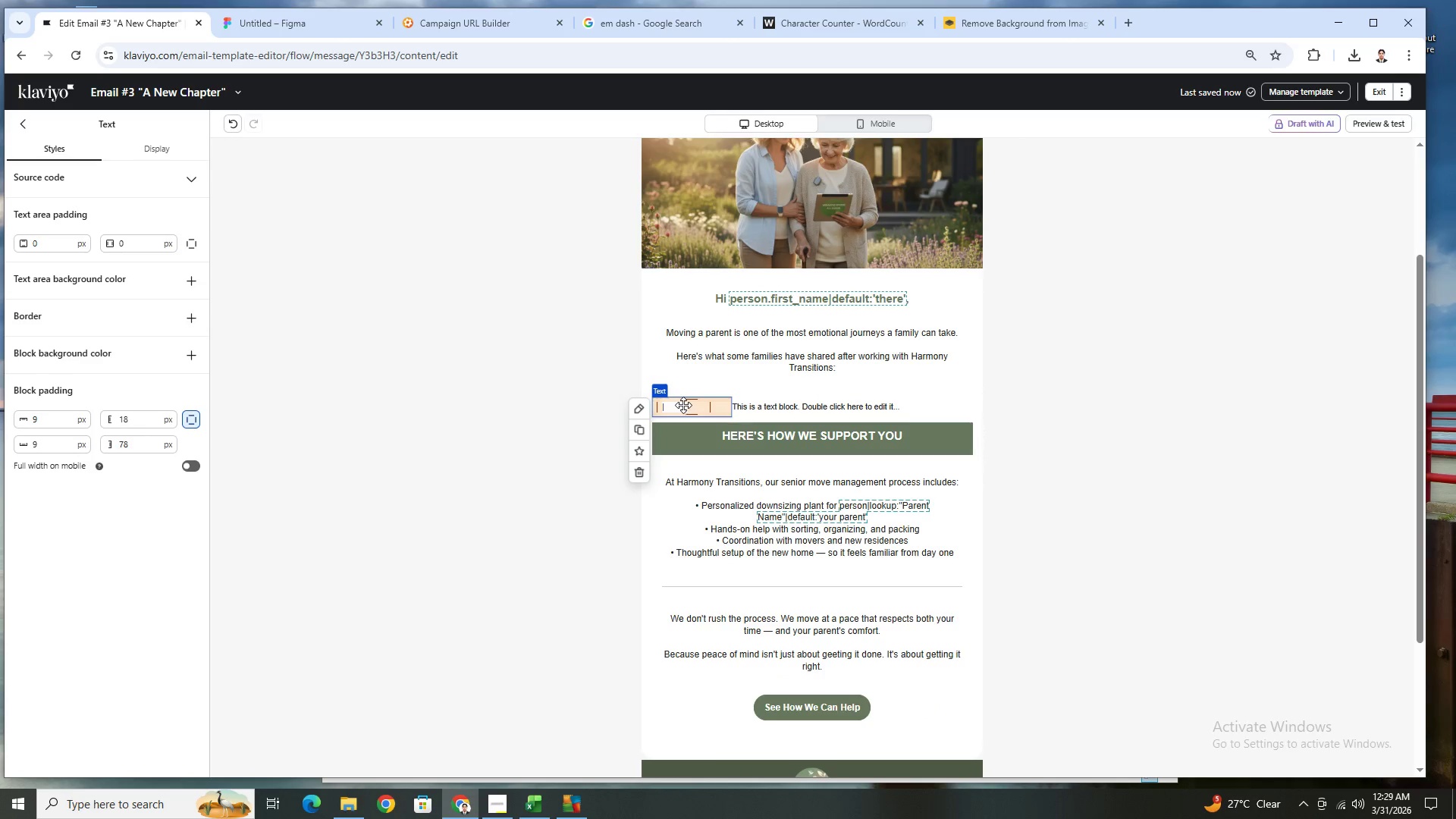 
left_click([677, 404])
 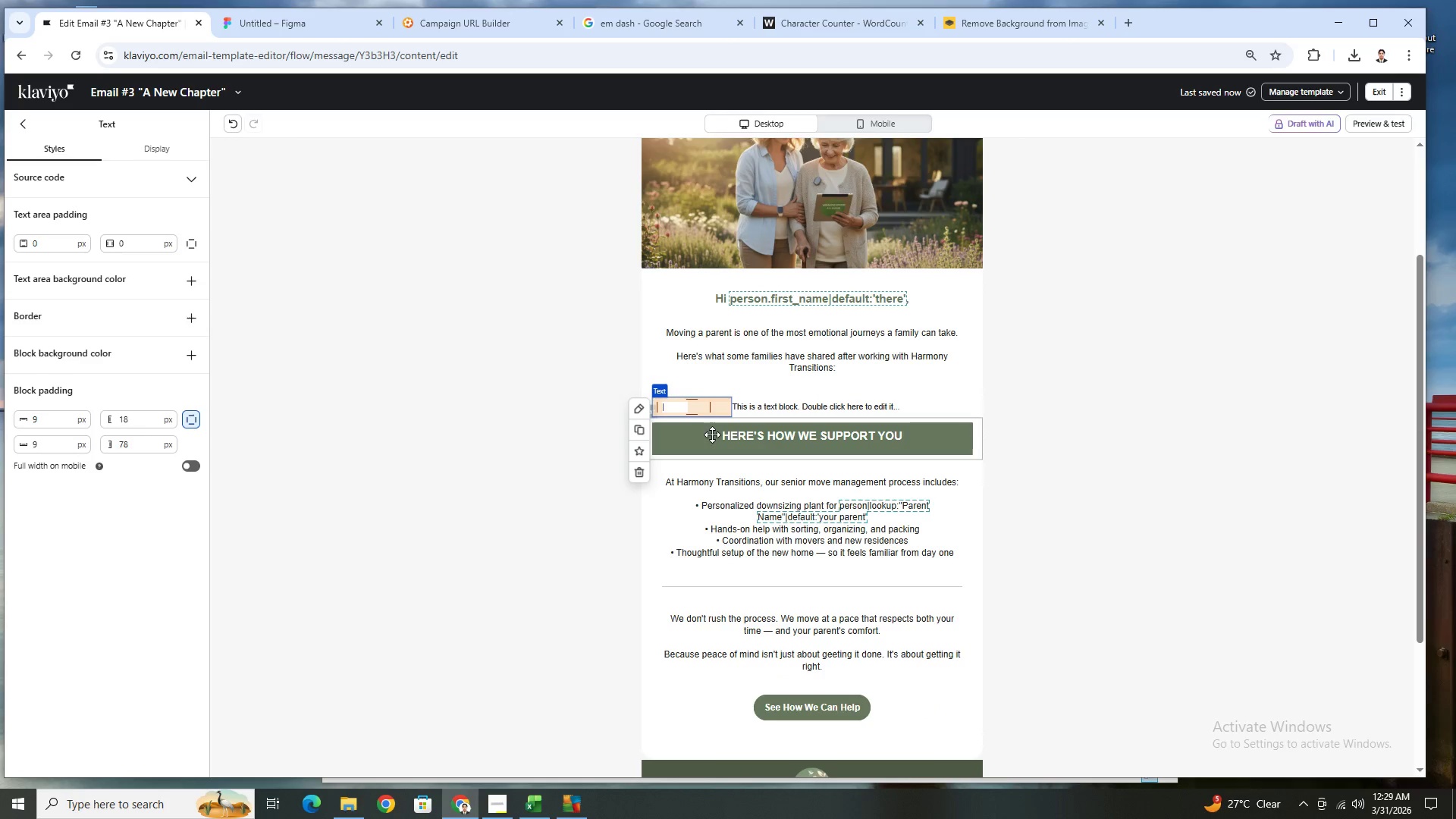 
left_click([714, 438])
 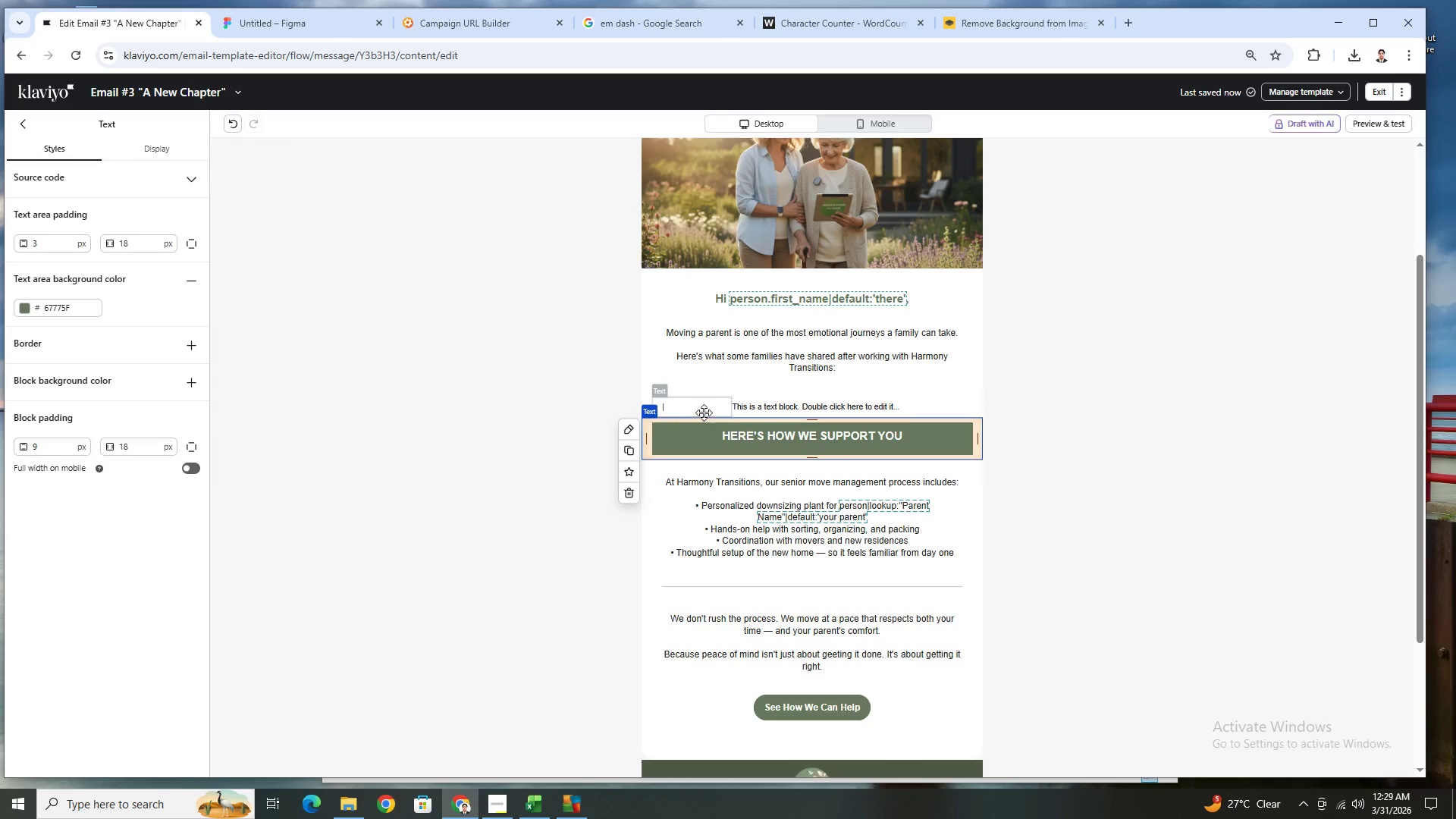 
left_click([703, 410])
 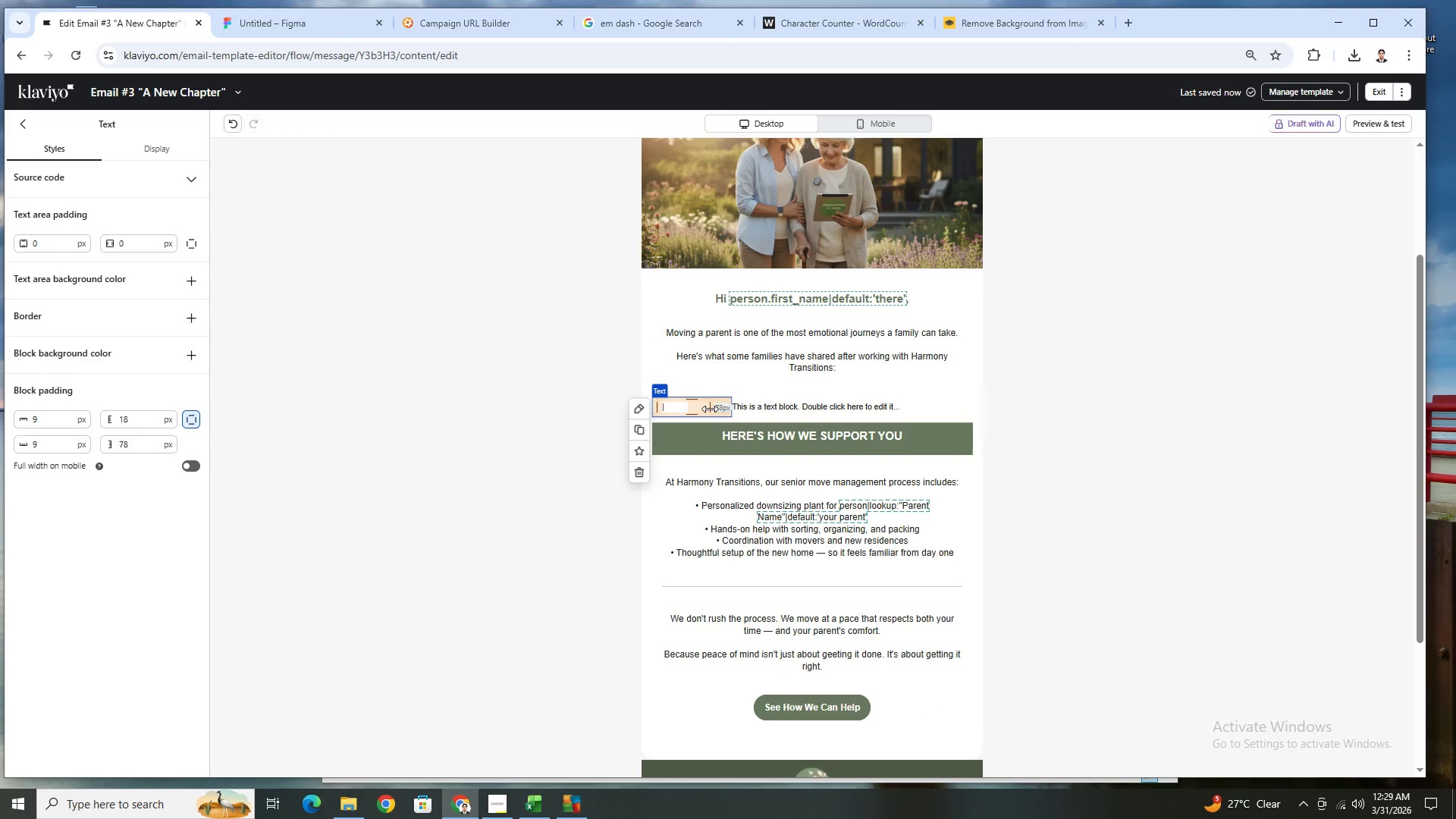 
left_click_drag(start_coordinate=[710, 409], to_coordinate=[783, 416])
 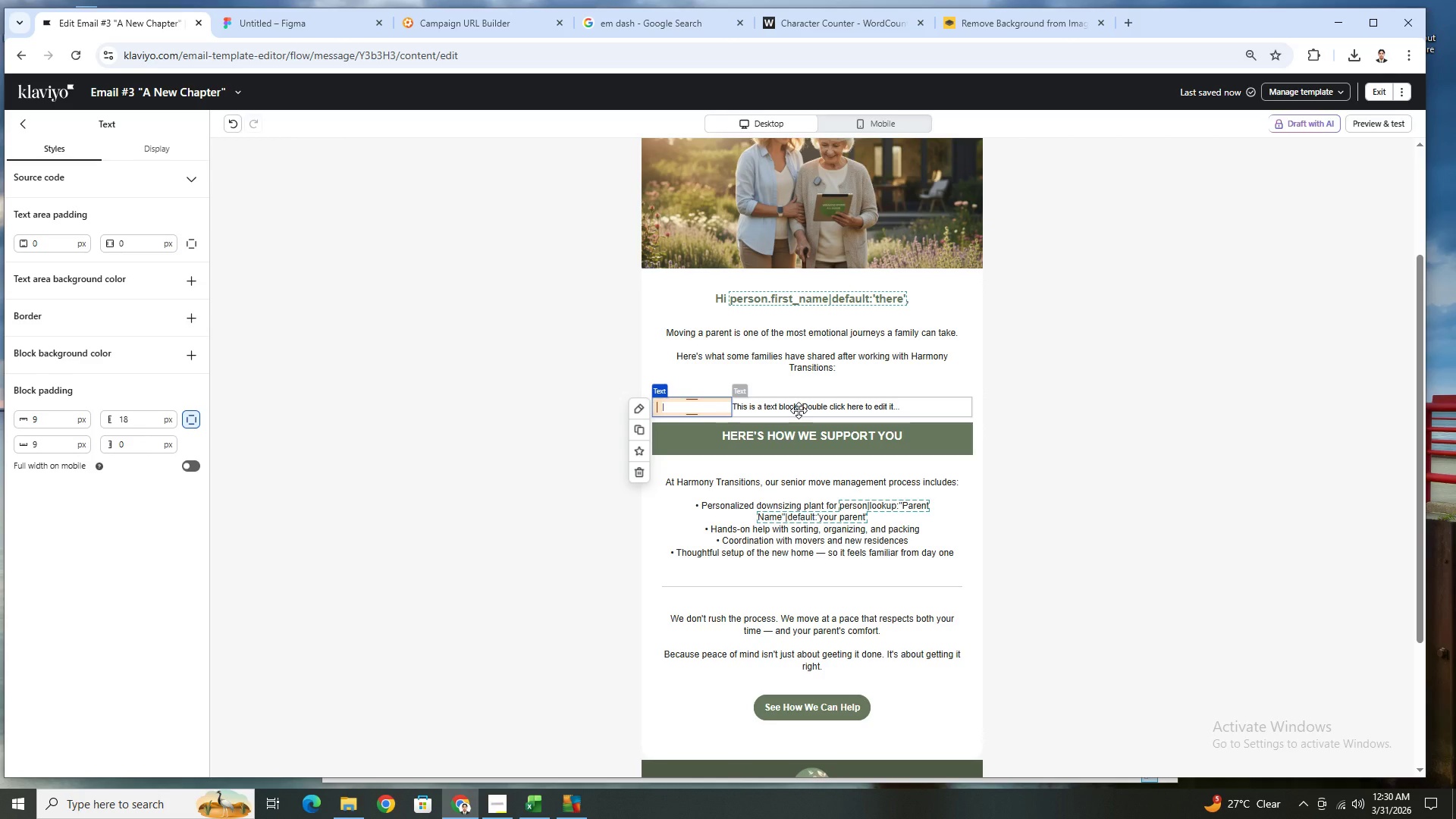 
left_click([799, 410])
 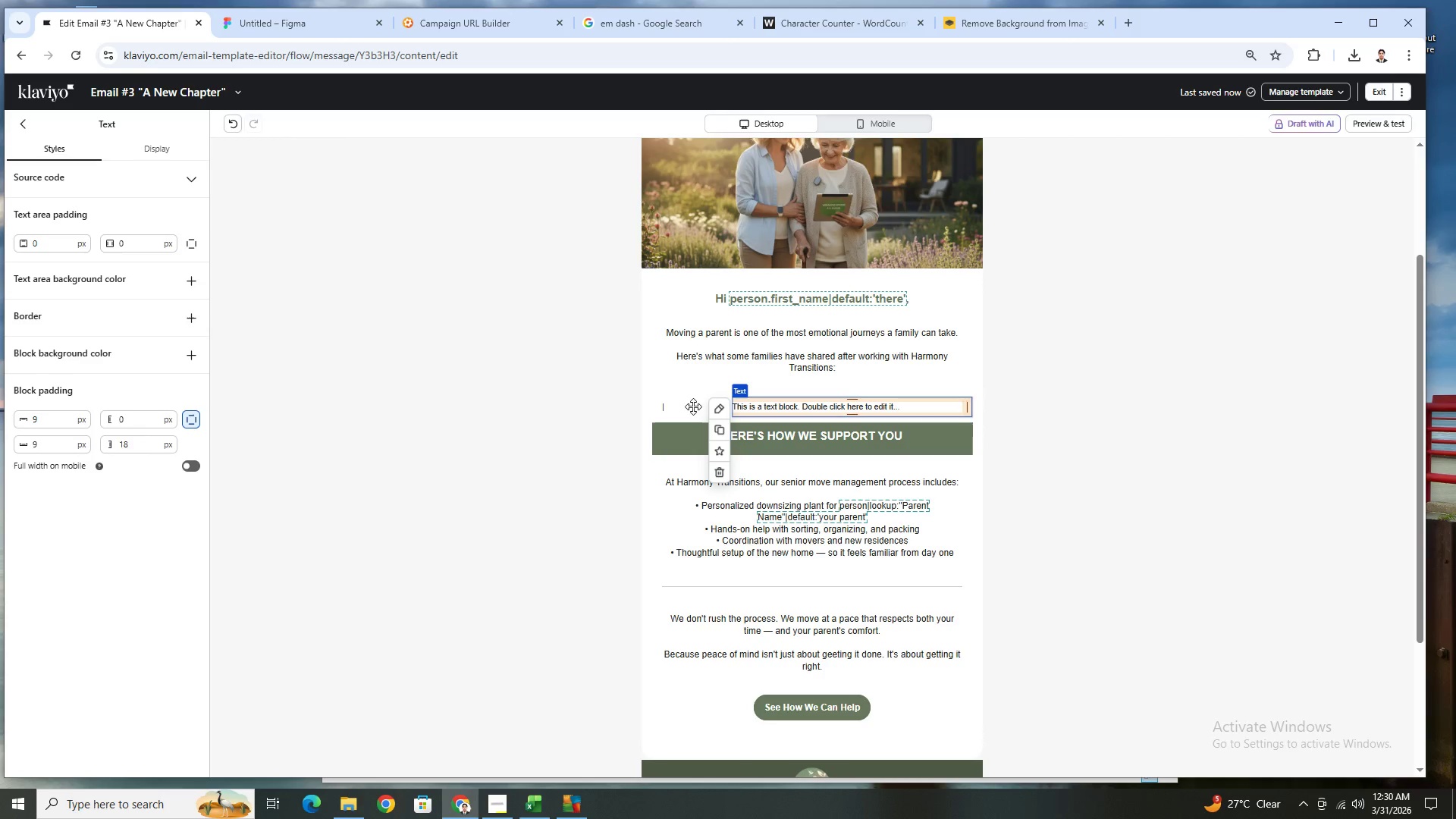 
left_click([686, 404])
 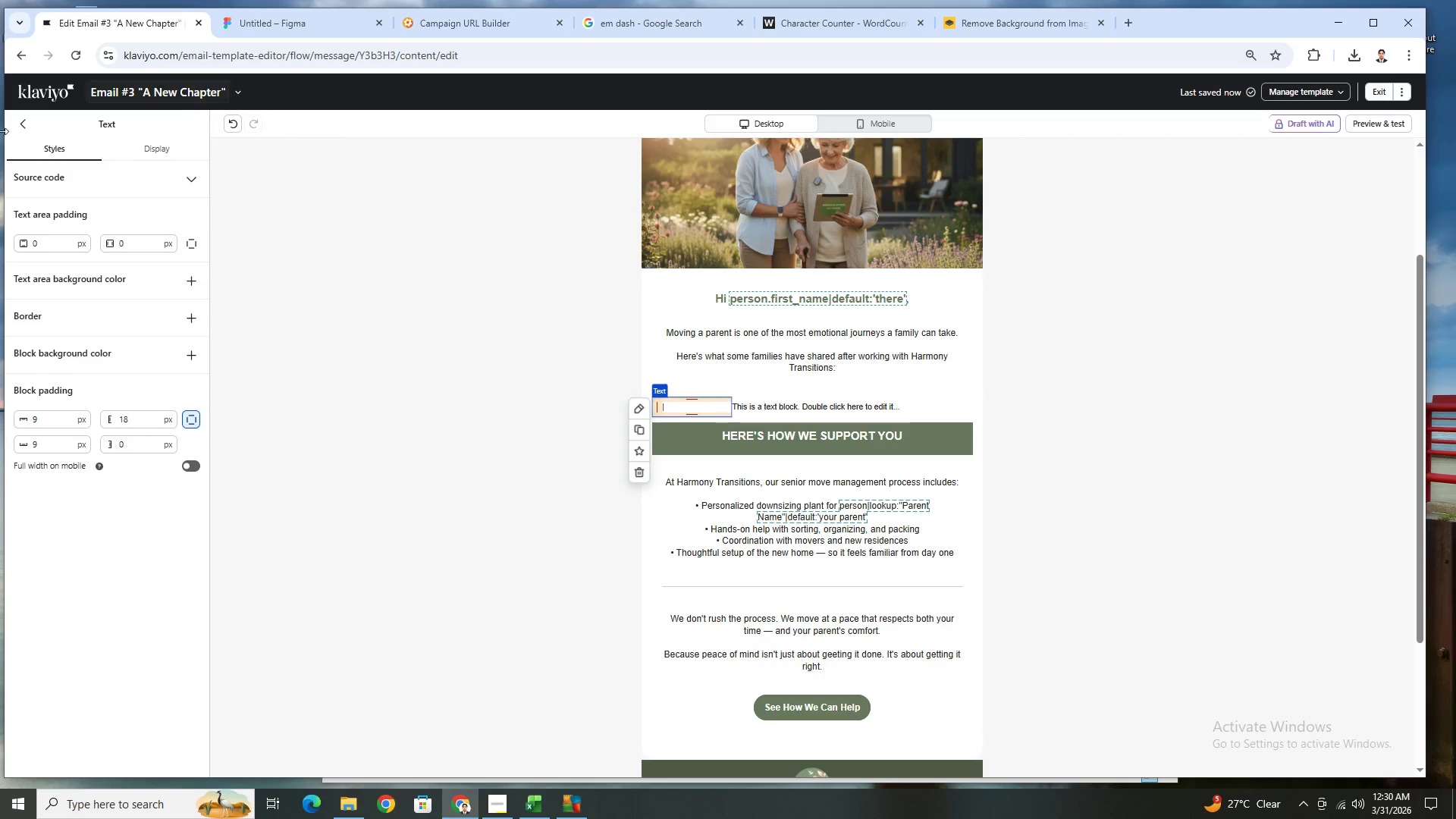 
left_click([24, 116])
 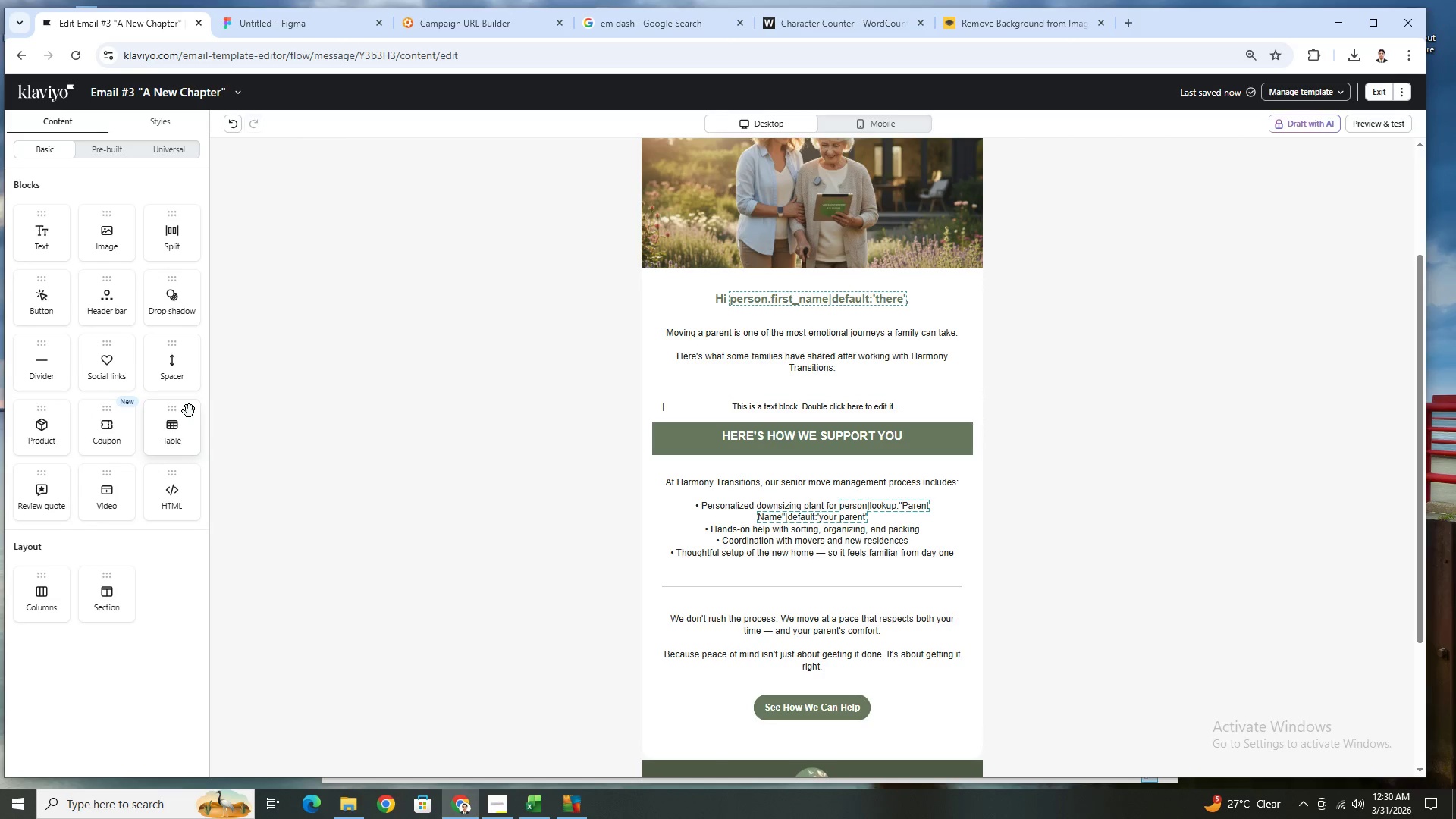 
left_click_drag(start_coordinate=[169, 425], to_coordinate=[723, 400])
 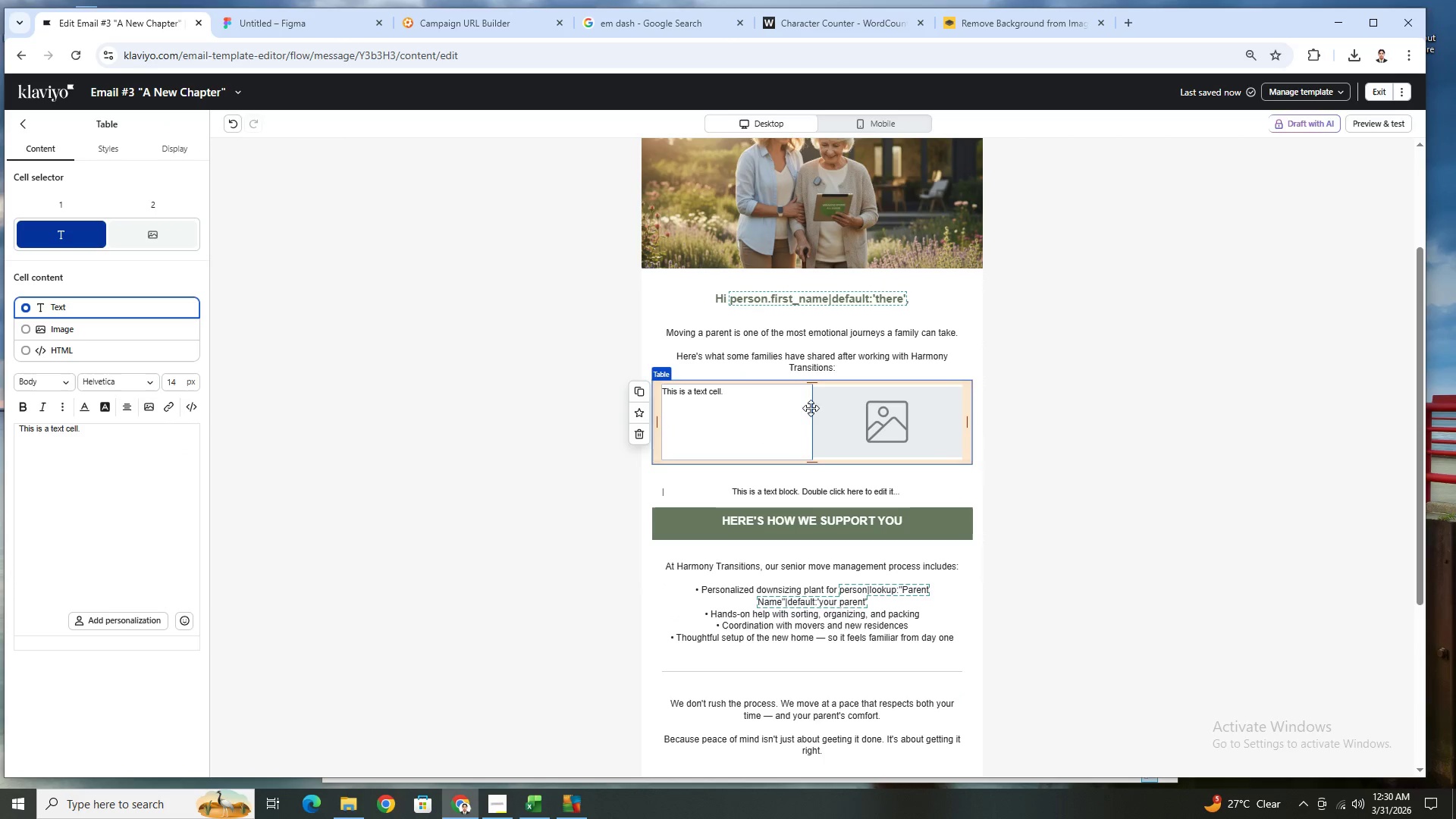 
left_click_drag(start_coordinate=[814, 409], to_coordinate=[790, 410])
 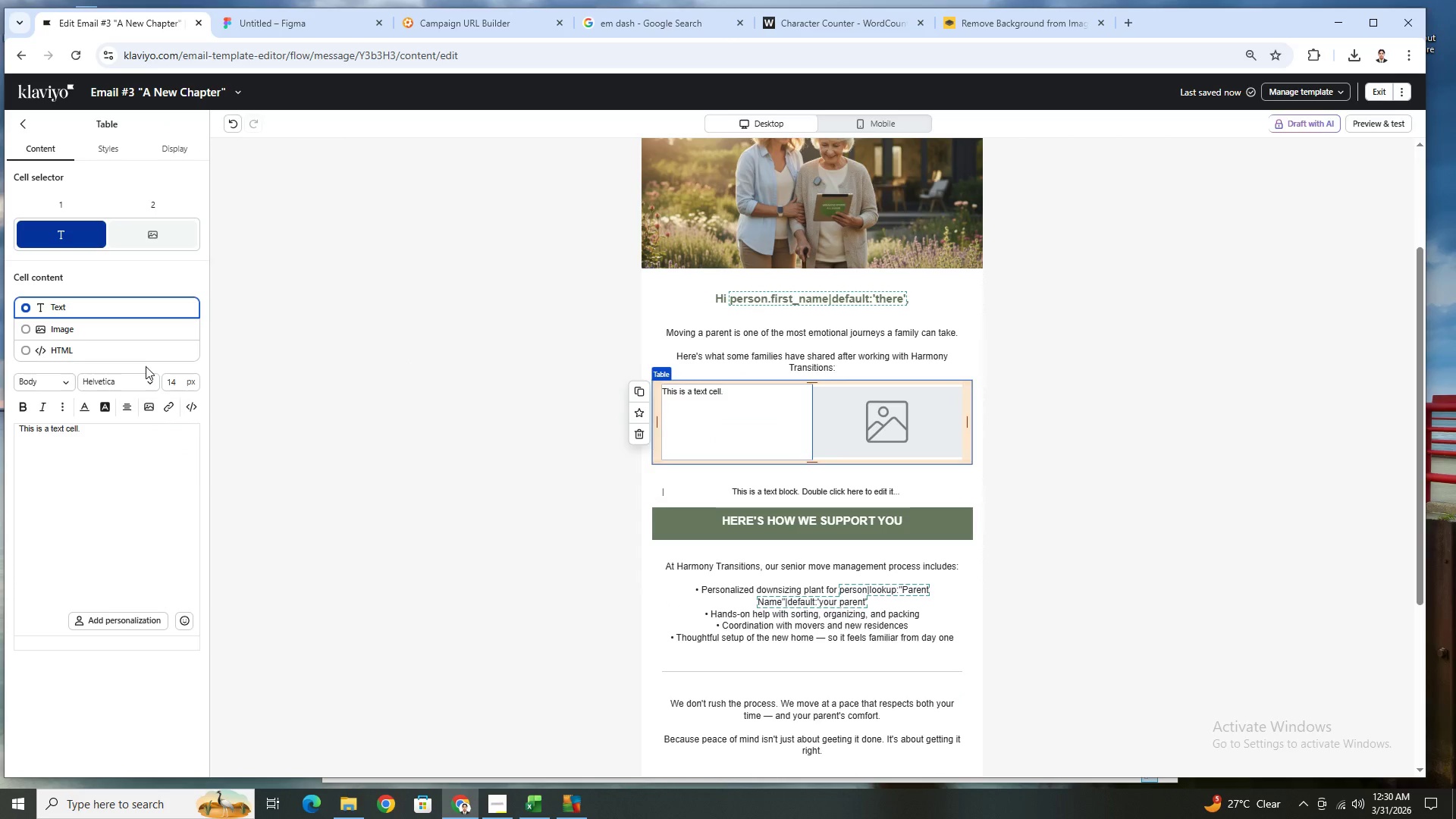 
wait(7.06)
 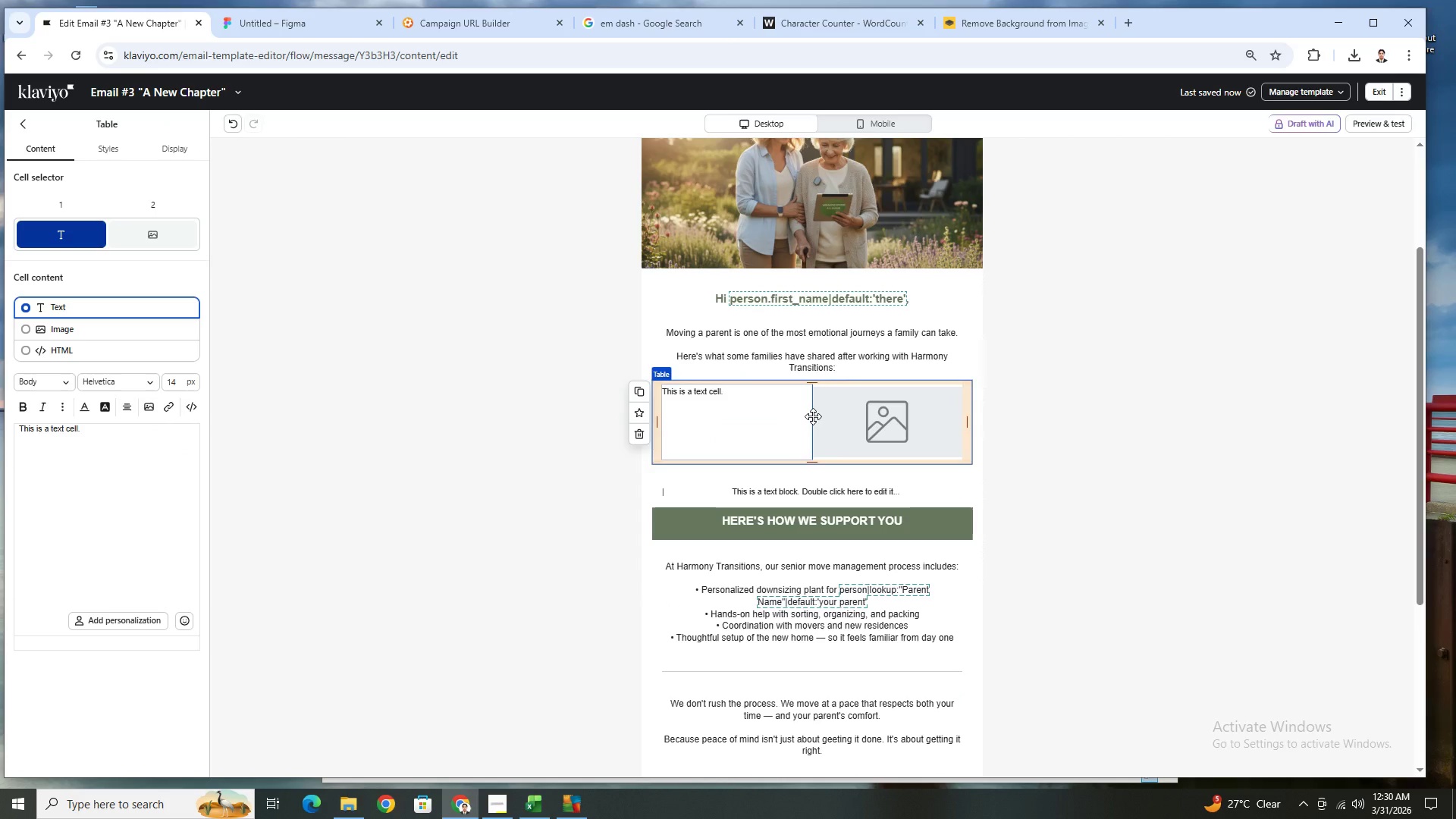 
left_click([107, 152])
 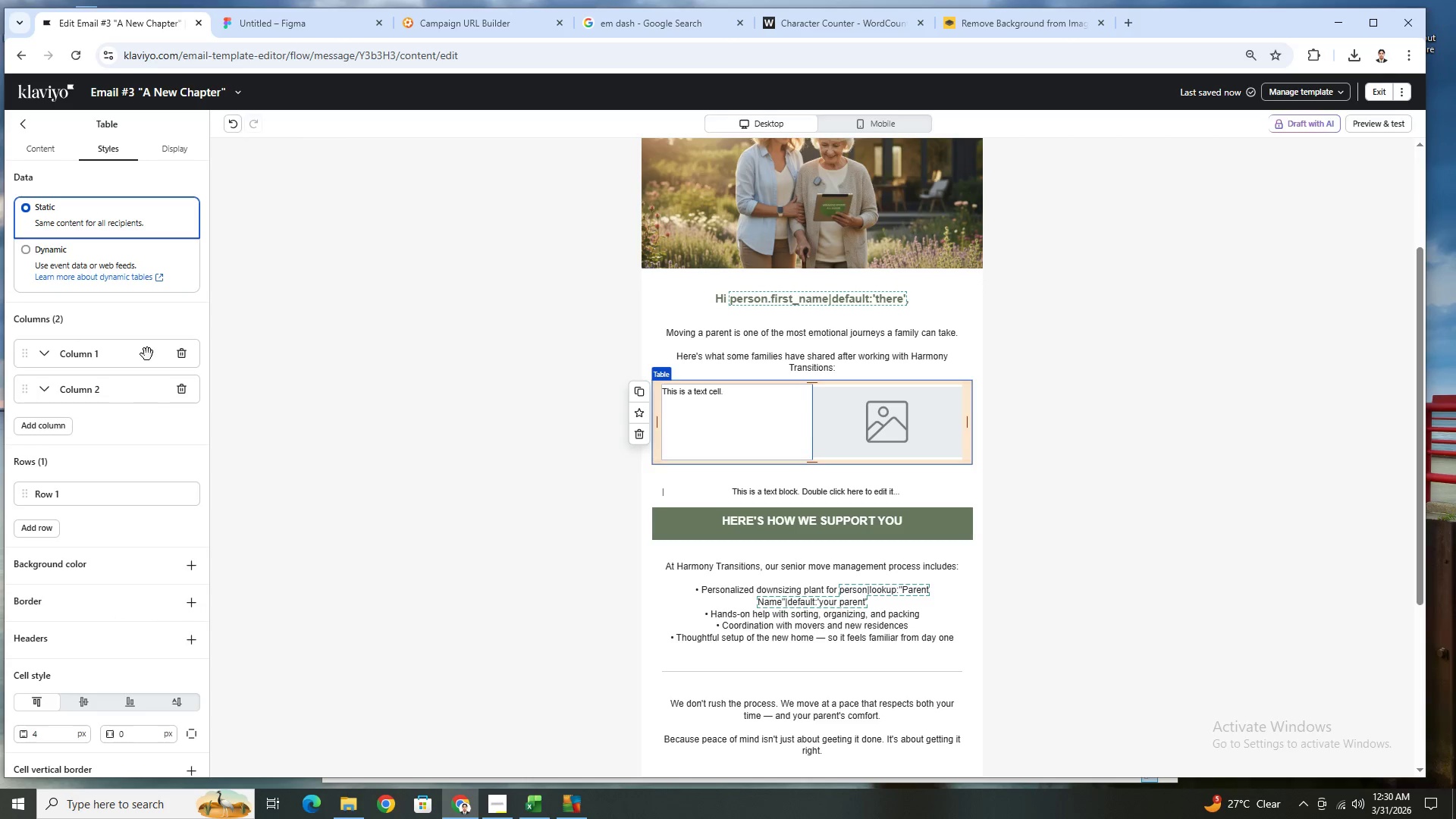 
left_click([165, 142])
 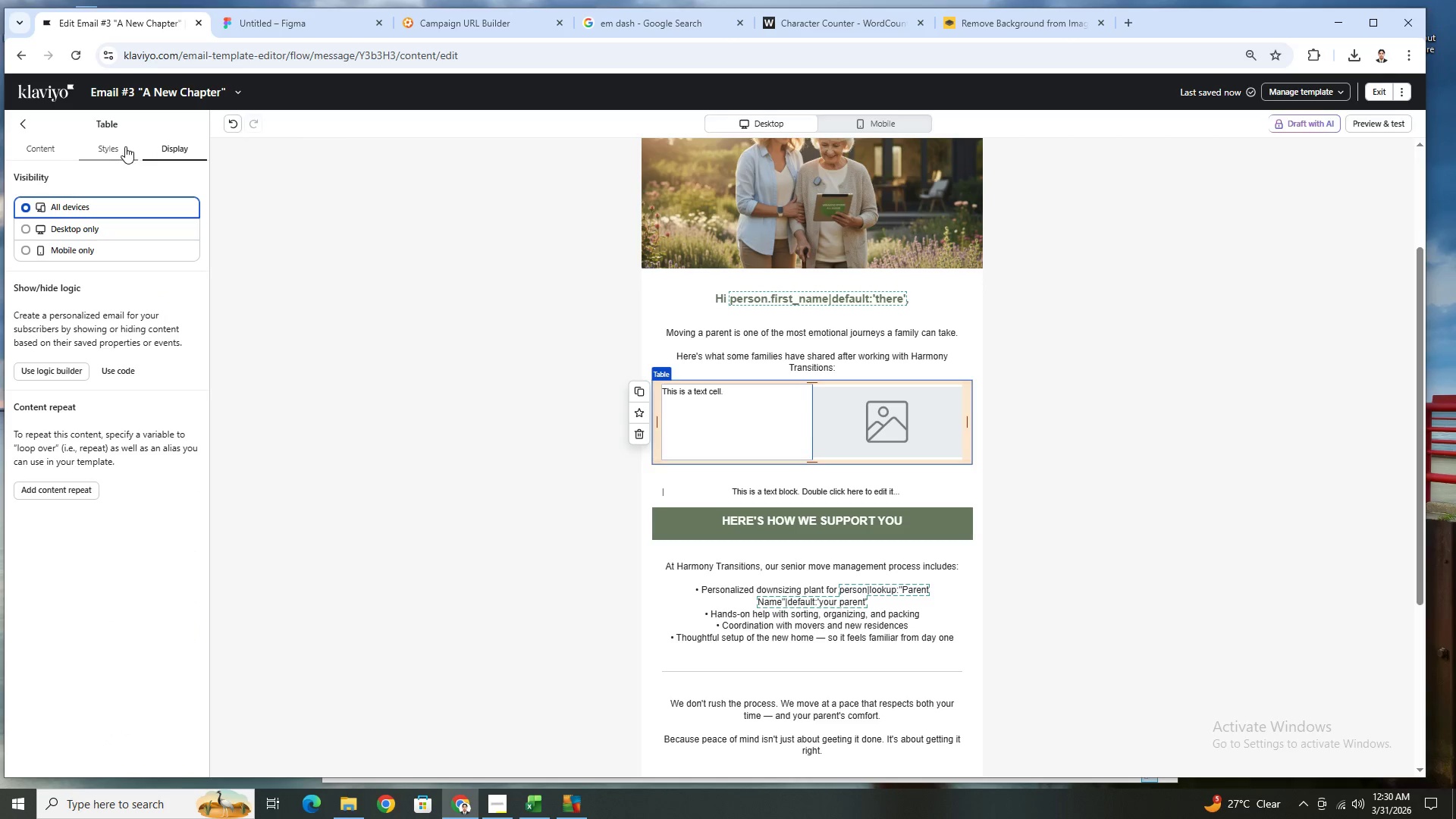 
left_click([123, 146])
 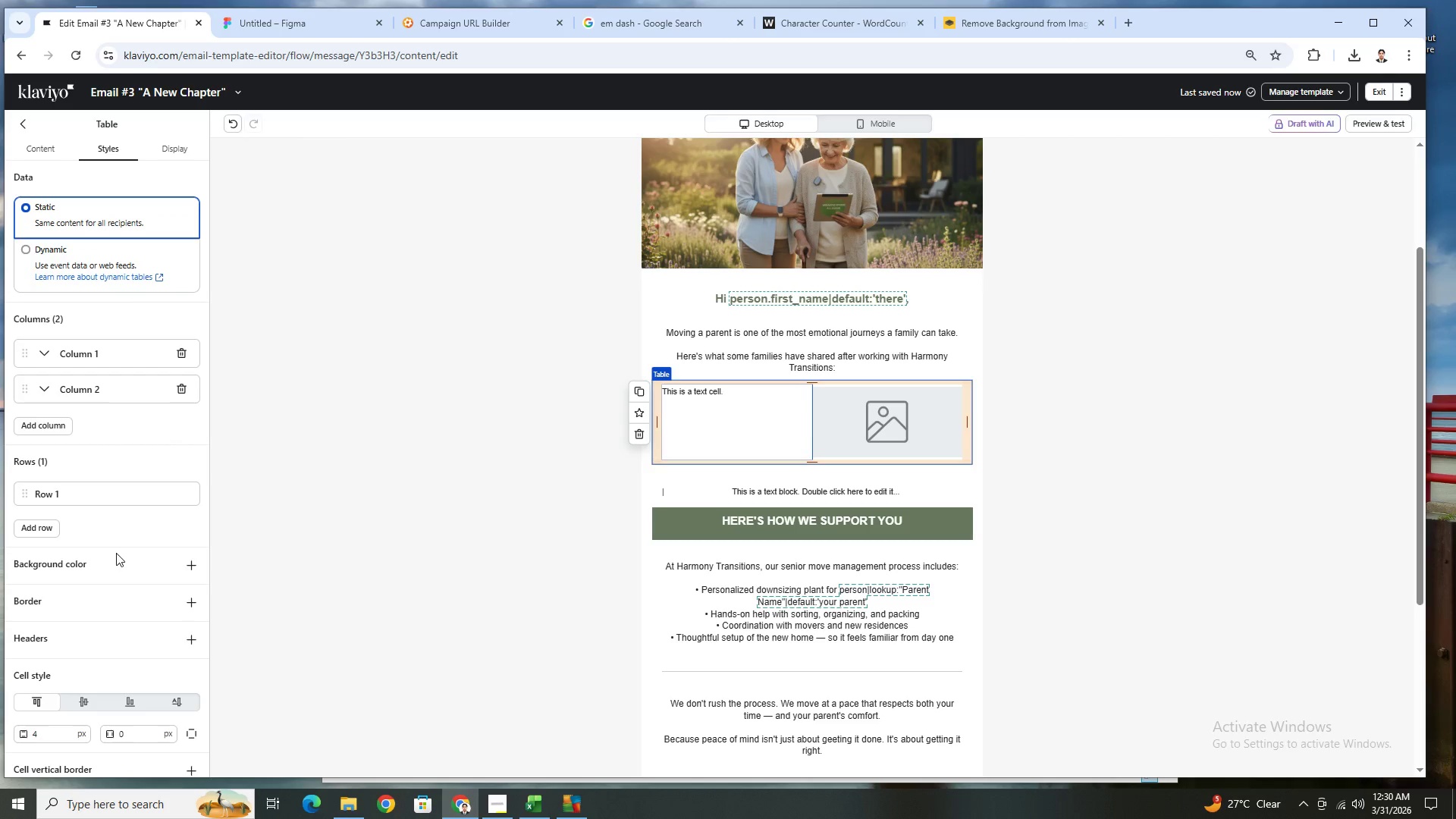 
scroll: coordinate [122, 551], scroll_direction: down, amount: 3.0
 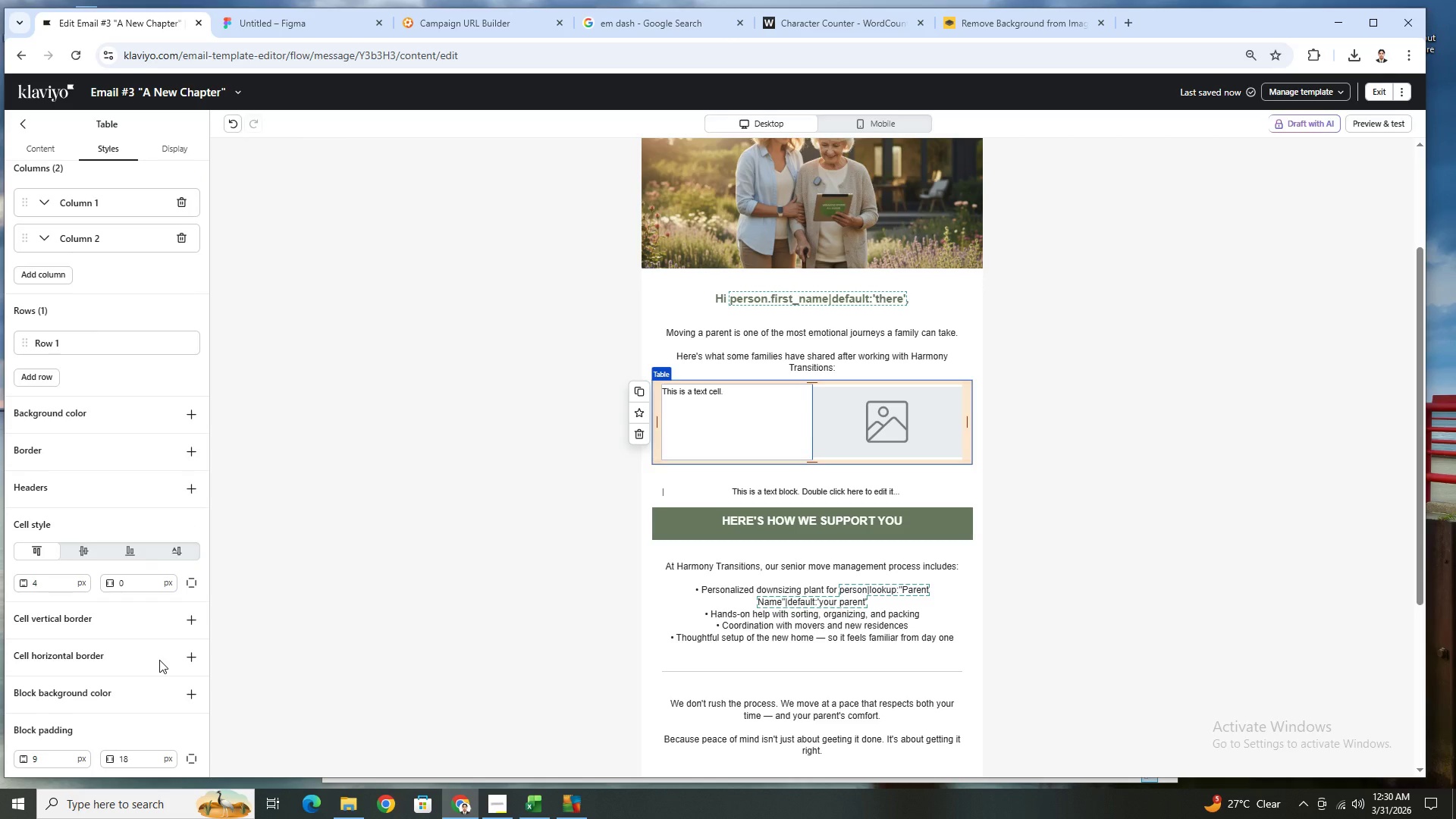 
wait(8.9)
 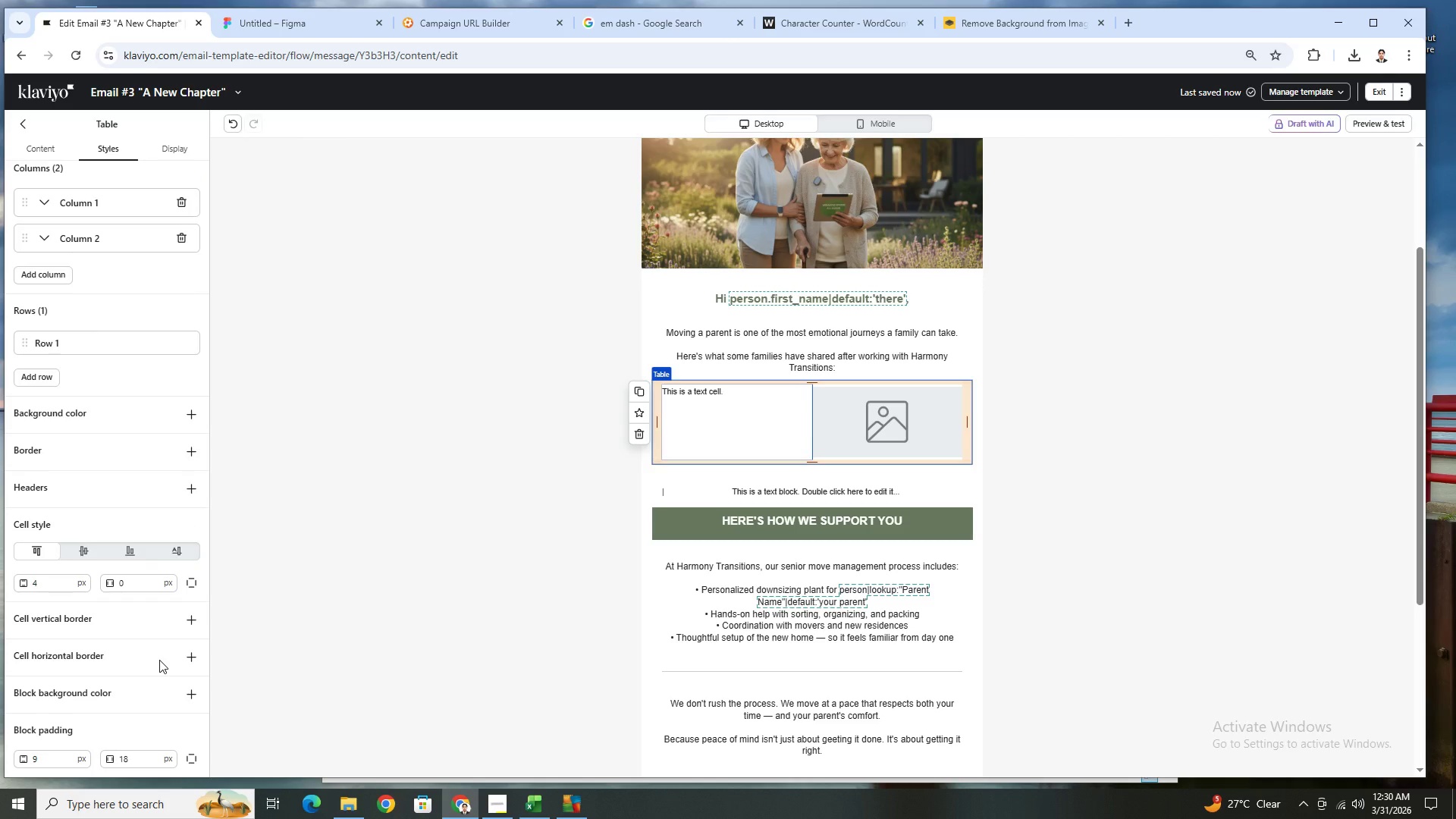 
left_click([180, 236])
 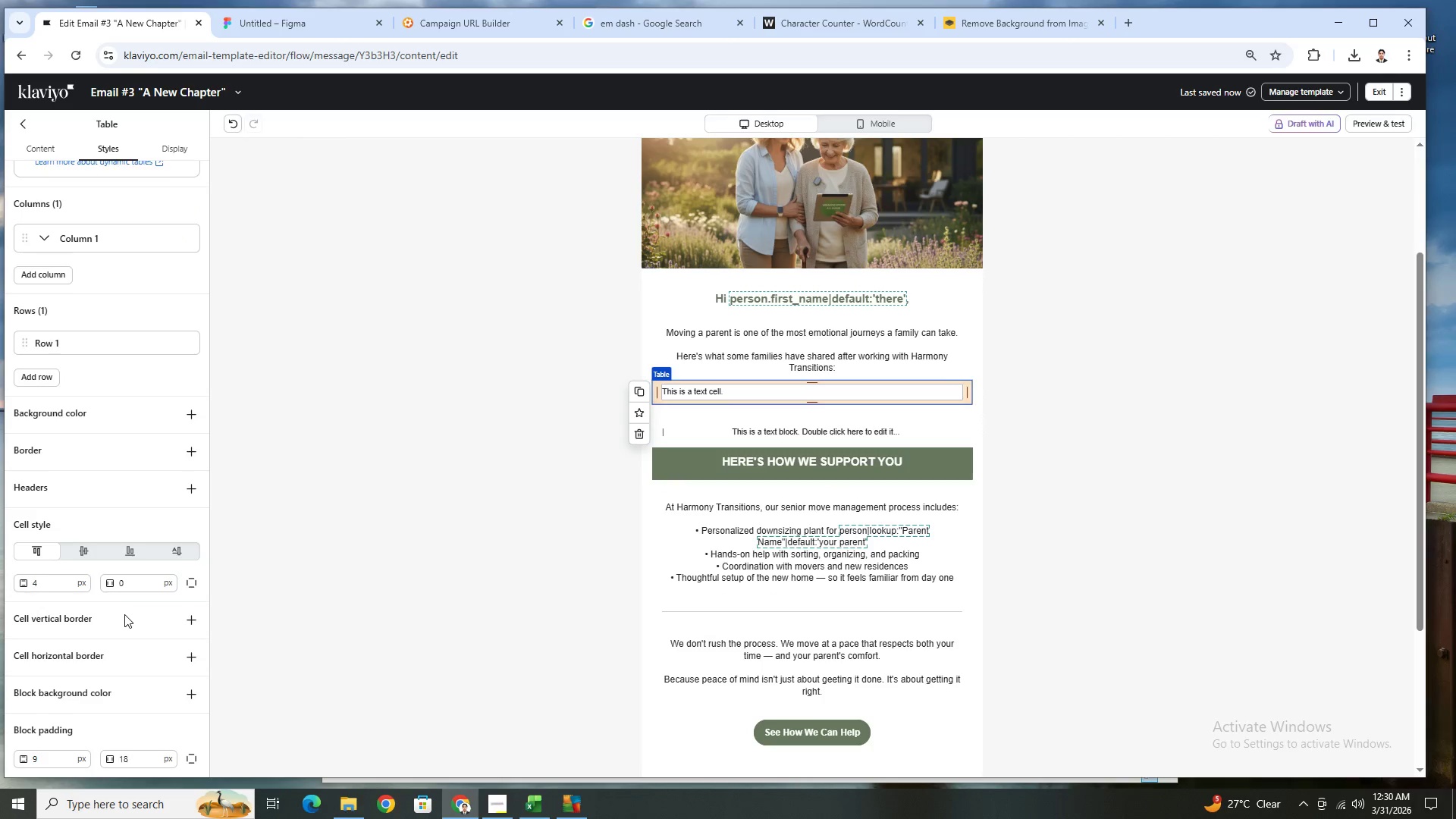 
wait(6.41)
 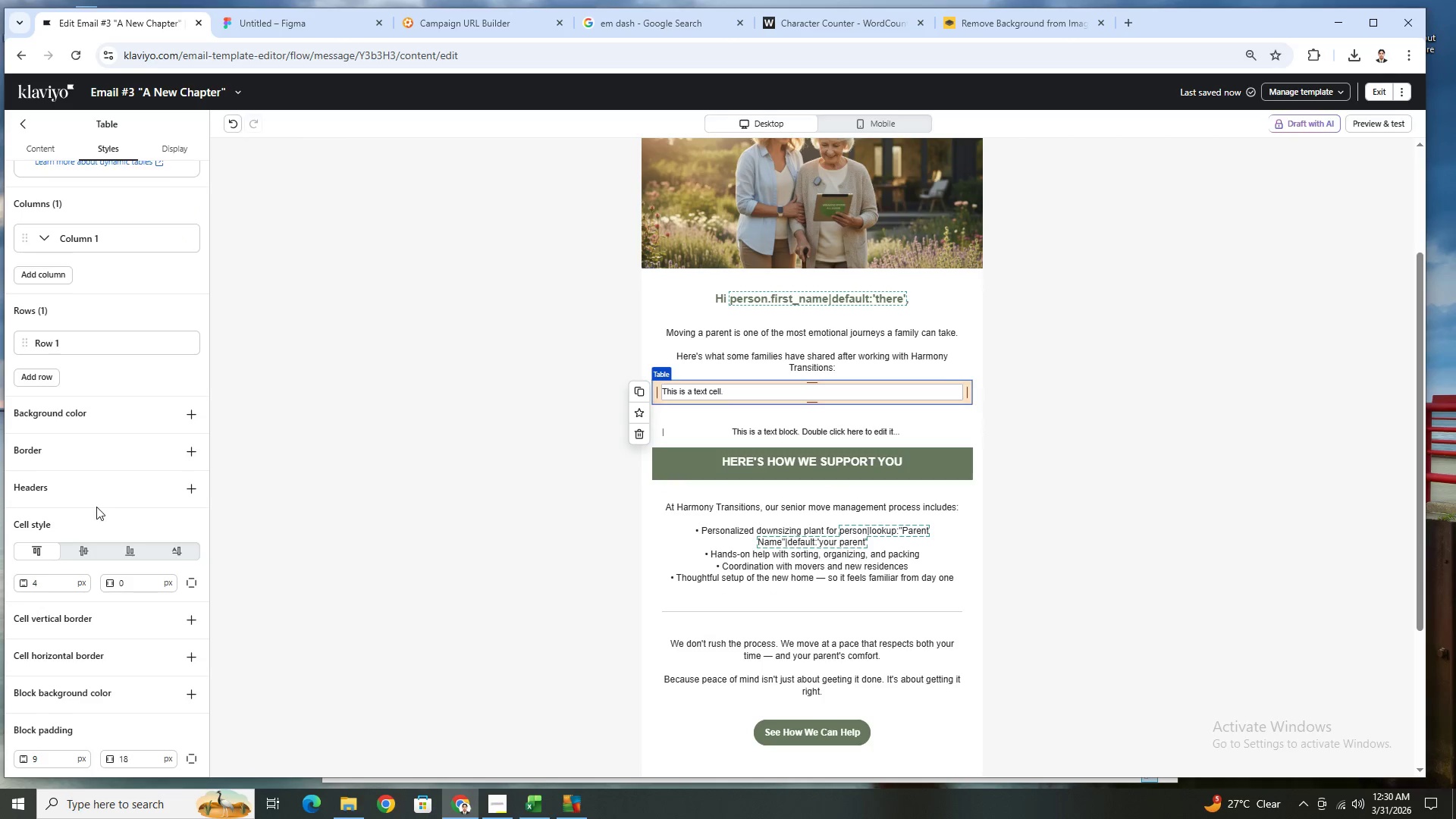 
left_click([188, 621])
 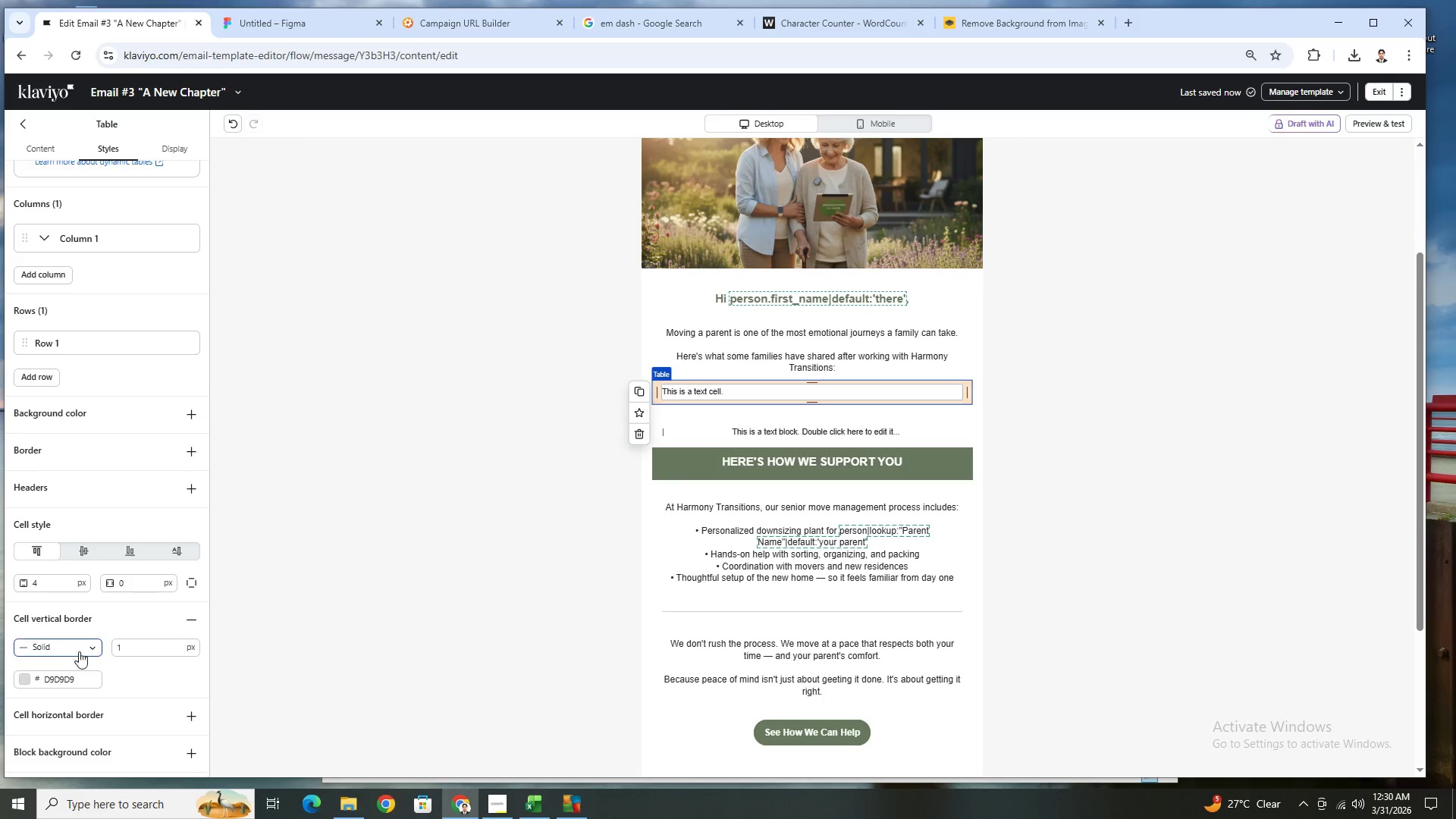 
double_click([131, 648])
 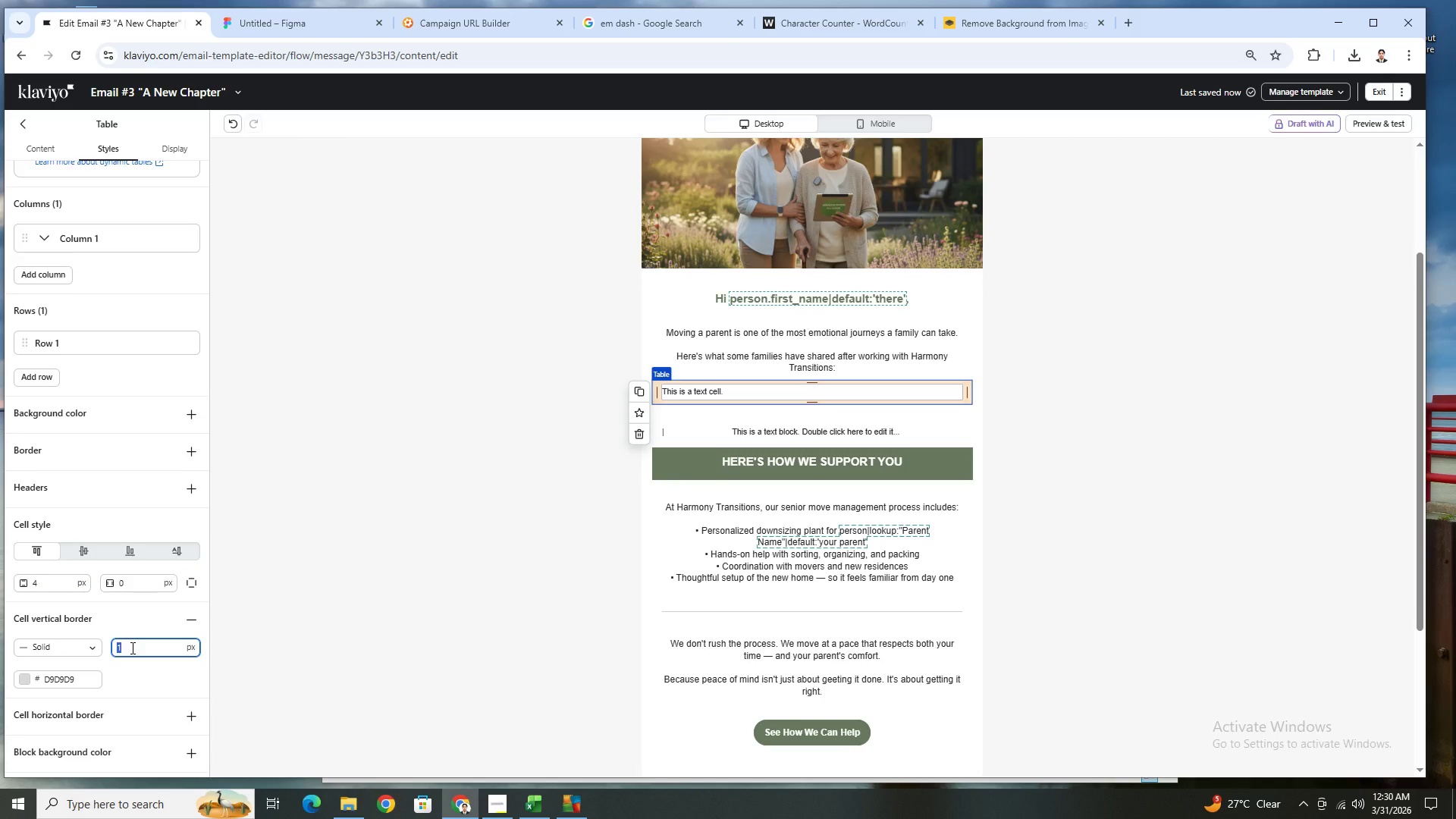 
key(5)
 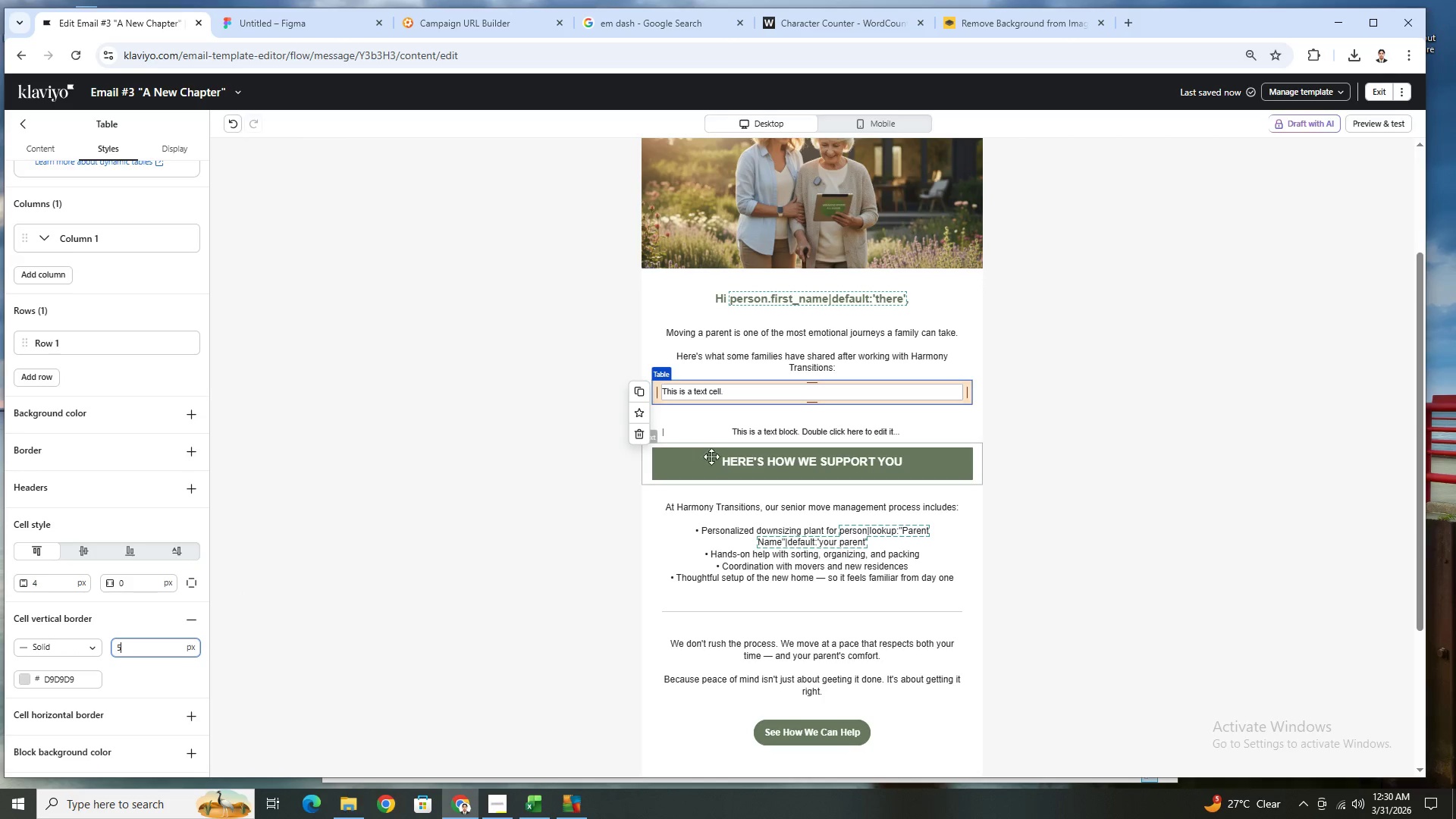 
left_click([752, 432])
 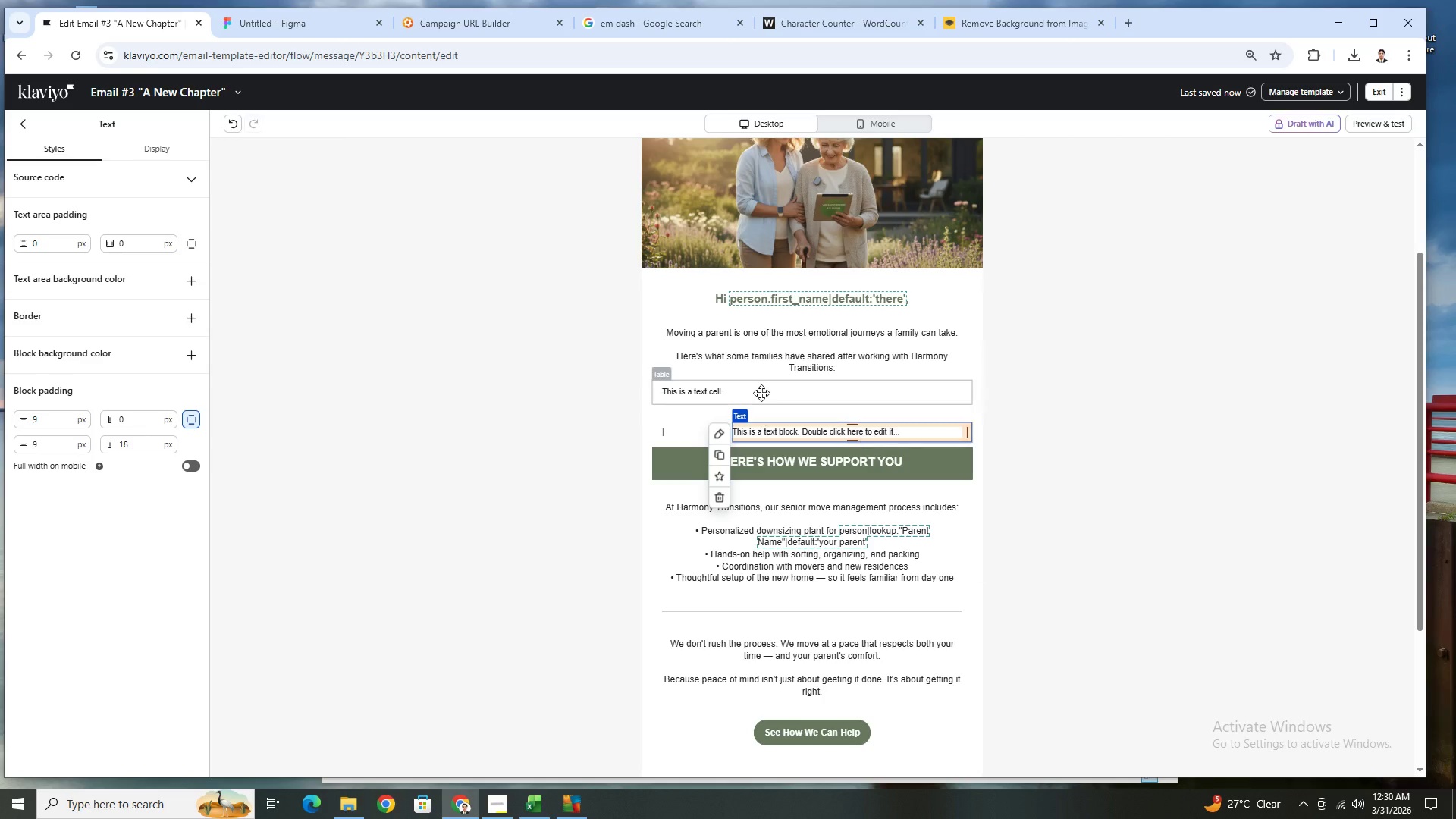 
double_click([761, 392])
 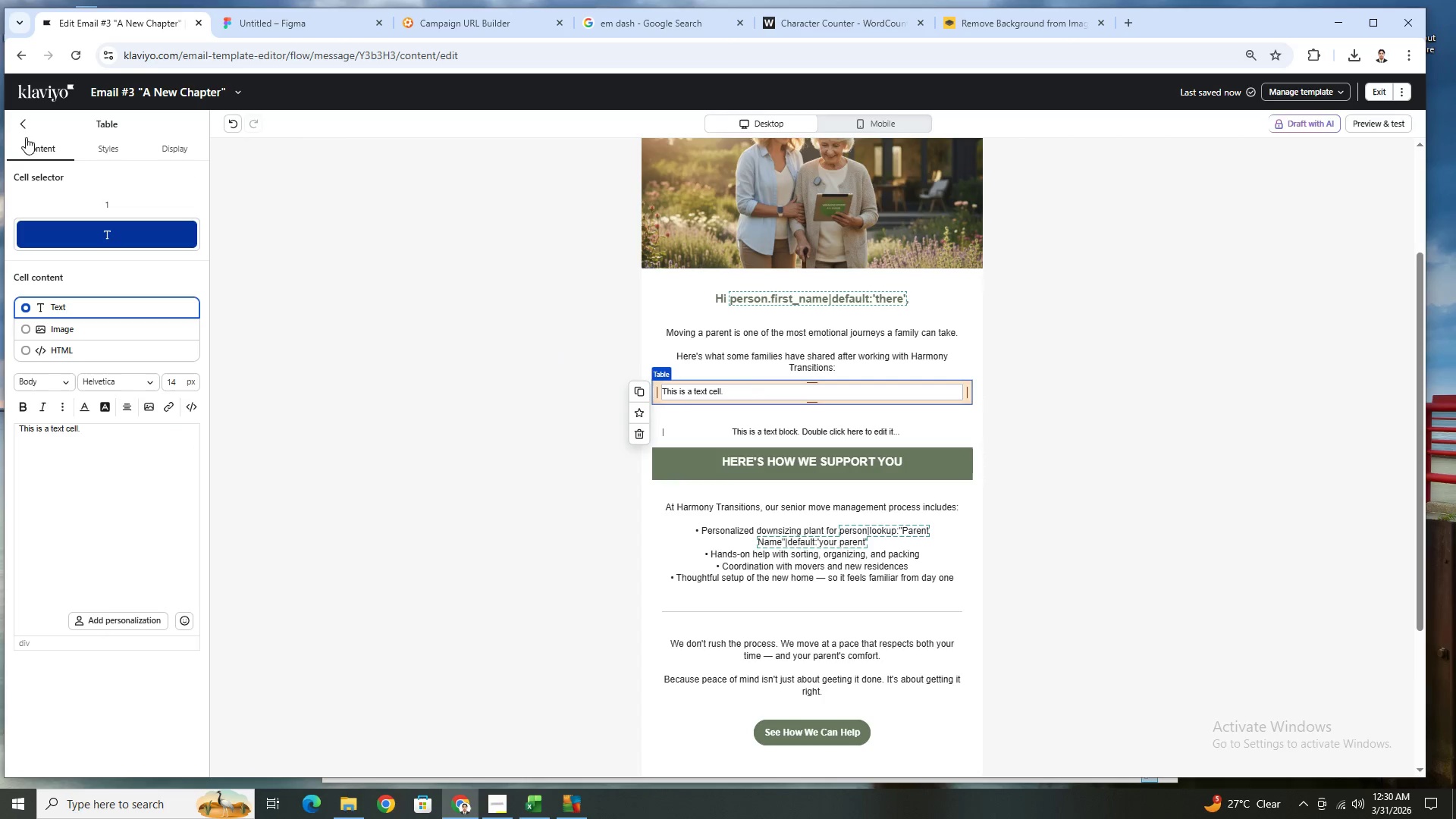 
left_click([117, 152])
 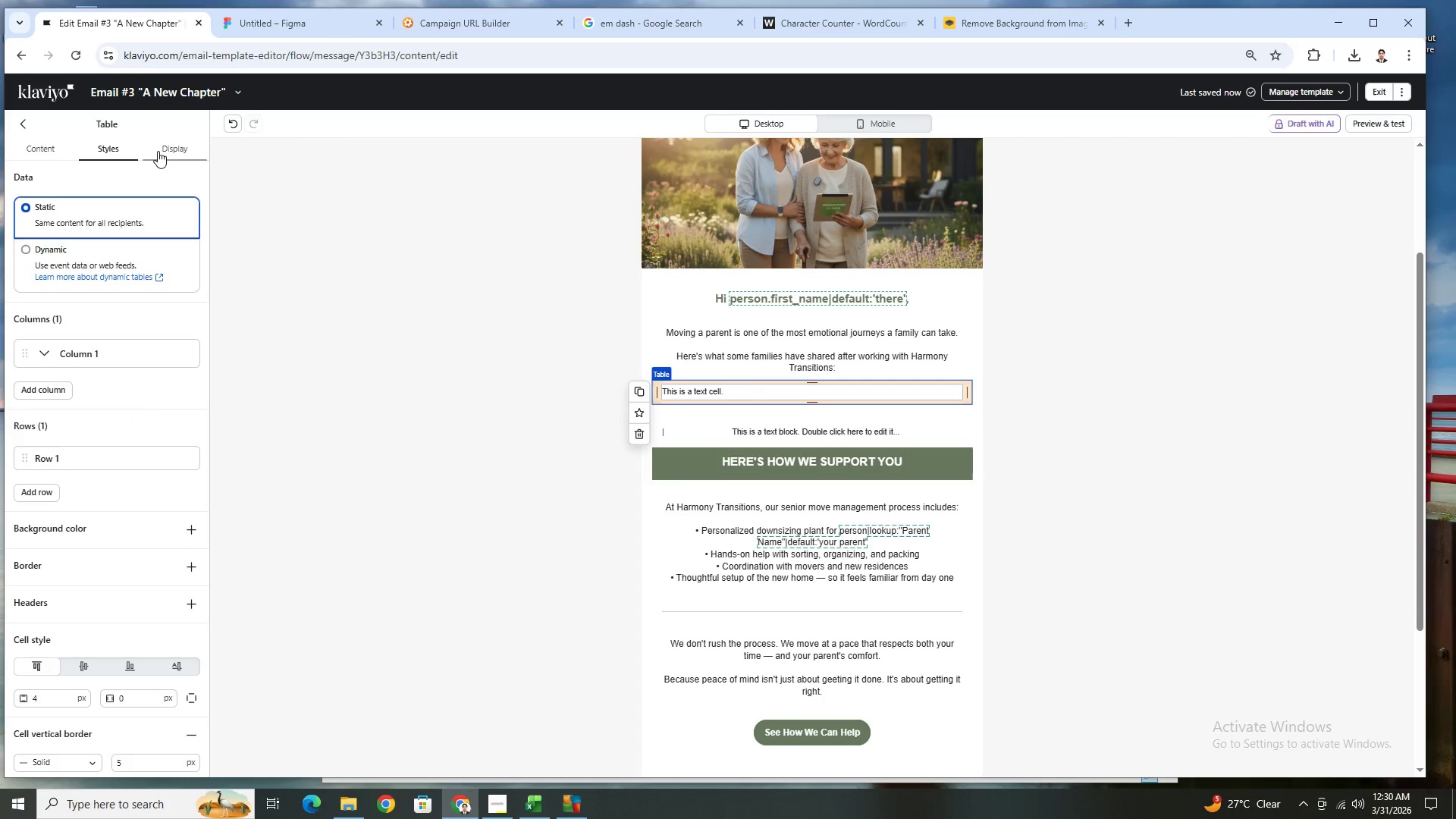 
left_click([158, 151])
 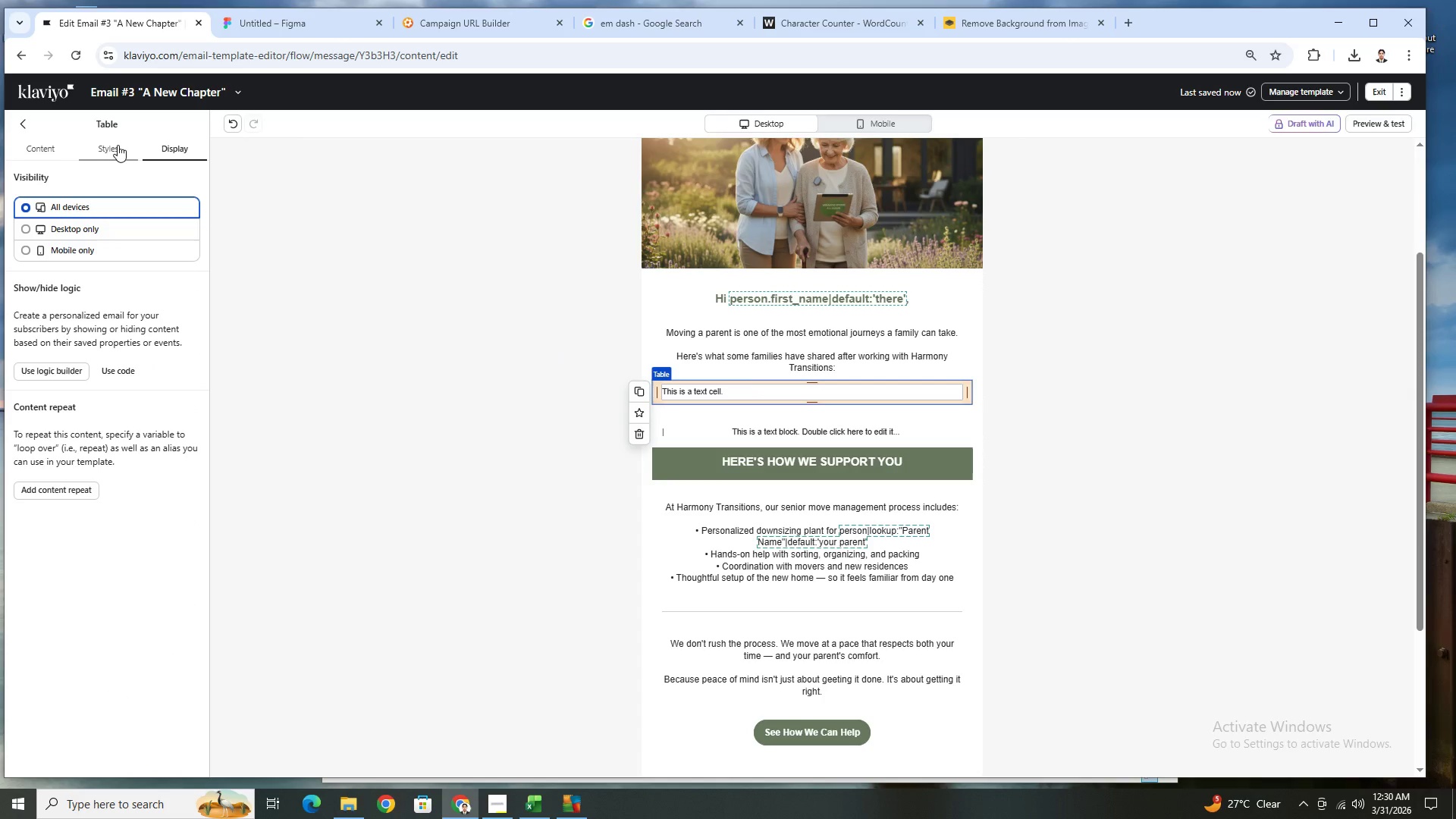 
left_click([117, 146])
 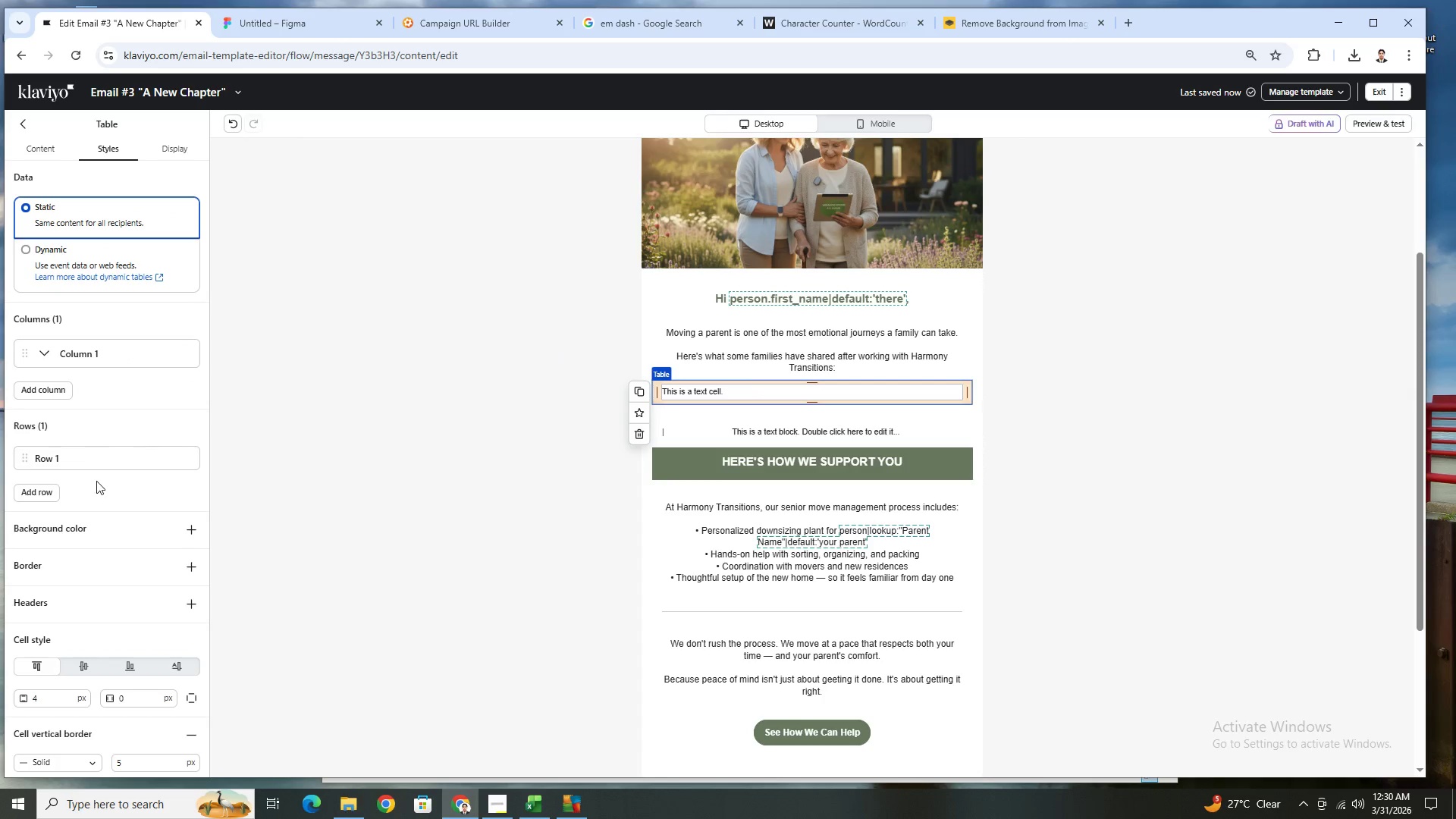 
scroll: coordinate [116, 507], scroll_direction: down, amount: 4.0
 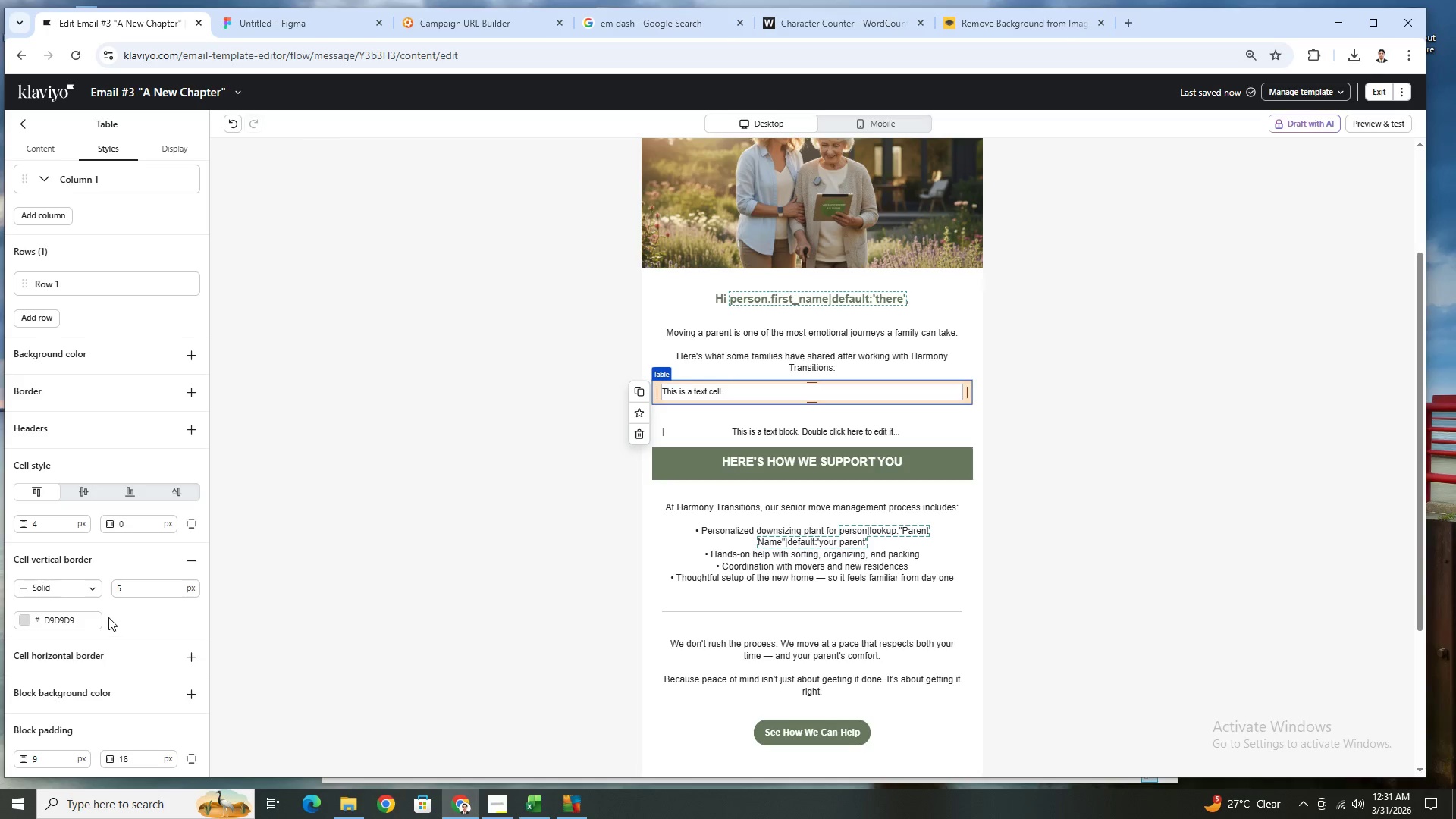 
mouse_move([97, 611])
 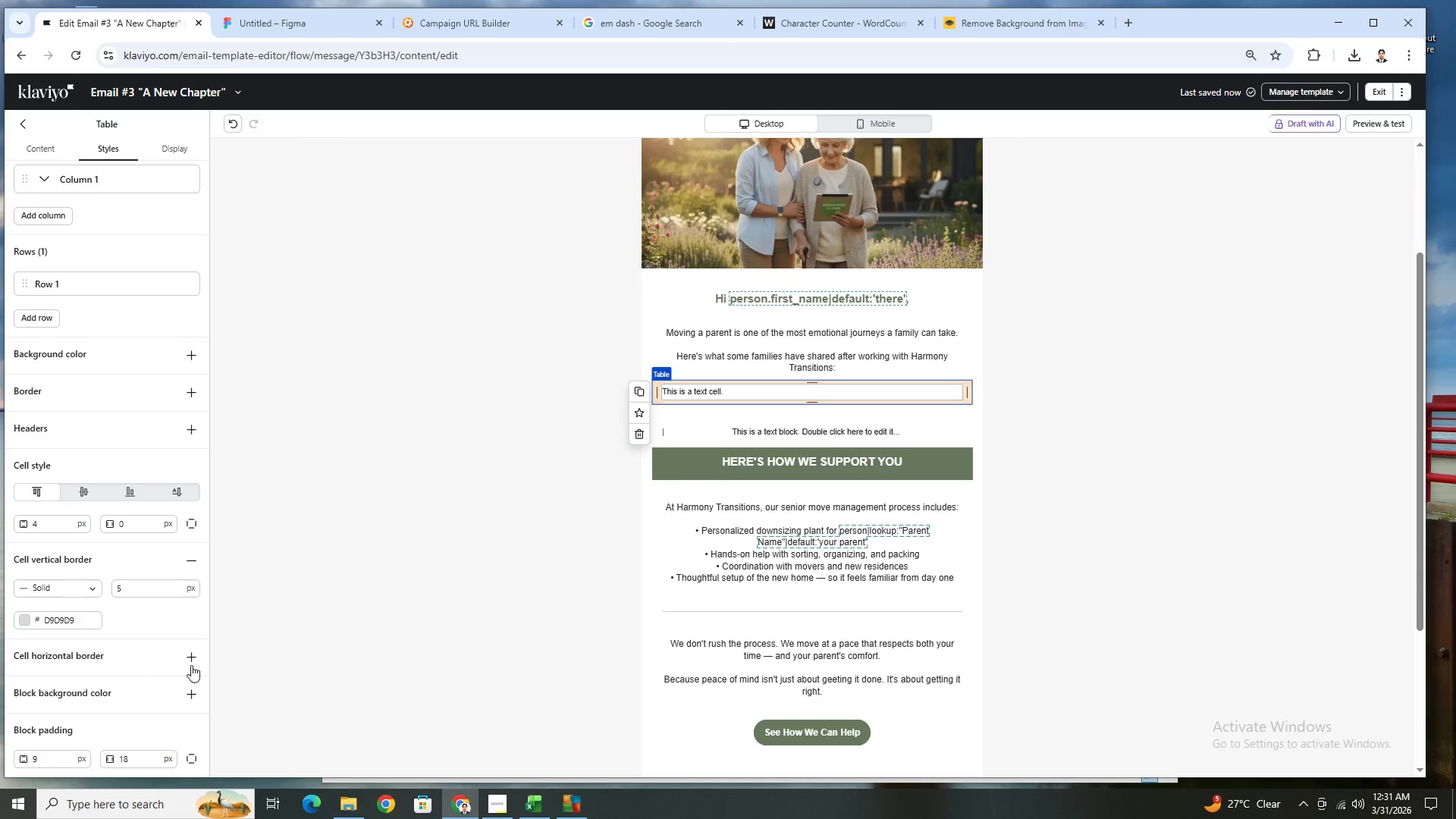 
left_click([196, 658])
 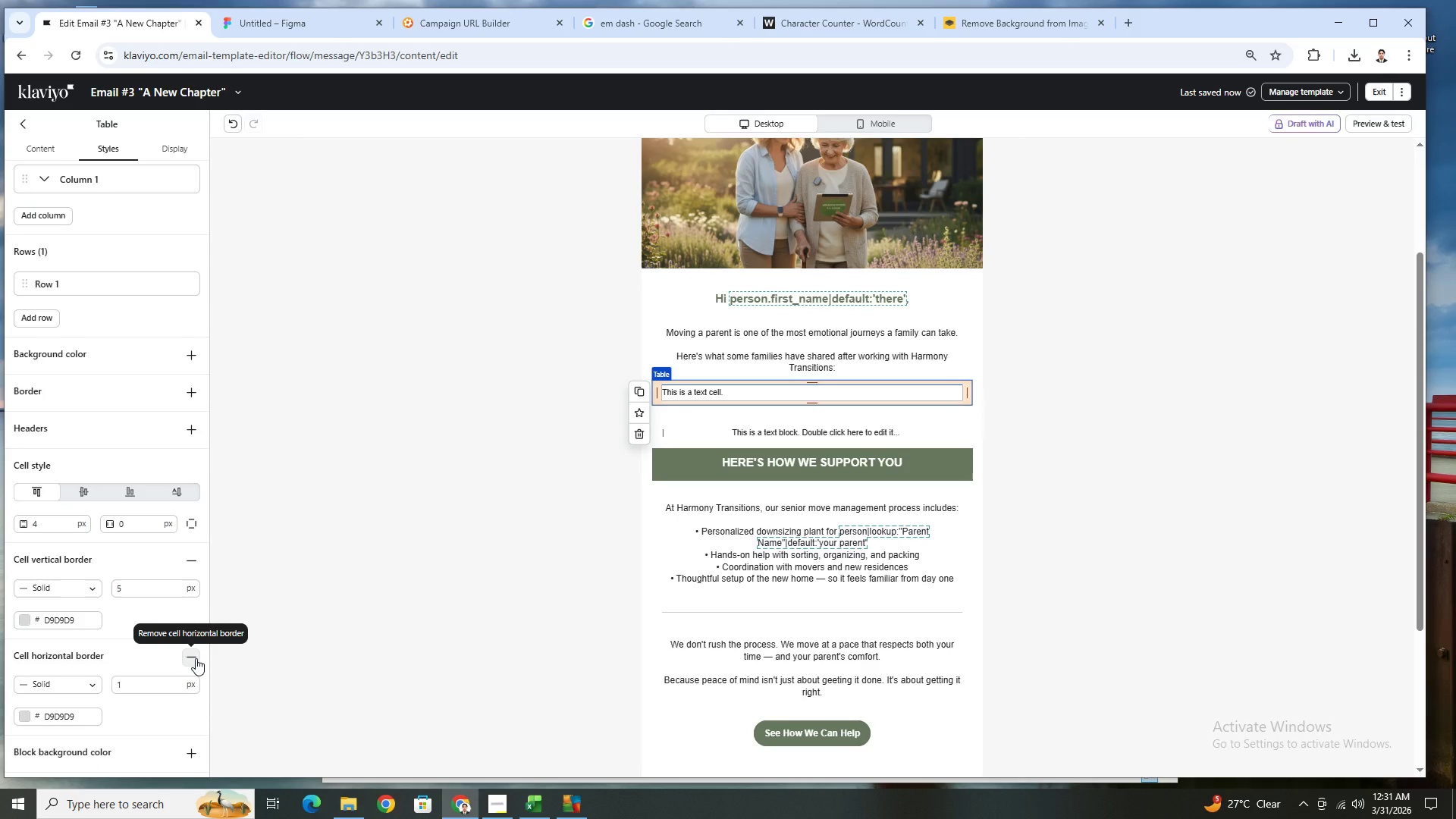 
left_click([196, 658])
 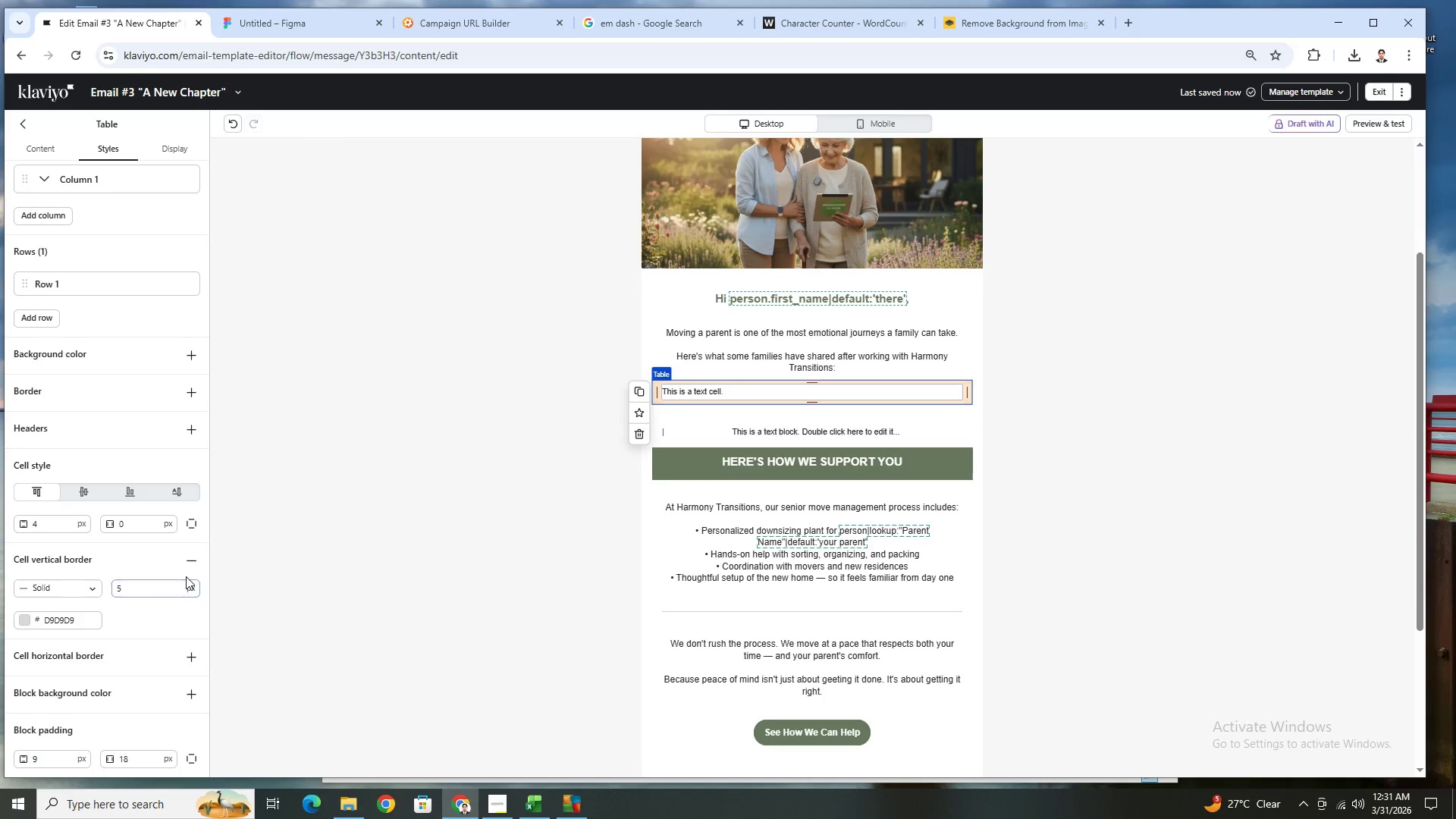 
left_click([96, 582])
 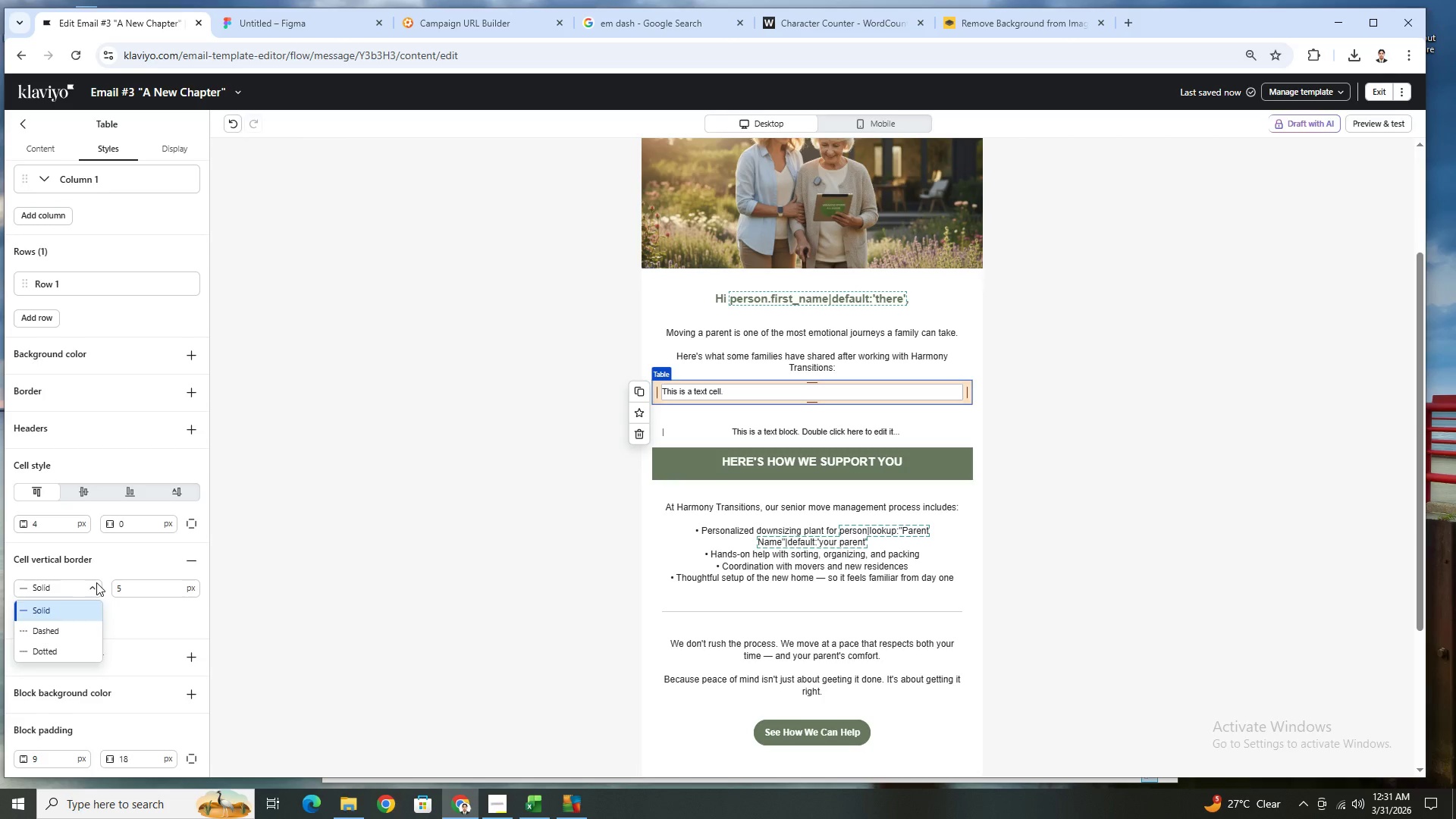 
left_click([96, 582])
 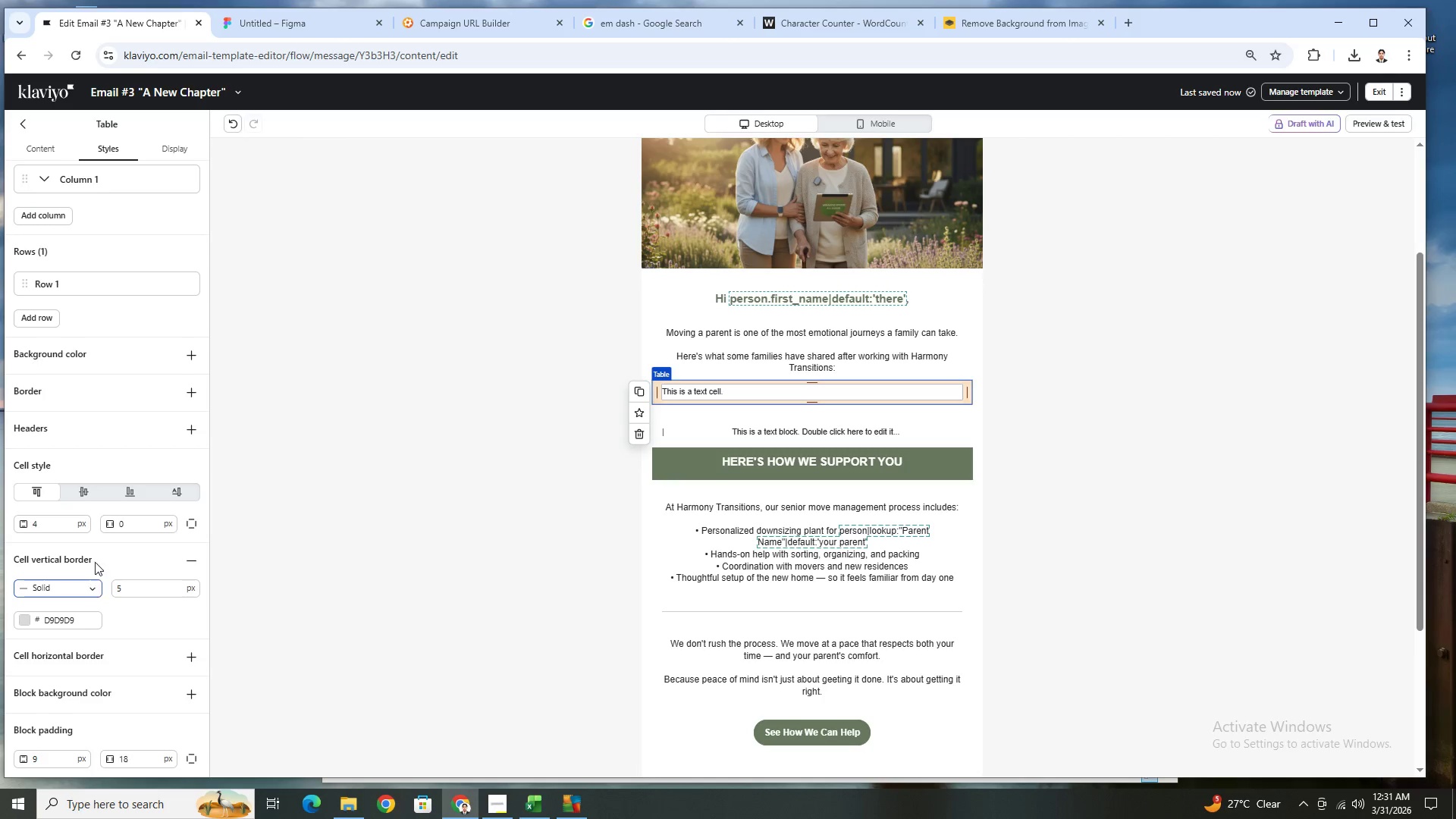 
mouse_move([108, 489])
 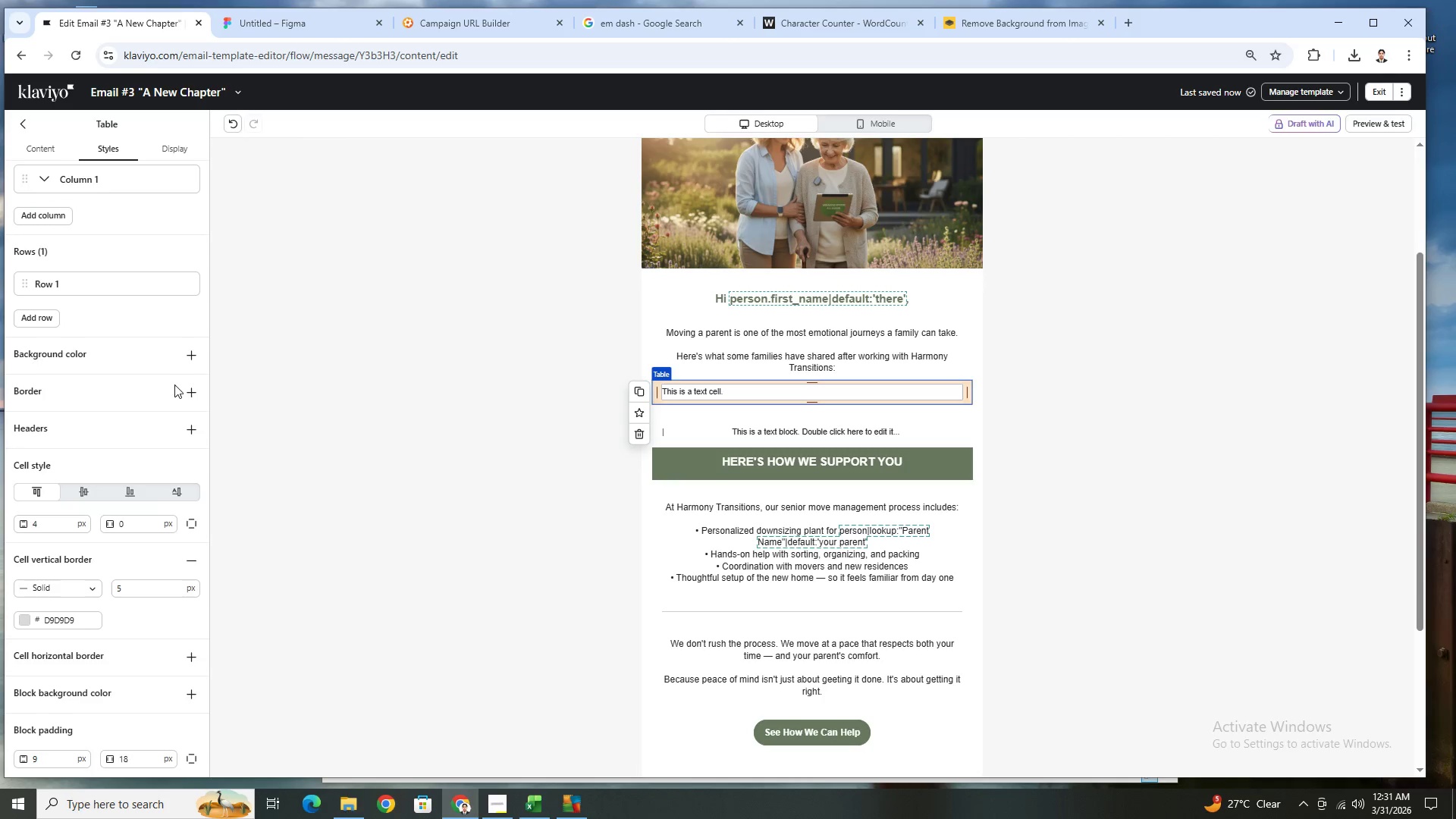 
left_click([187, 385])
 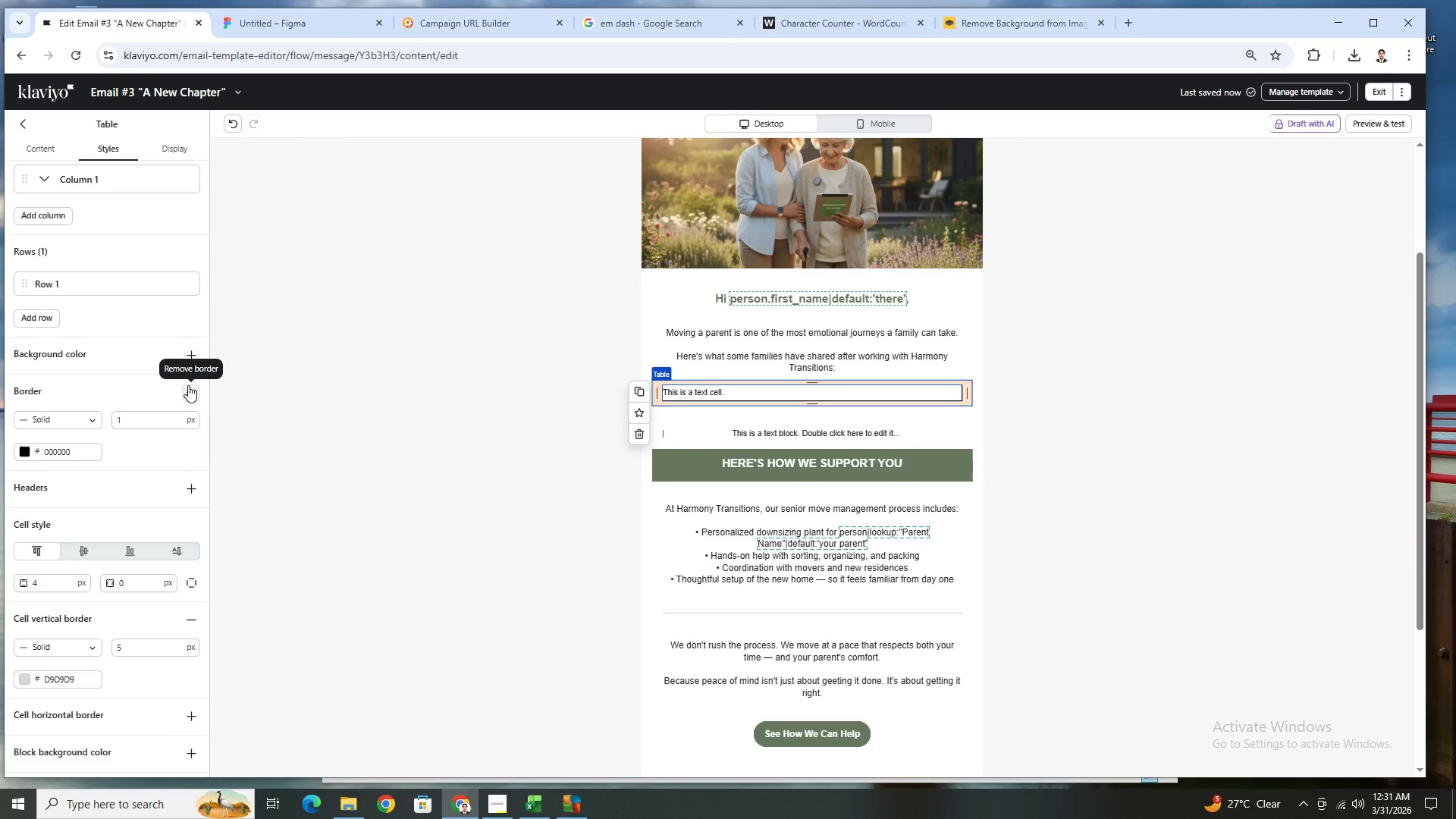 
left_click([188, 385])
 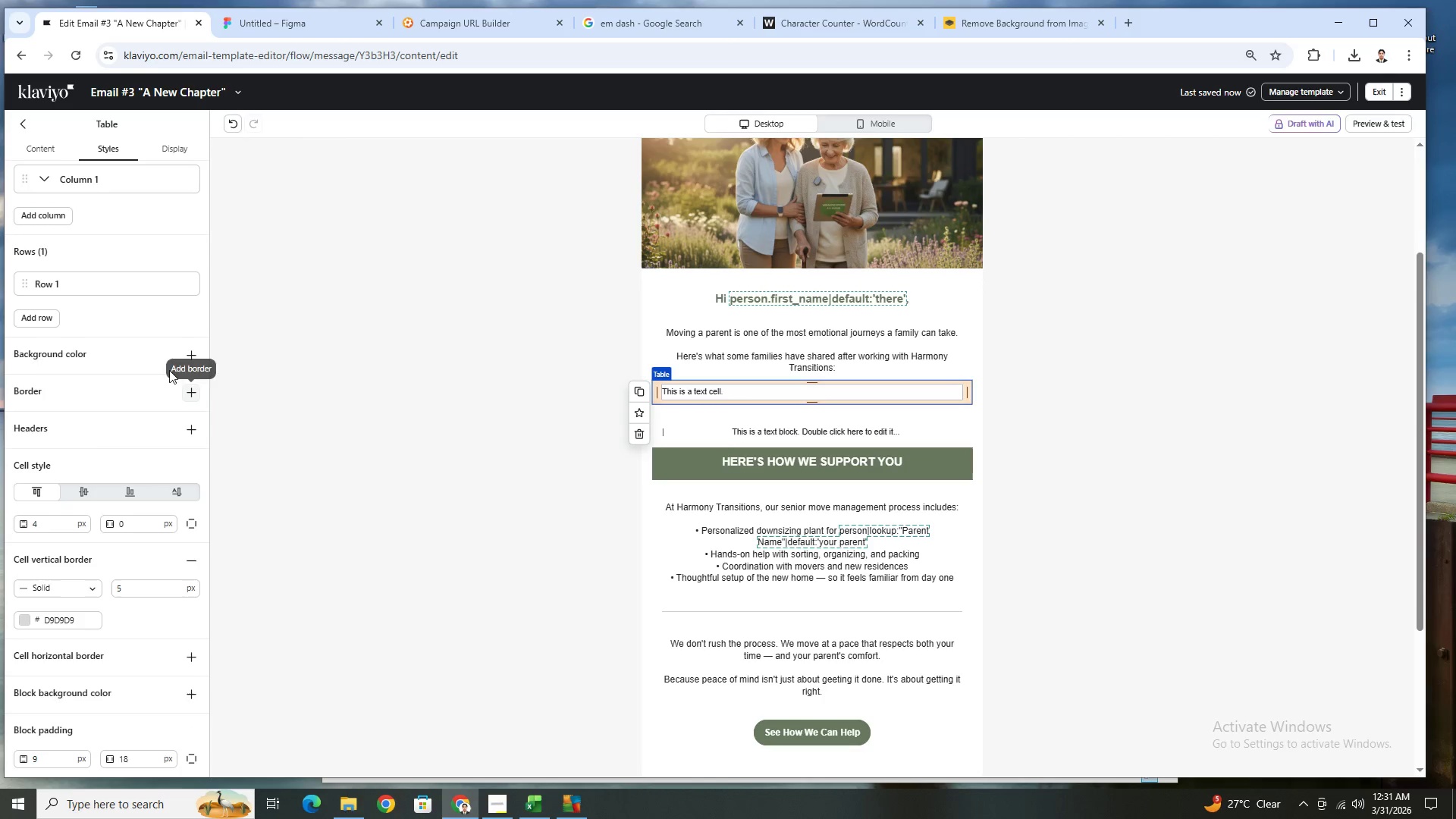 
left_click([68, 219])
 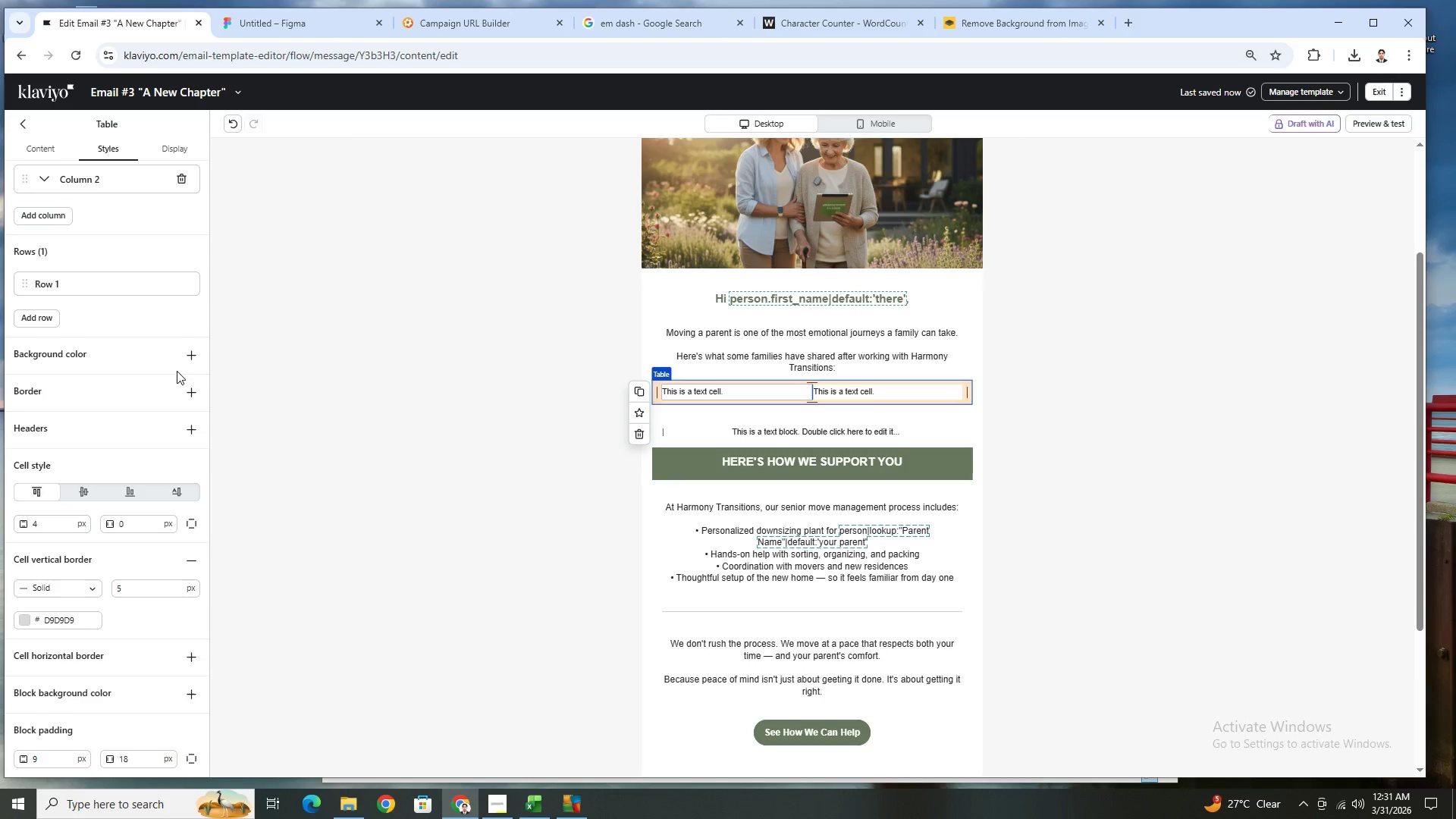 
left_click([880, 424])
 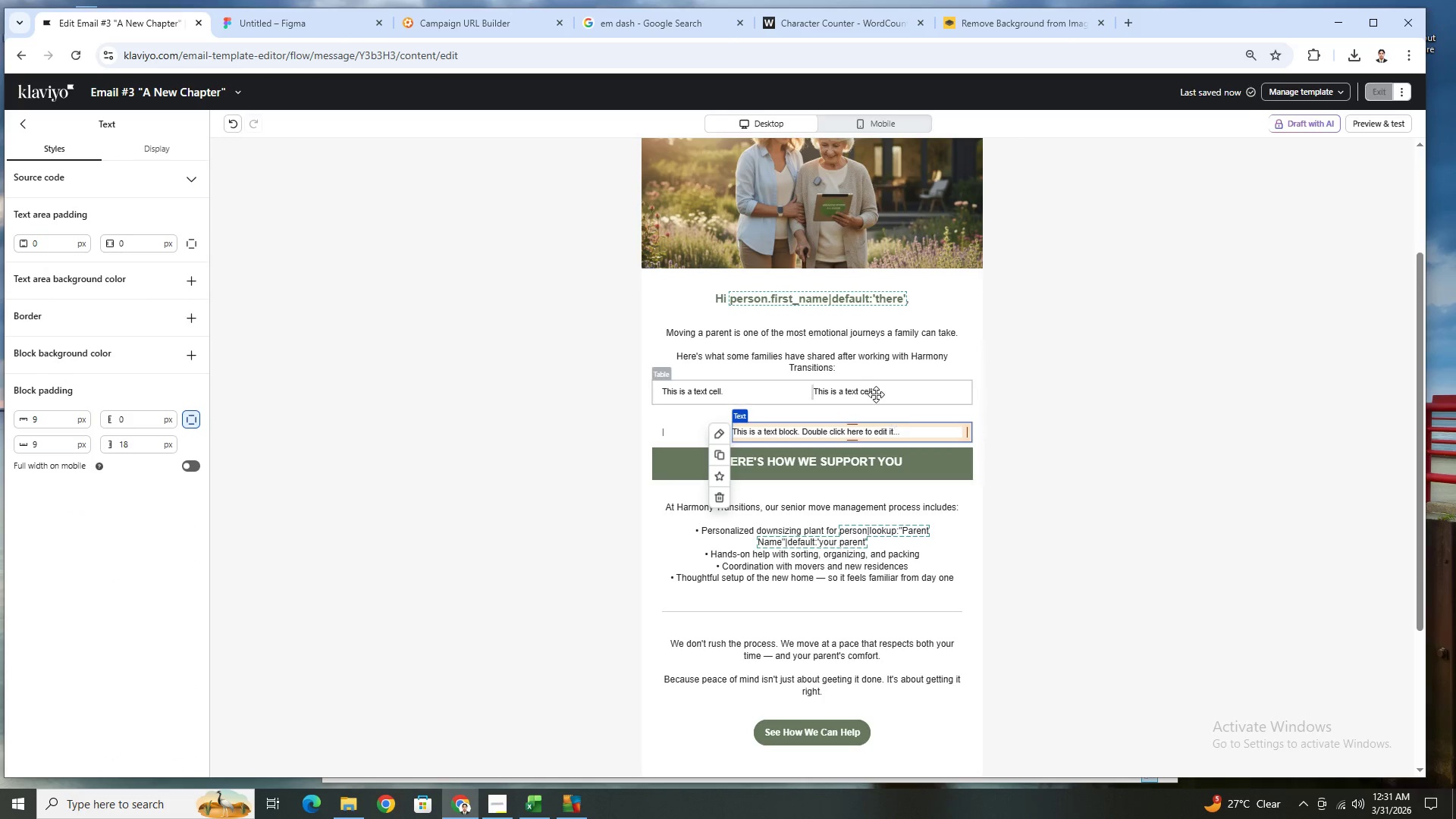 
left_click([874, 394])
 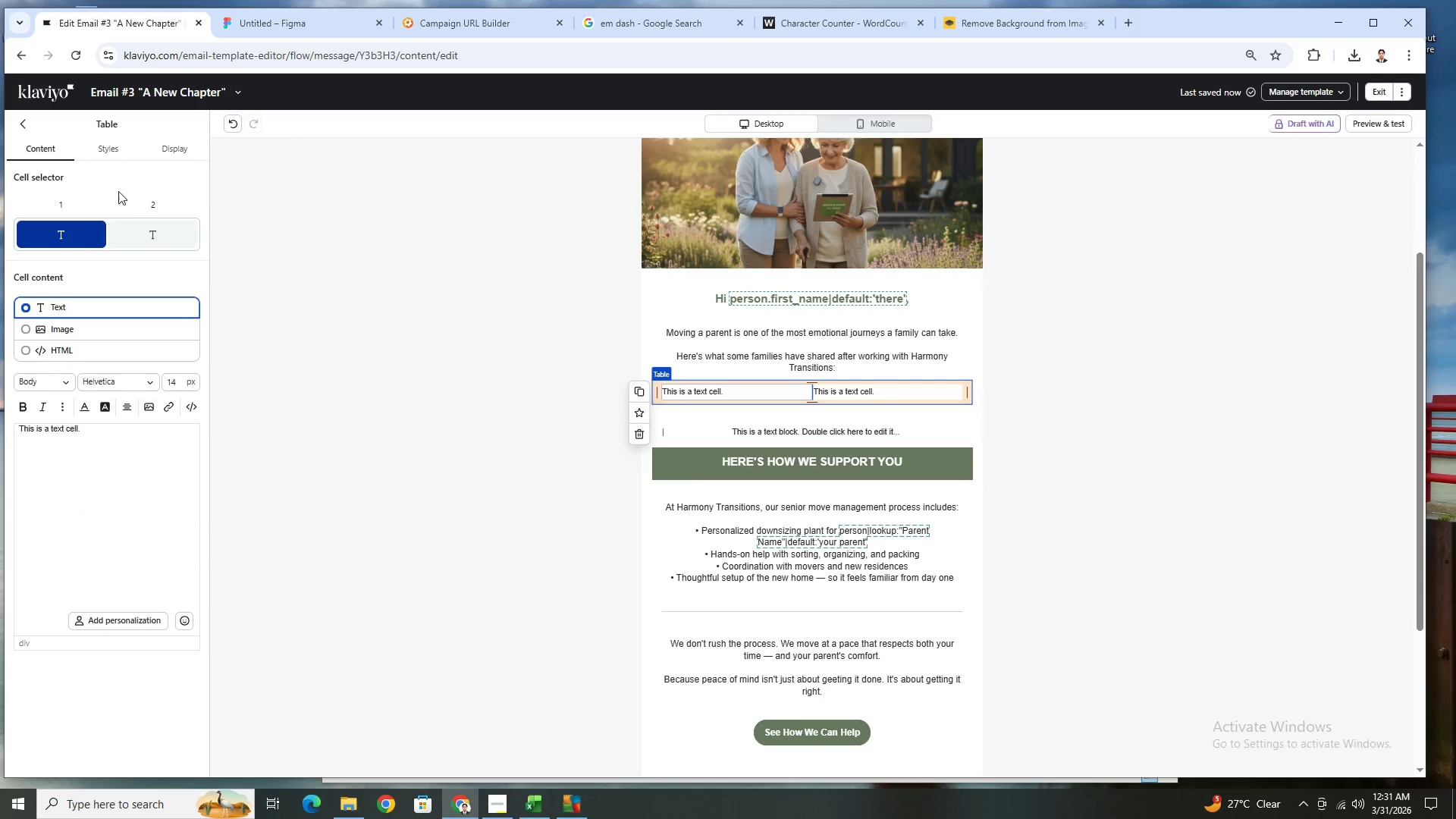 
wait(5.22)
 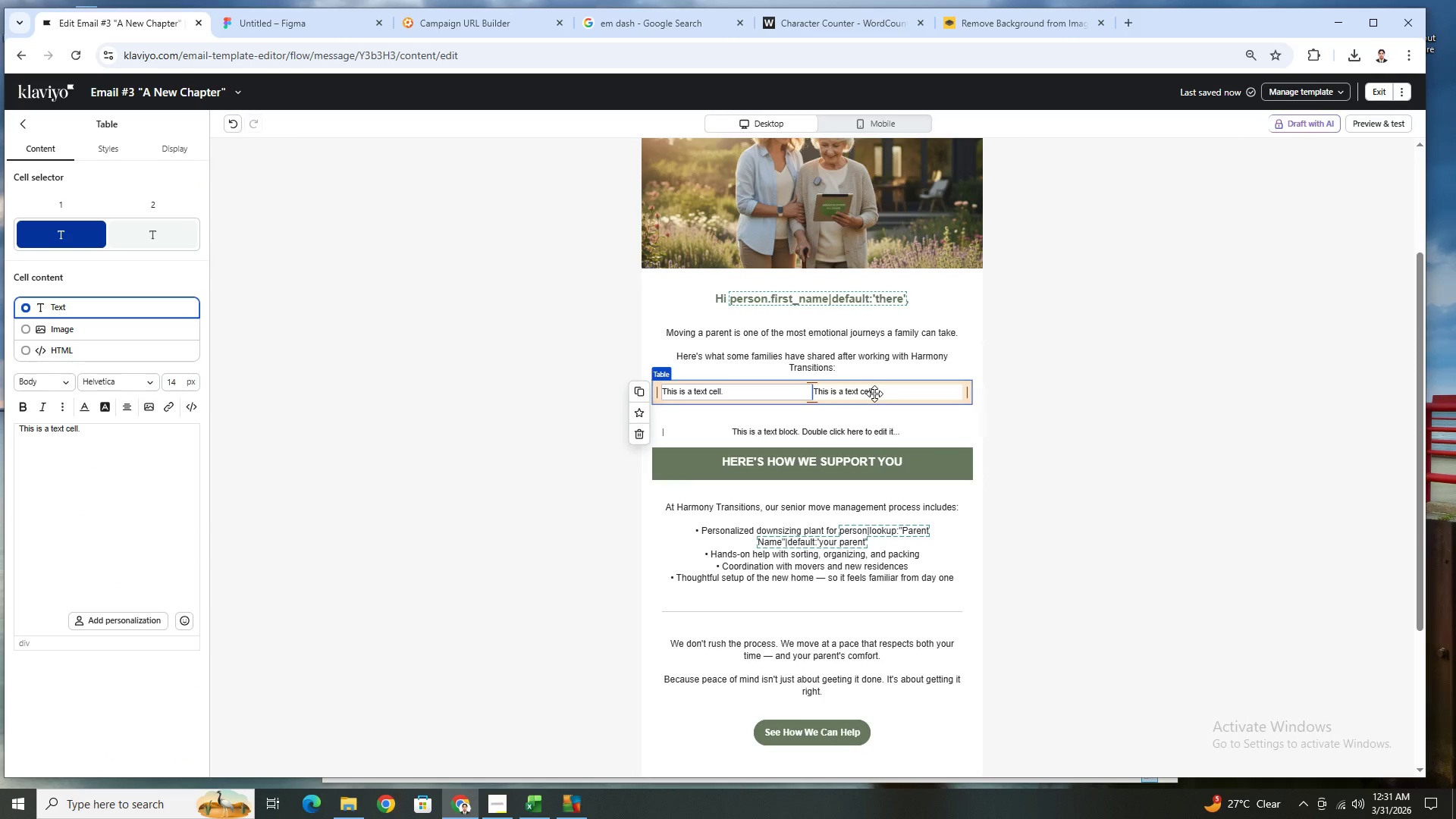 
left_click([114, 140])
 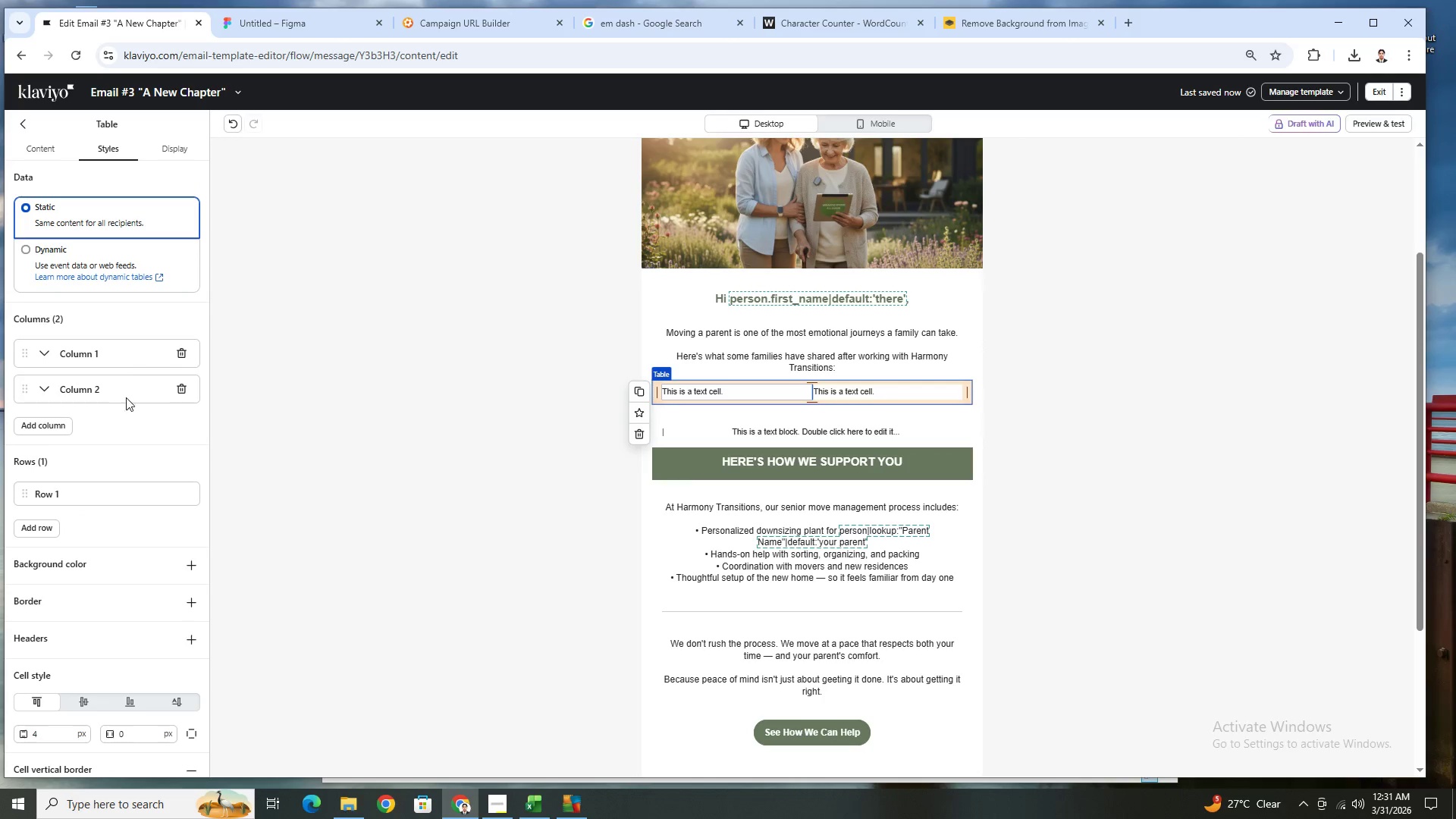 
scroll: coordinate [103, 485], scroll_direction: down, amount: 2.0
 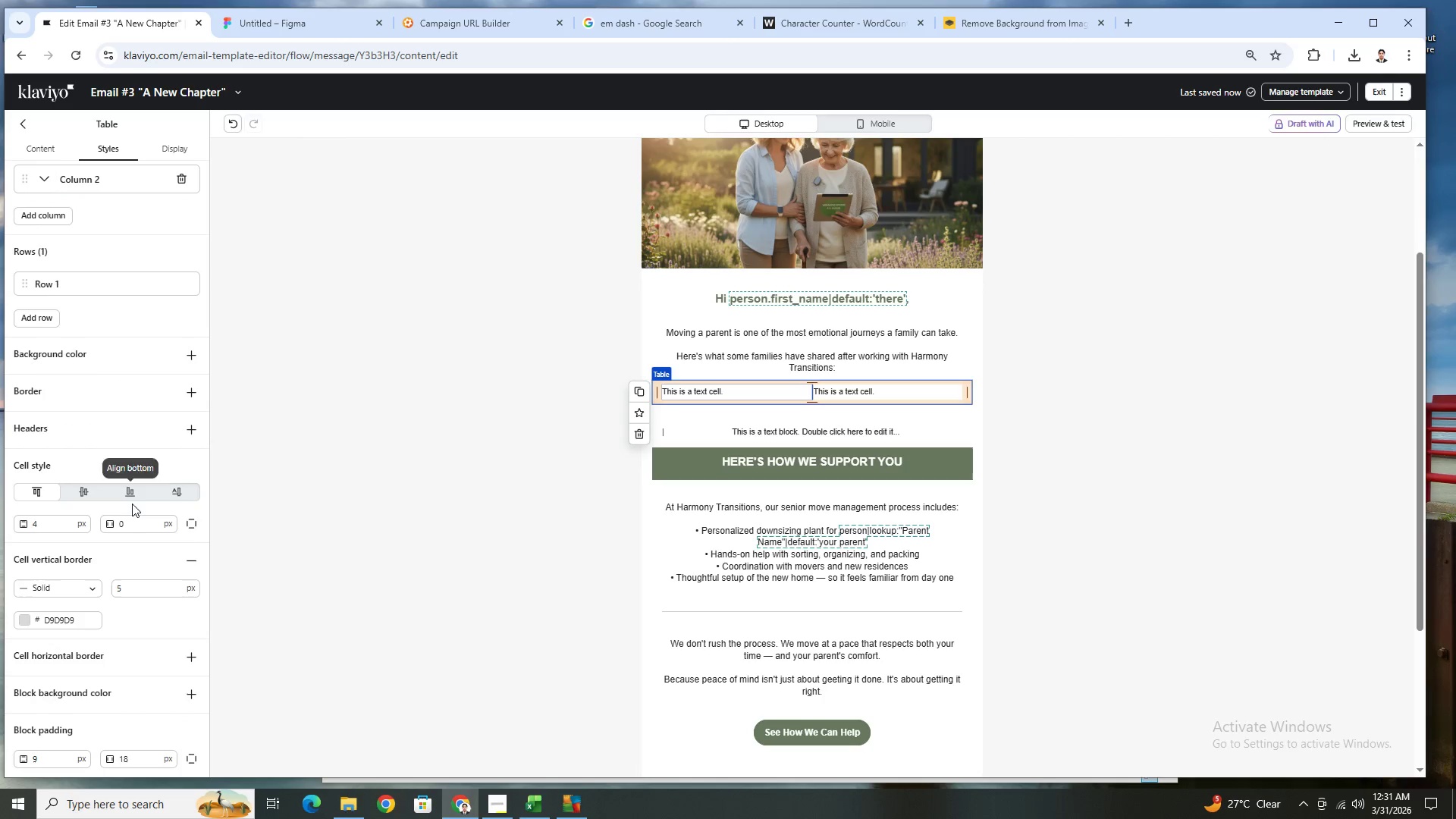 
wait(6.34)
 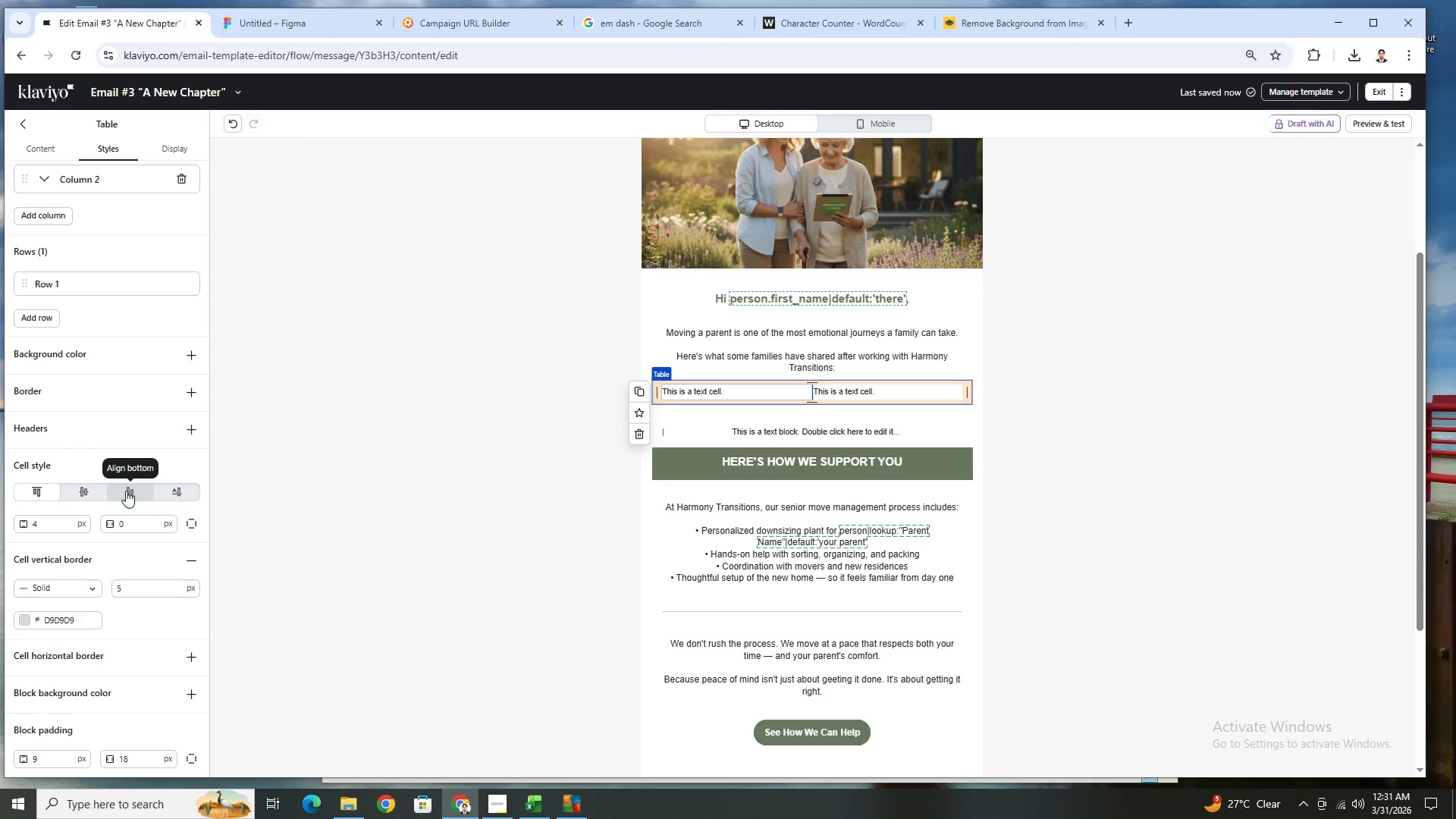 
scroll: coordinate [102, 344], scroll_direction: up, amount: 4.0
 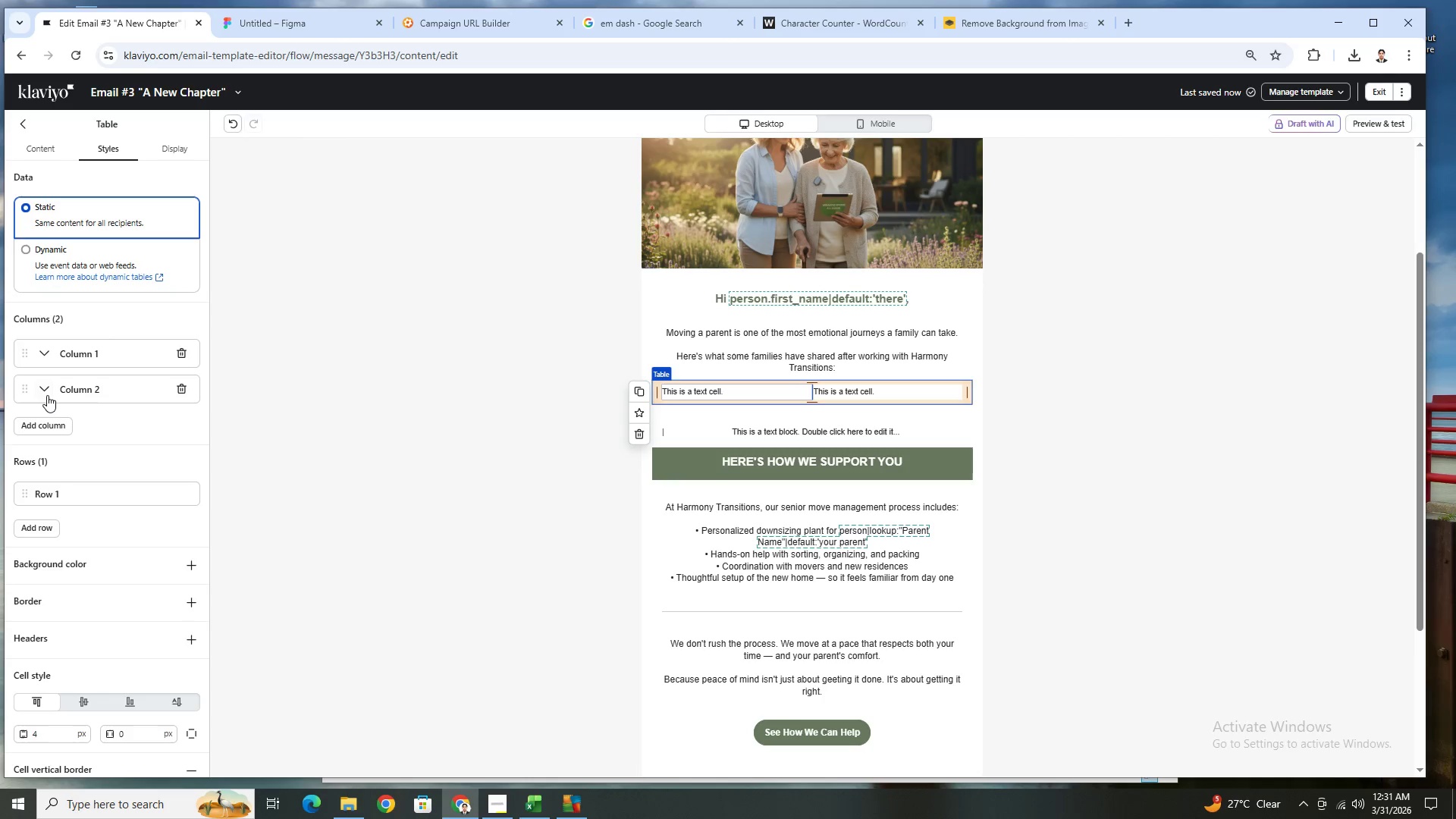 
left_click([48, 353])
 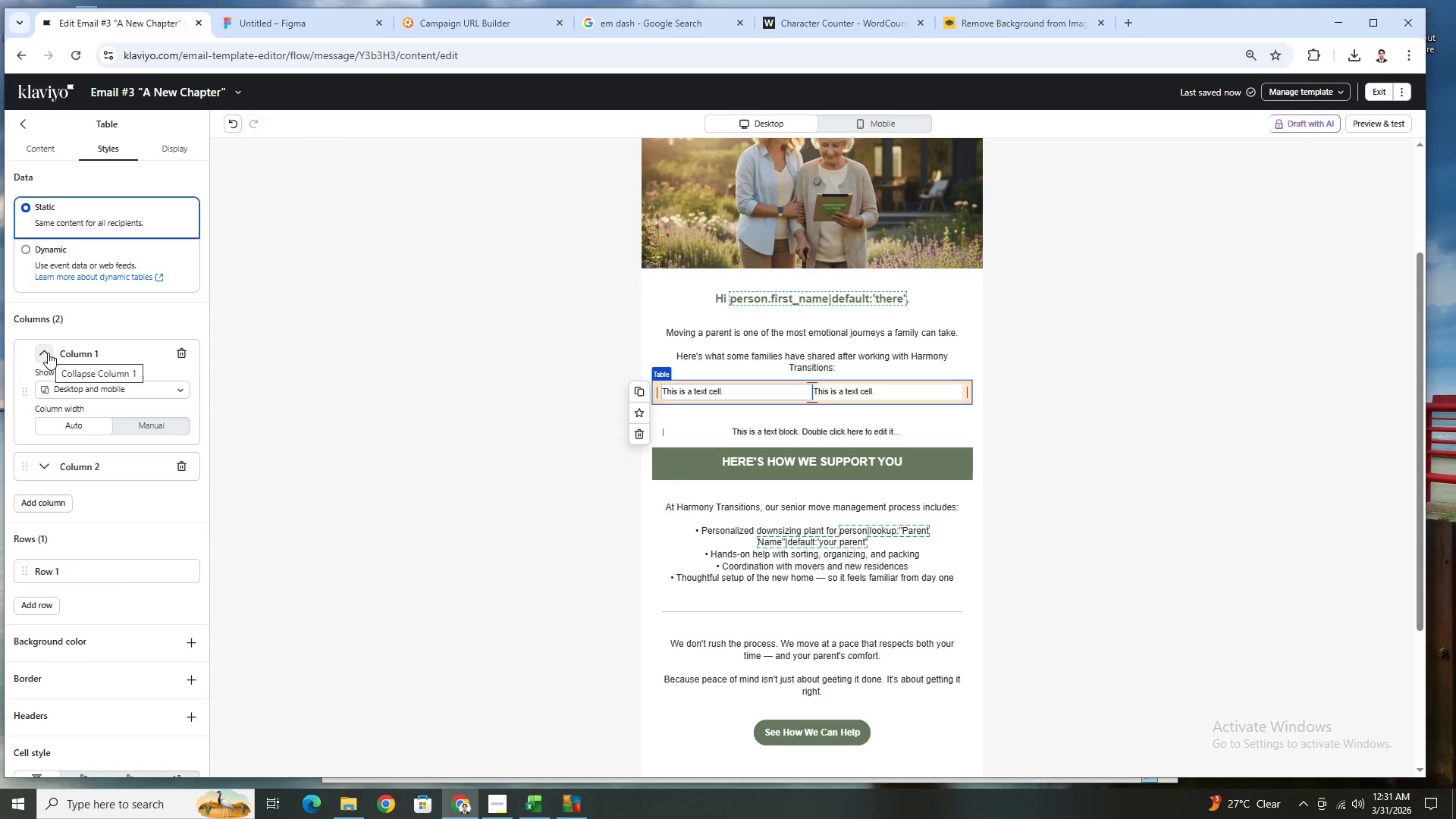 
left_click([48, 353])
 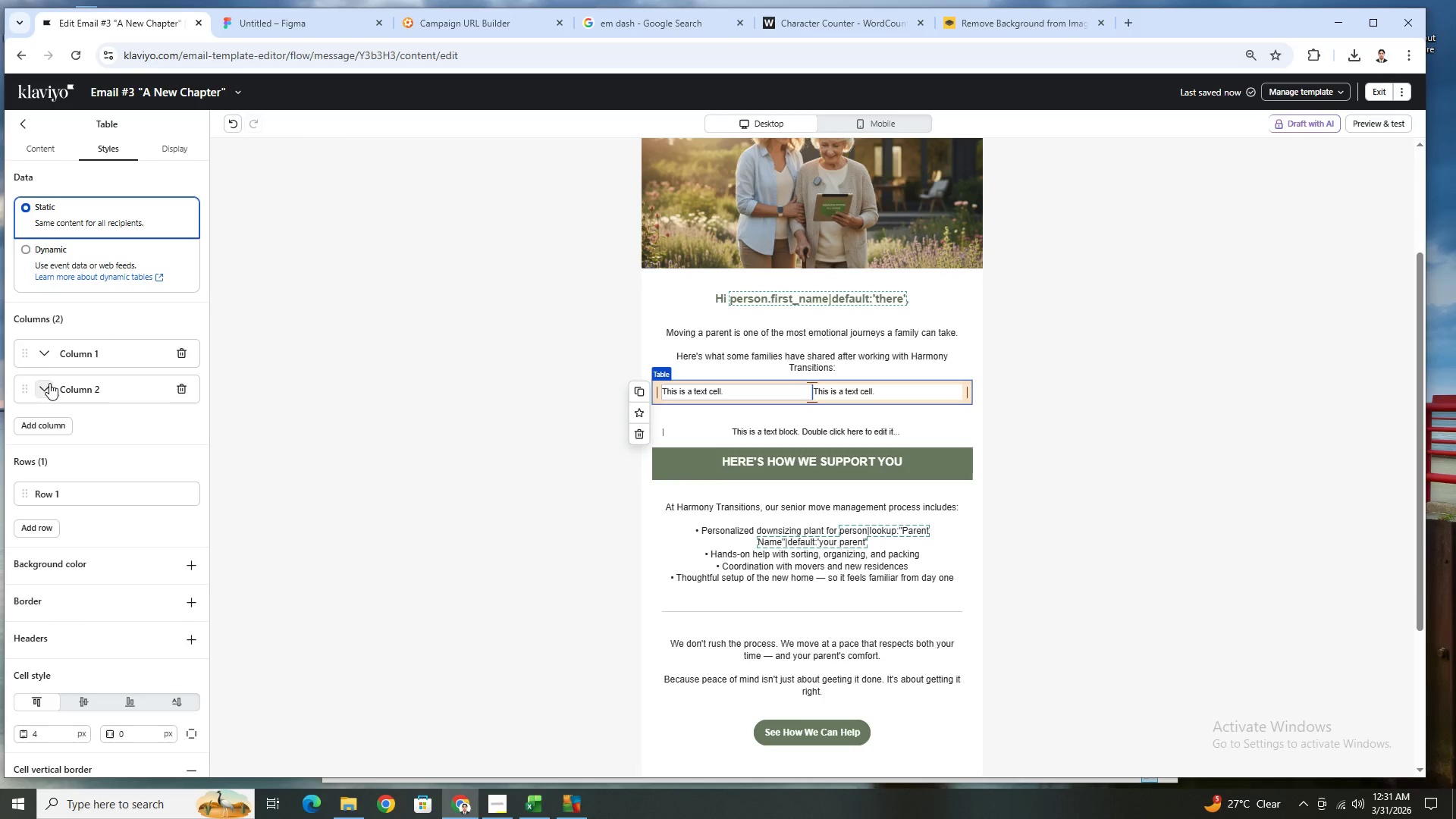 
left_click([49, 384])
 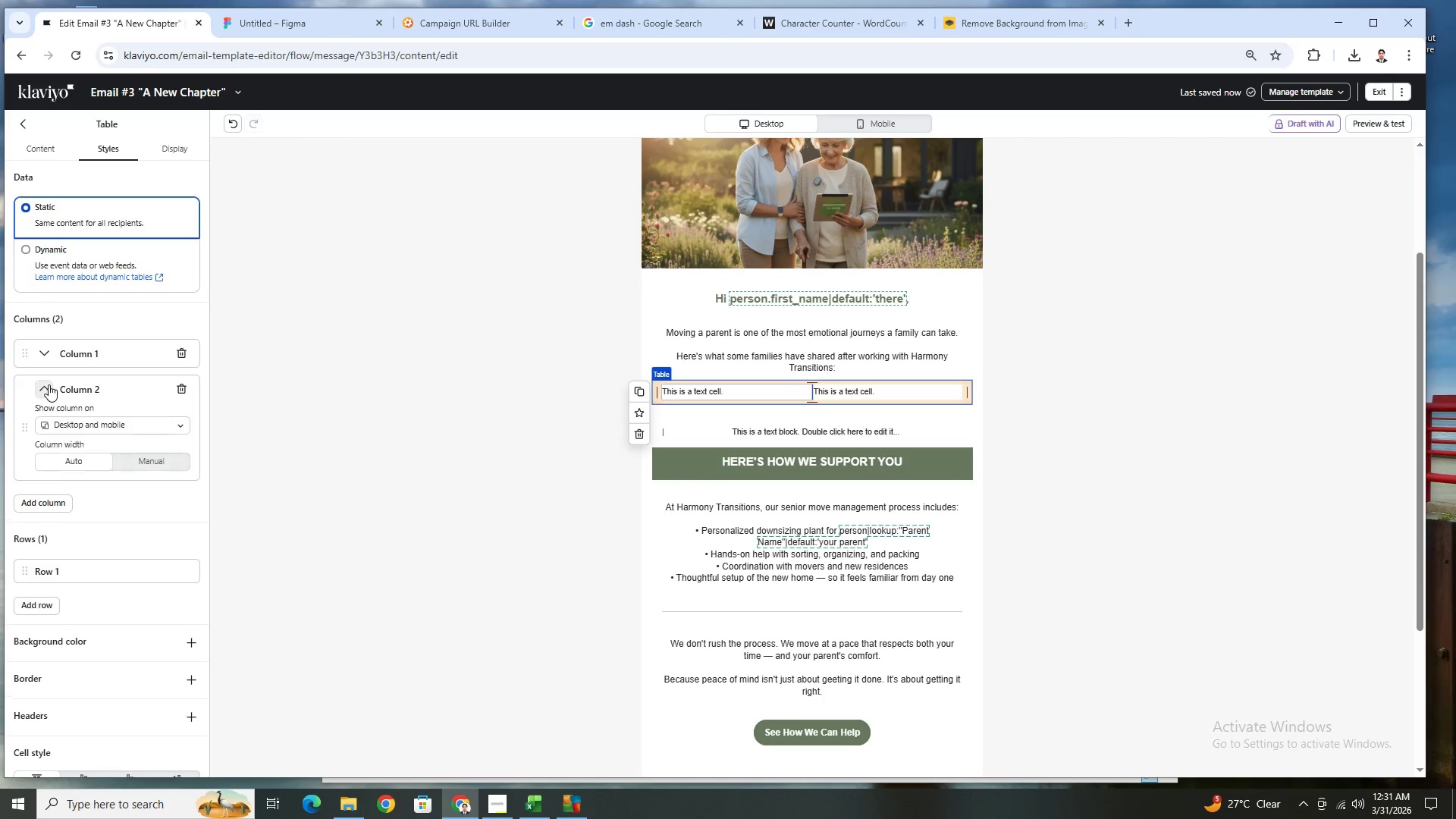 
left_click([49, 384])
 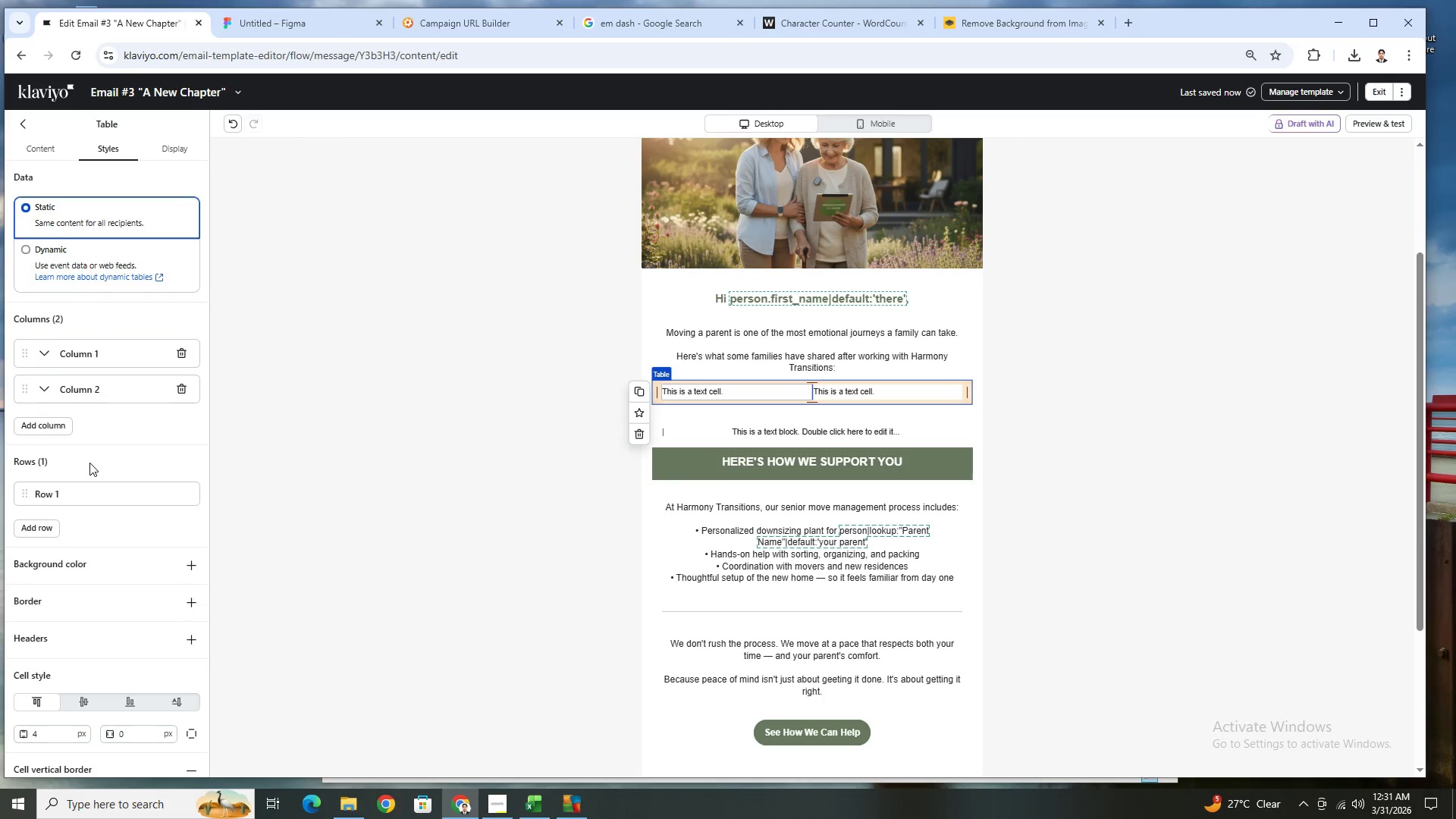 
scroll: coordinate [111, 527], scroll_direction: down, amount: 4.0
 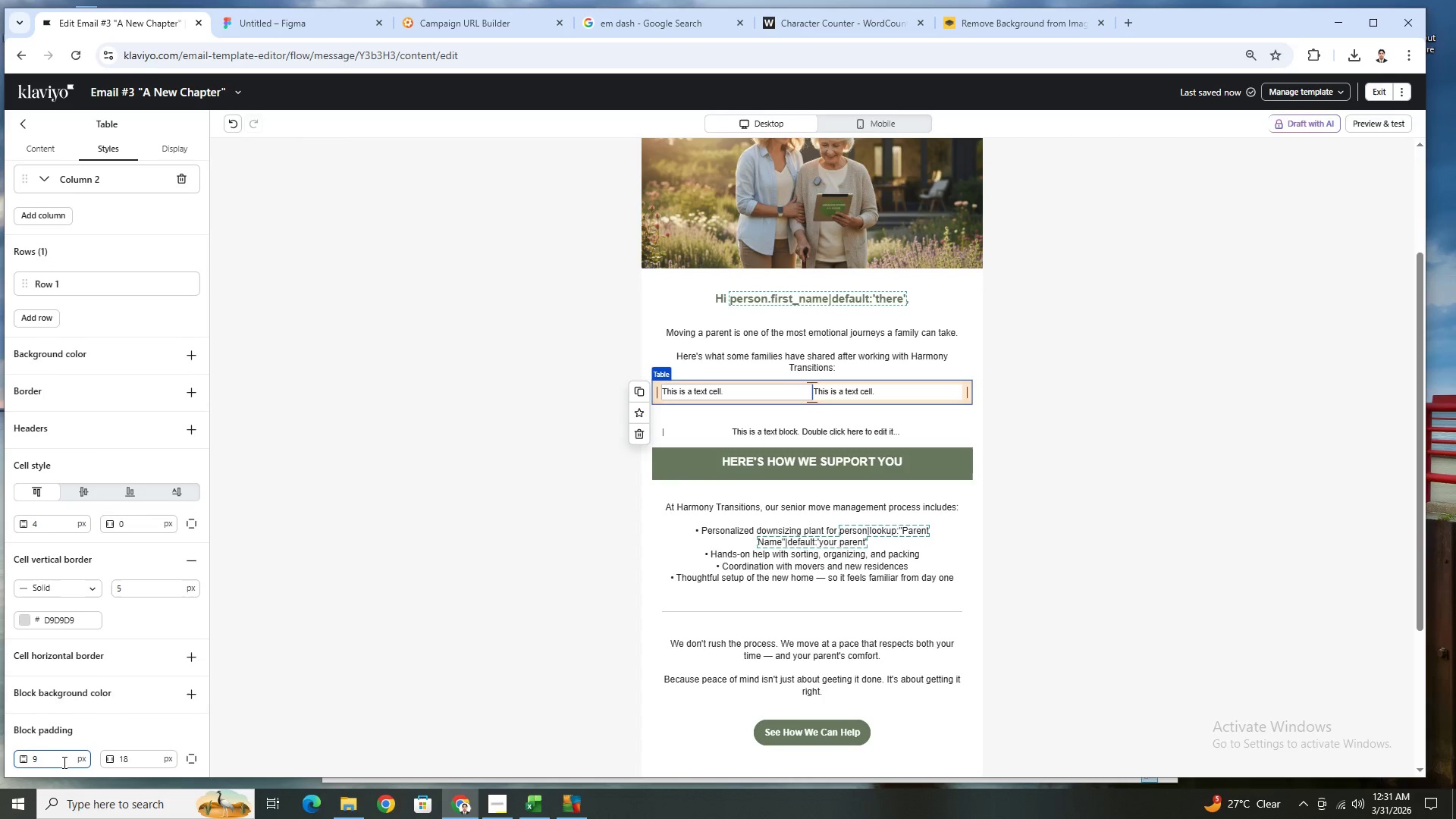 
double_click([62, 763])
 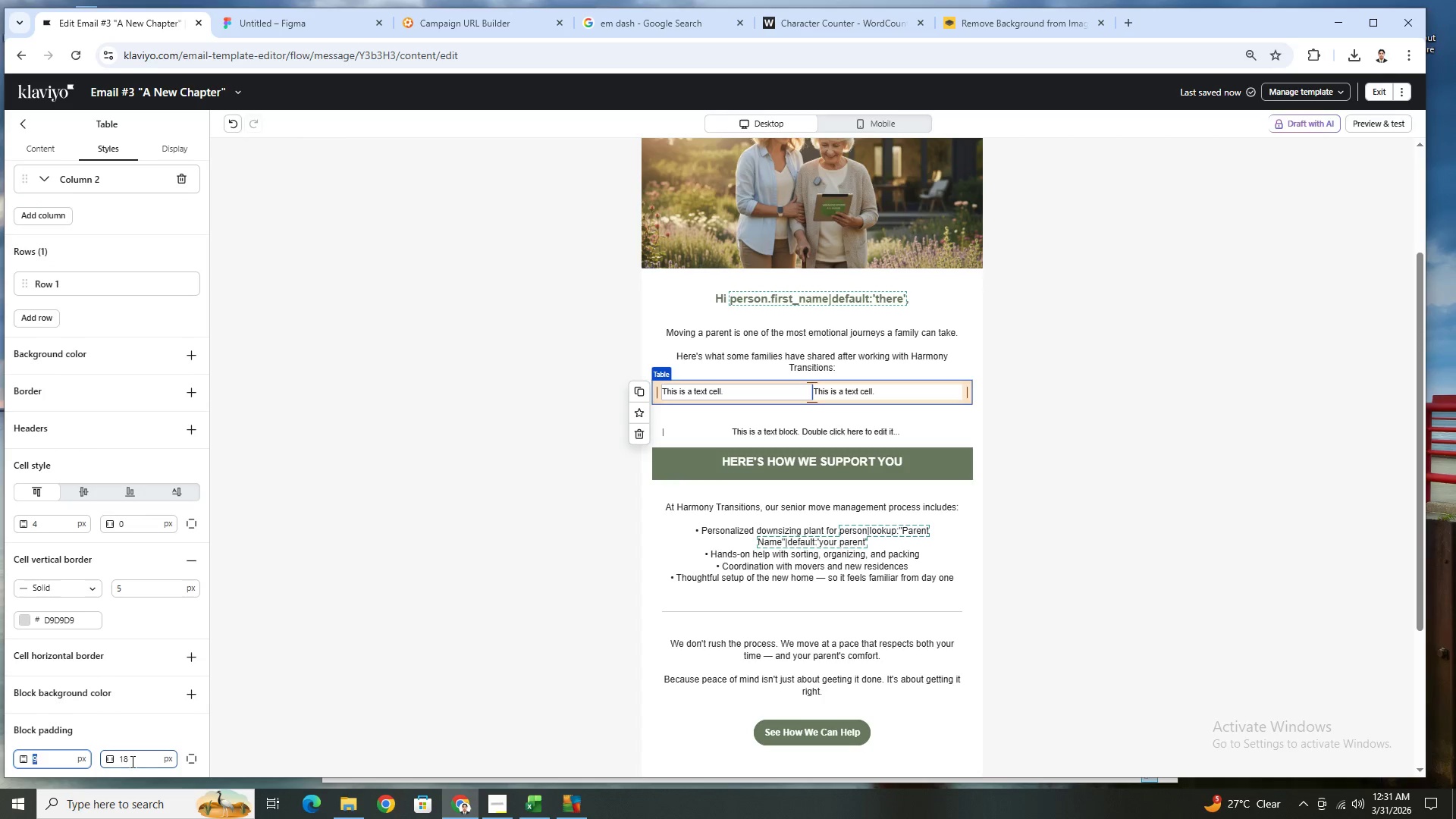 
double_click([131, 761])
 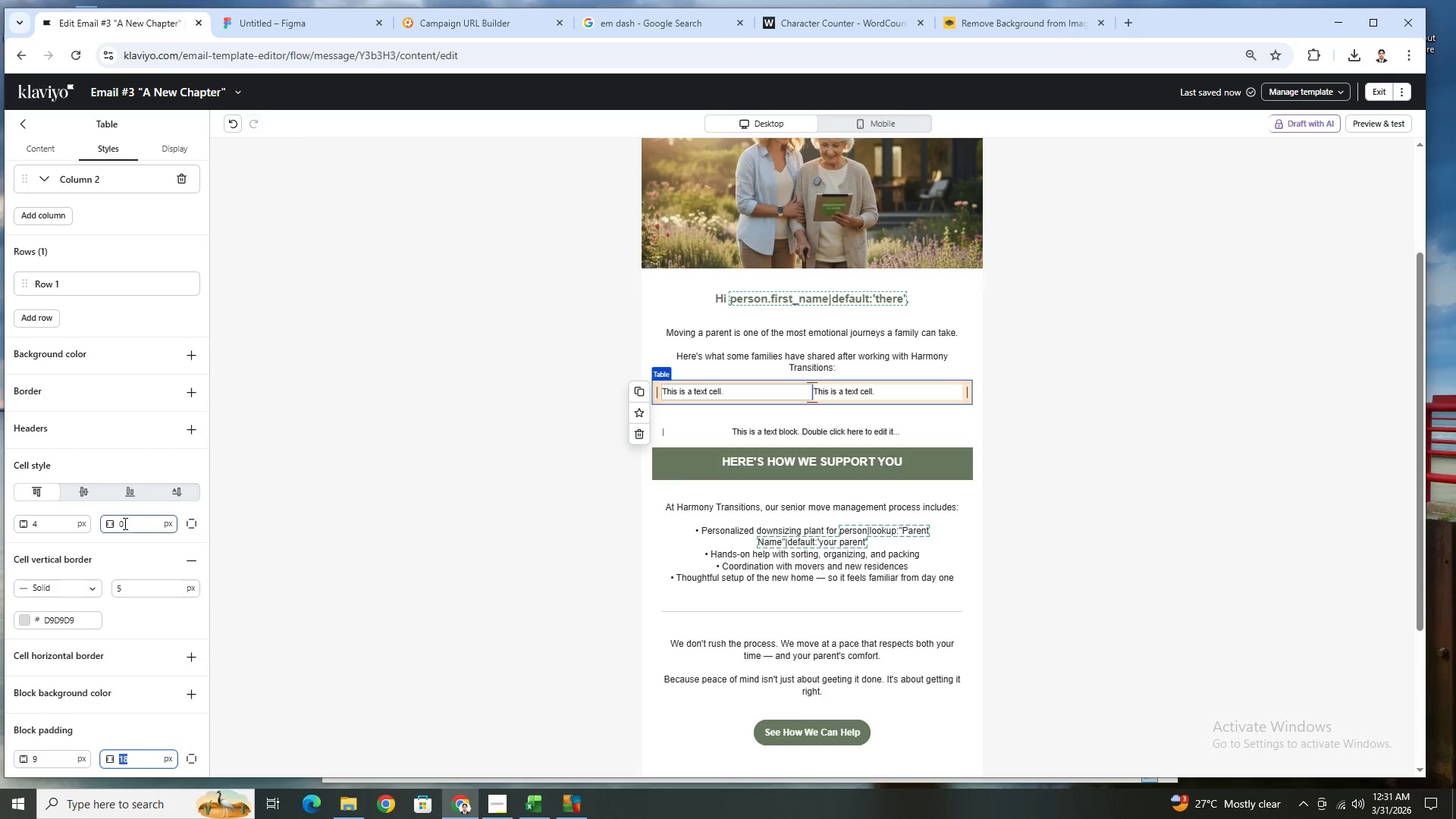 
mouse_move([155, 523])
 